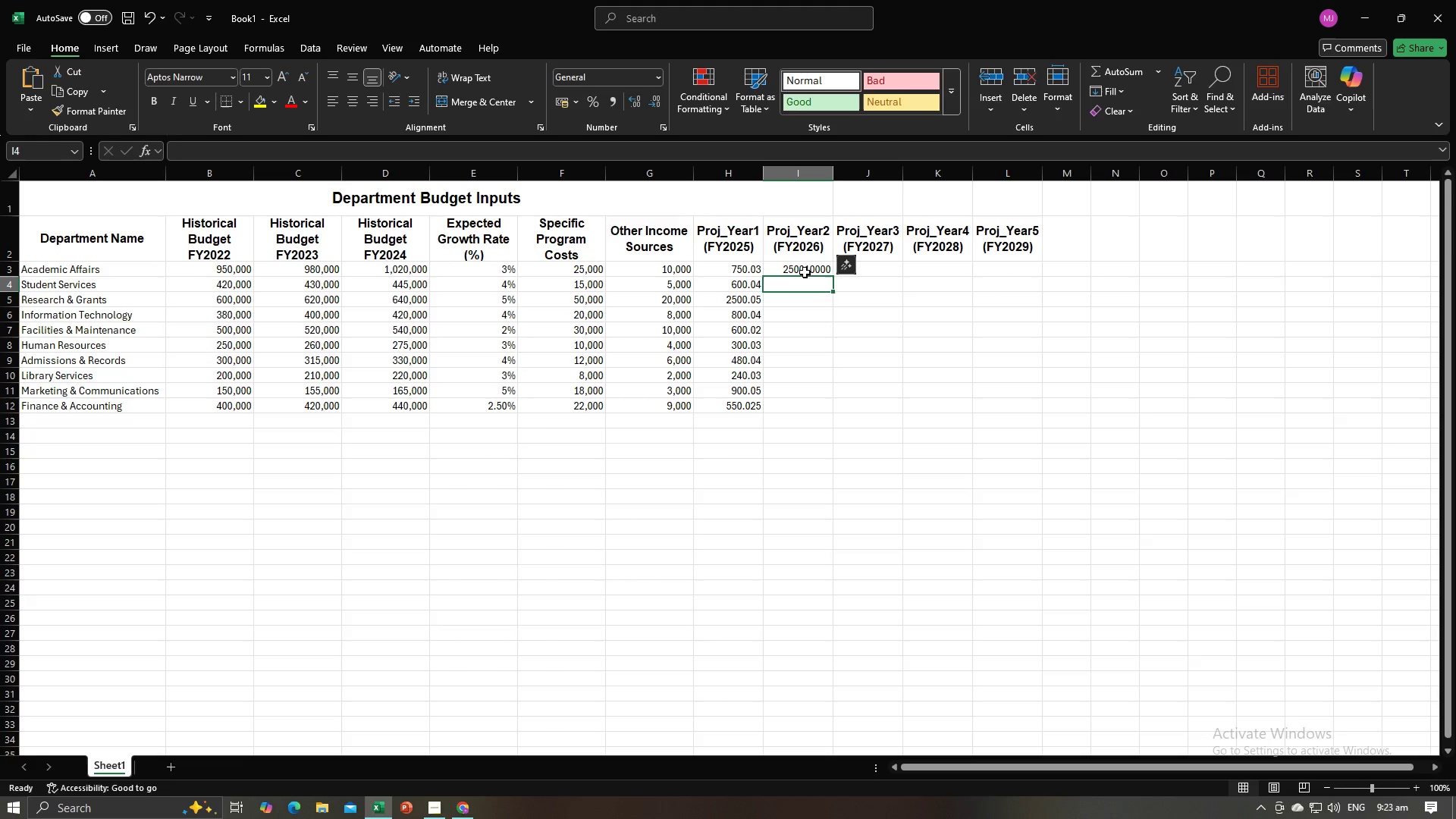 
left_click([804, 270])
 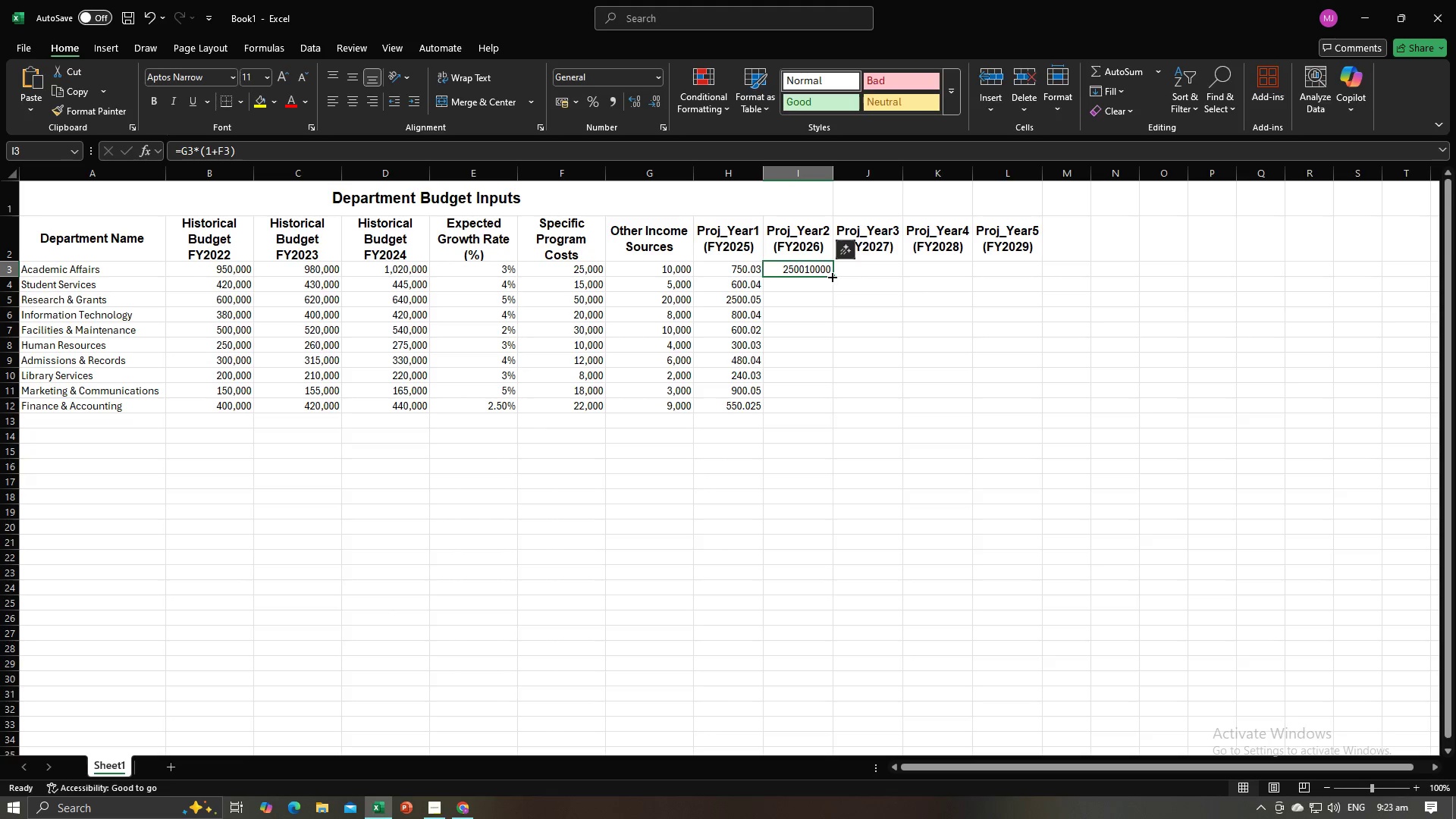 
left_click_drag(start_coordinate=[831, 276], to_coordinate=[840, 408])
 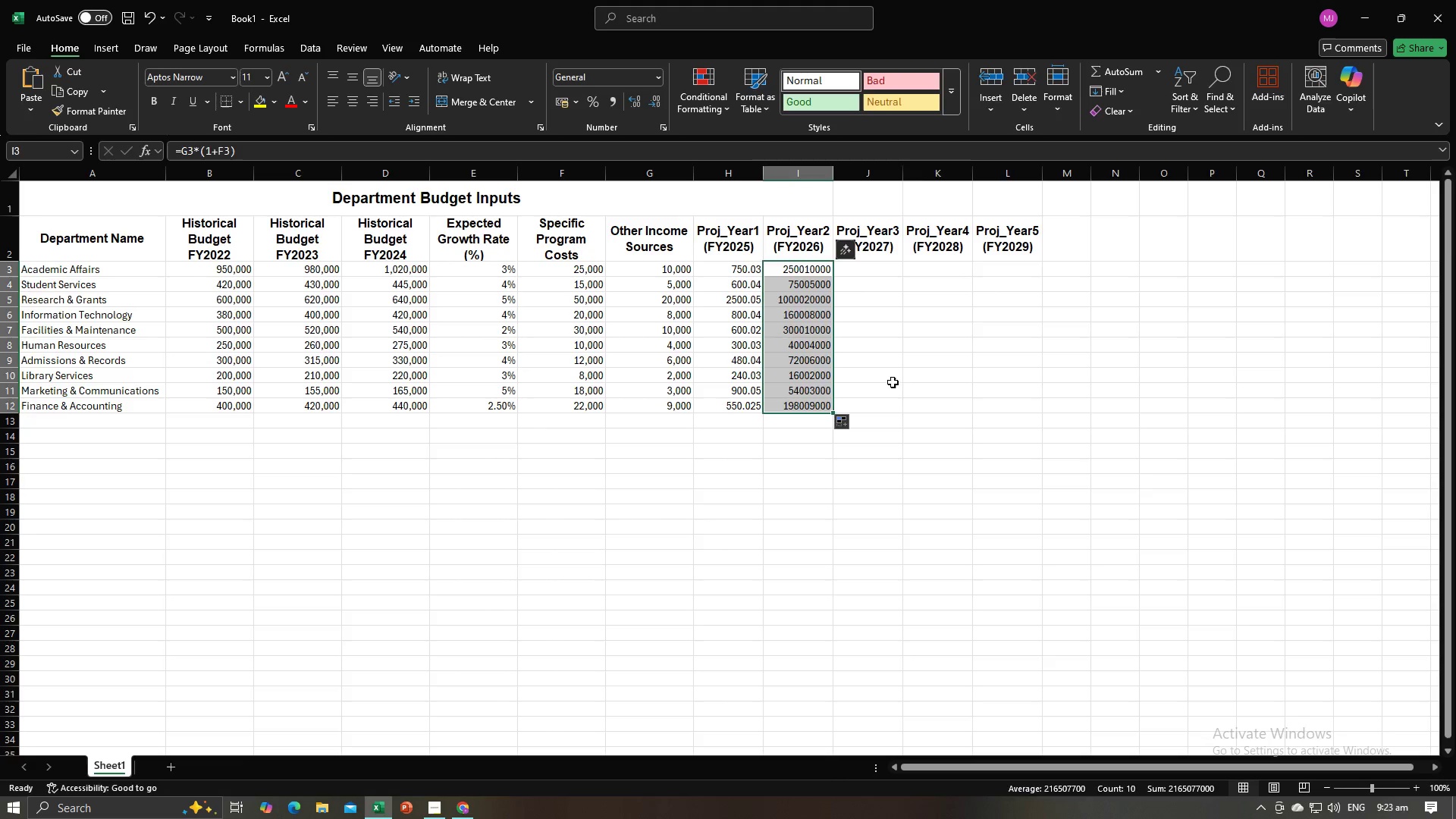 
left_click([893, 382])
 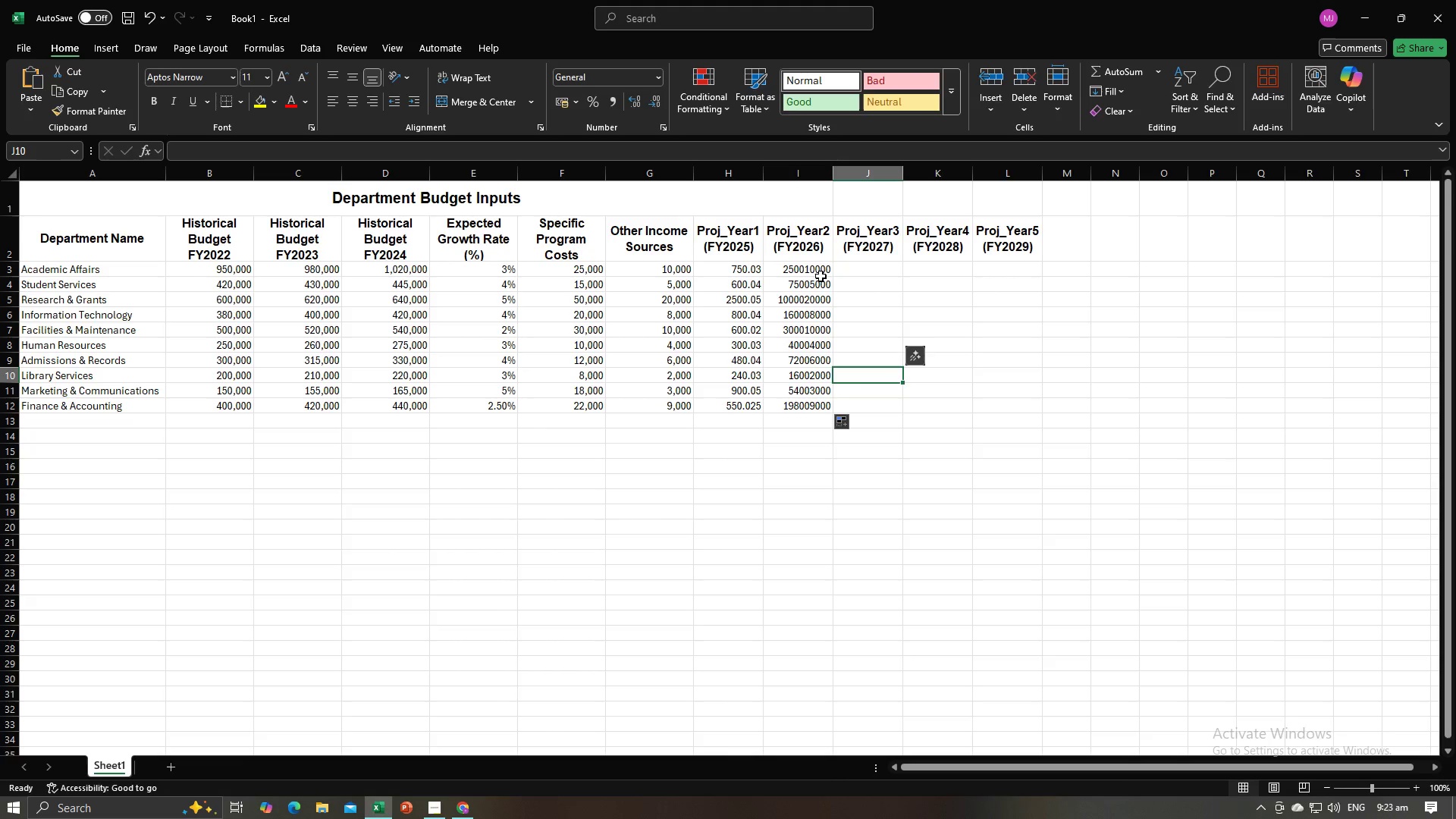 
left_click([817, 271])
 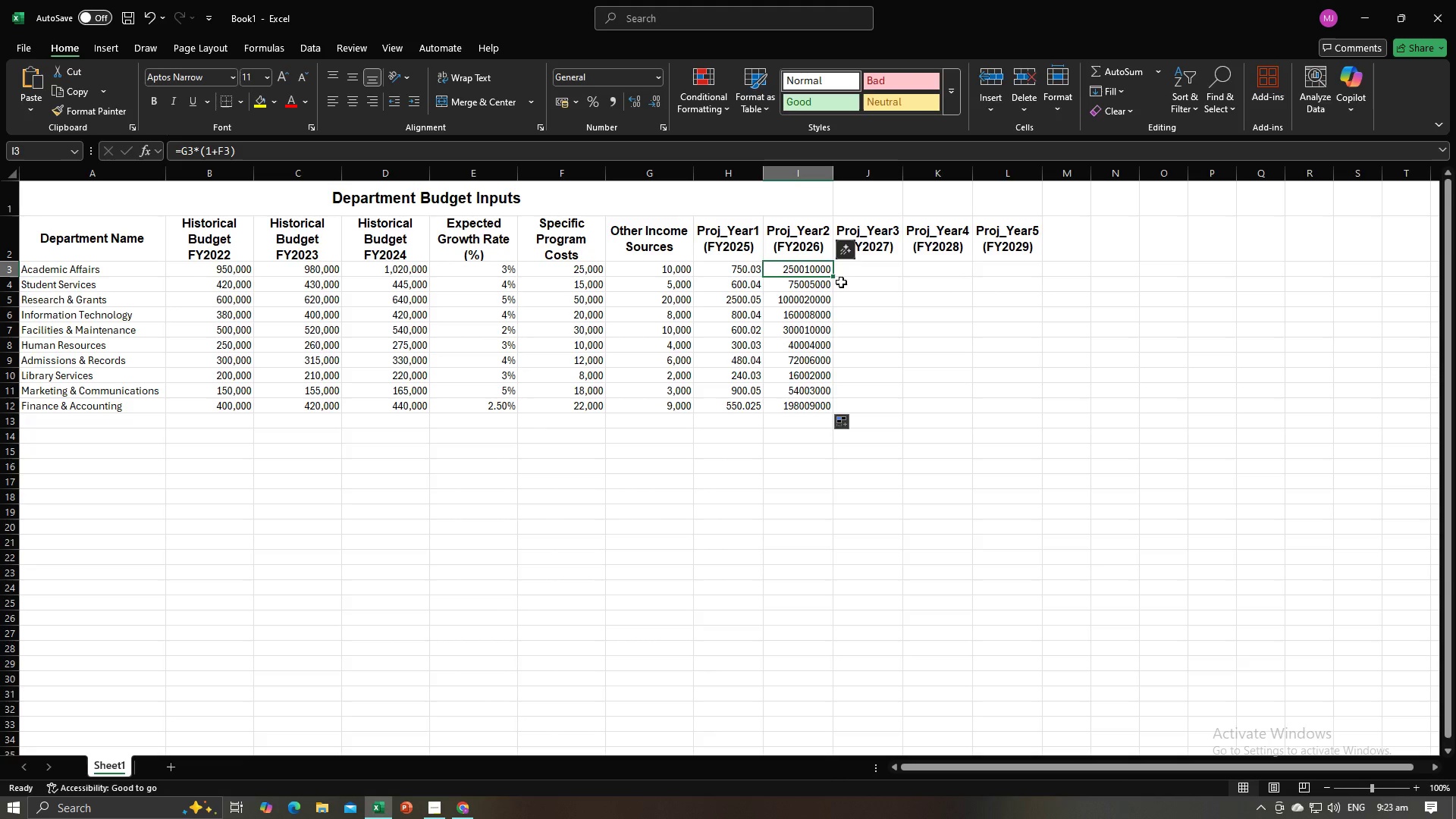 
left_click([855, 274])
 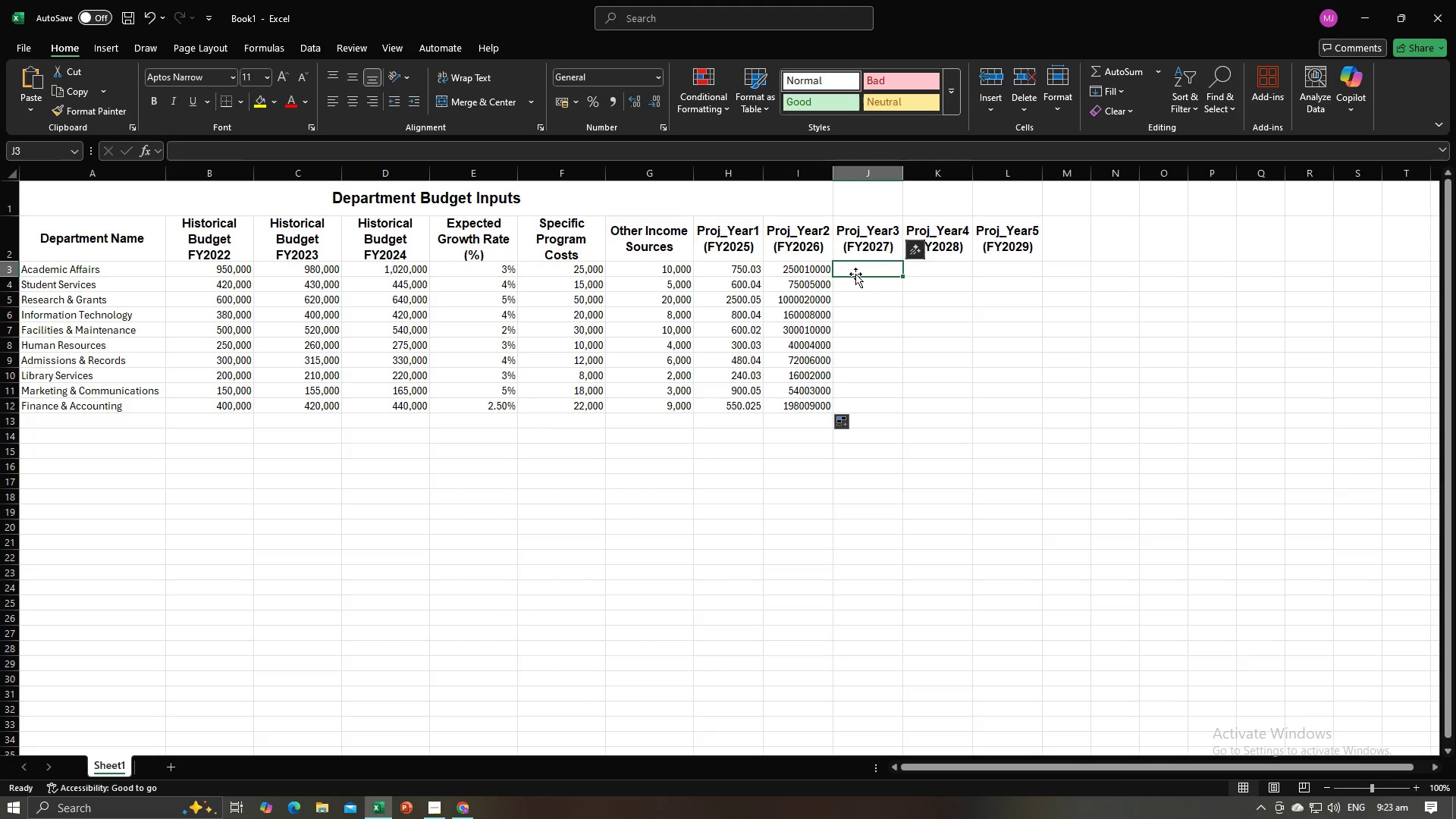 
key(Alt+AltLeft)
 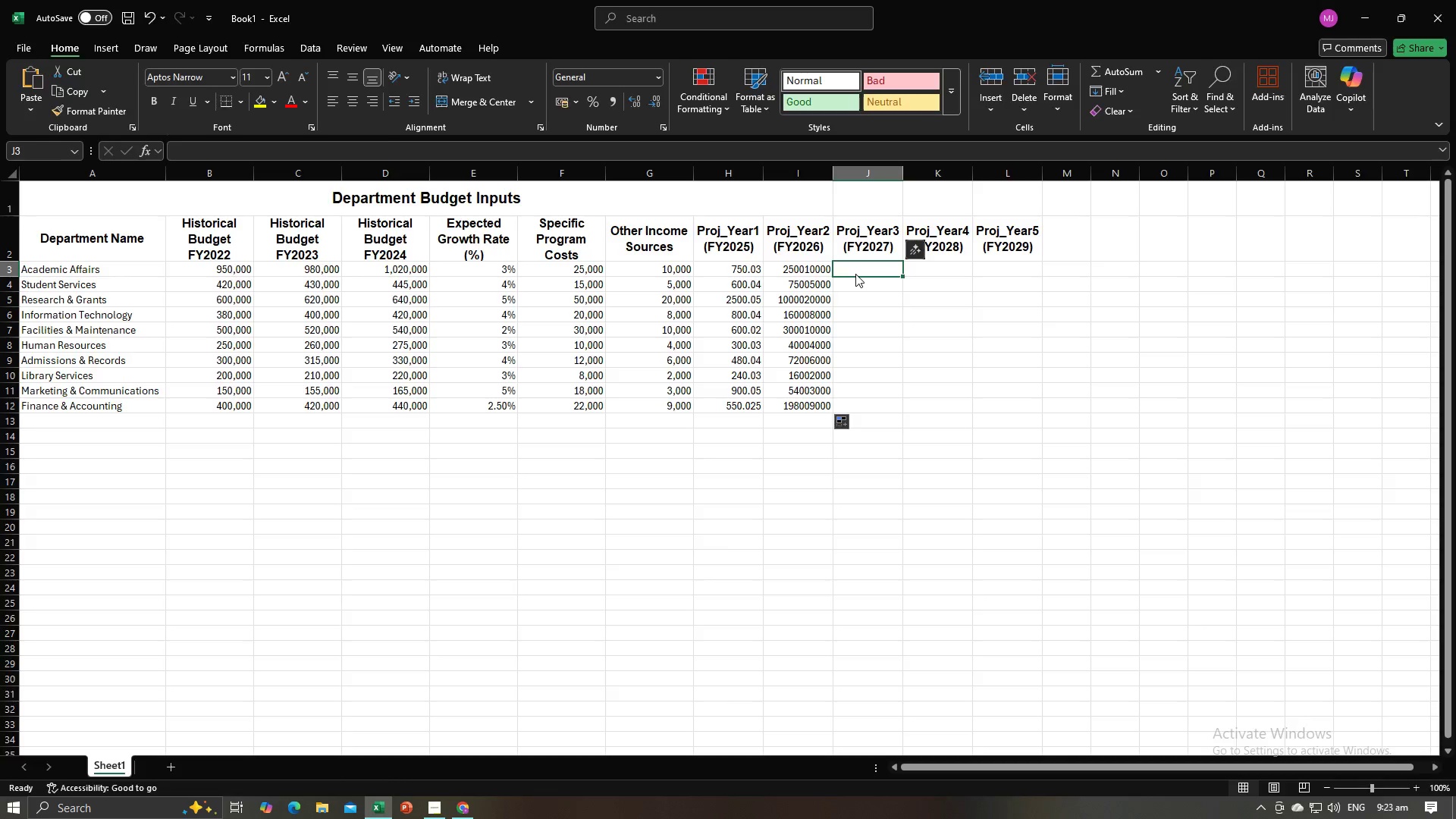 
key(Alt+Tab)
 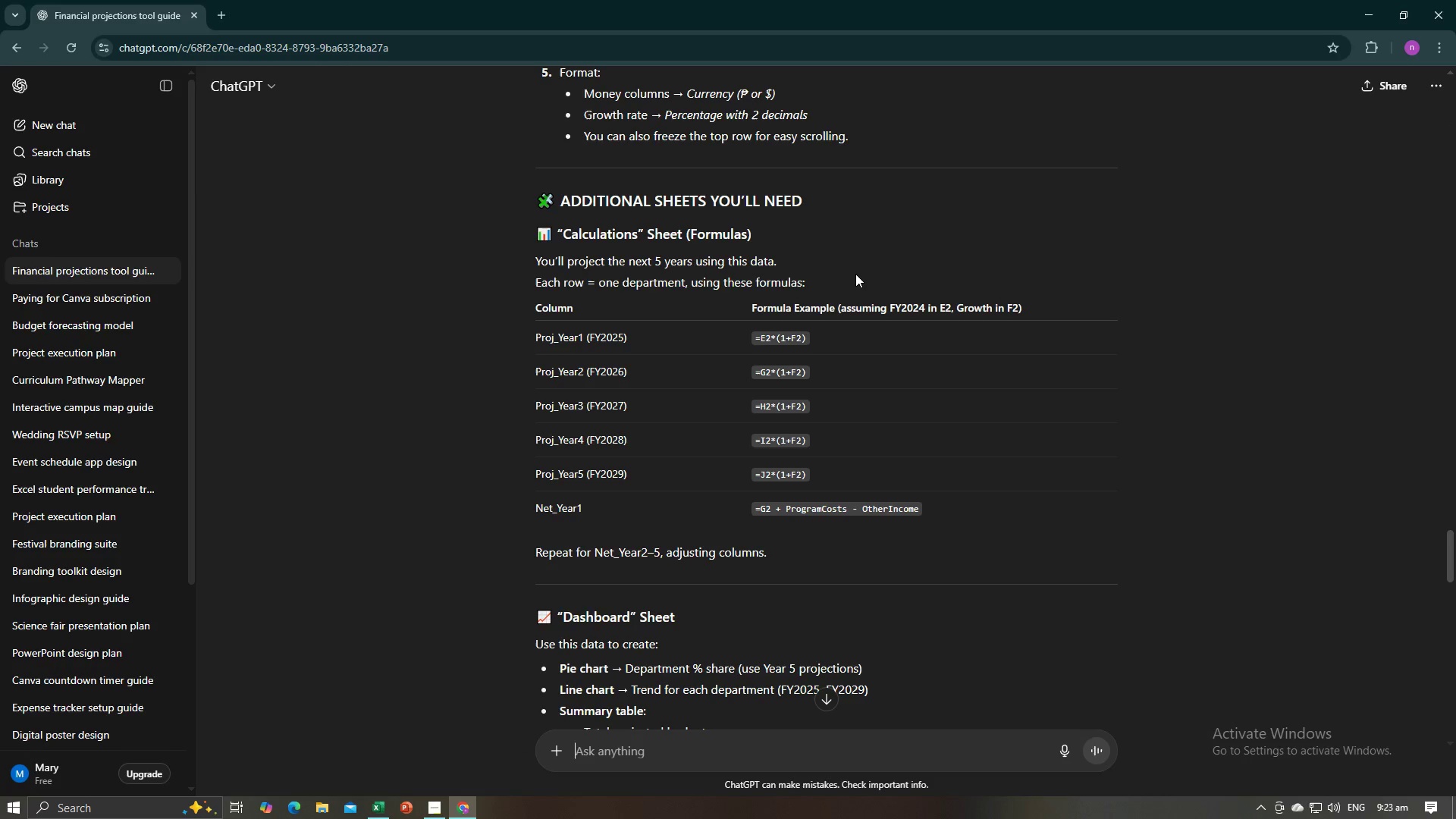 
key(Alt+AltLeft)
 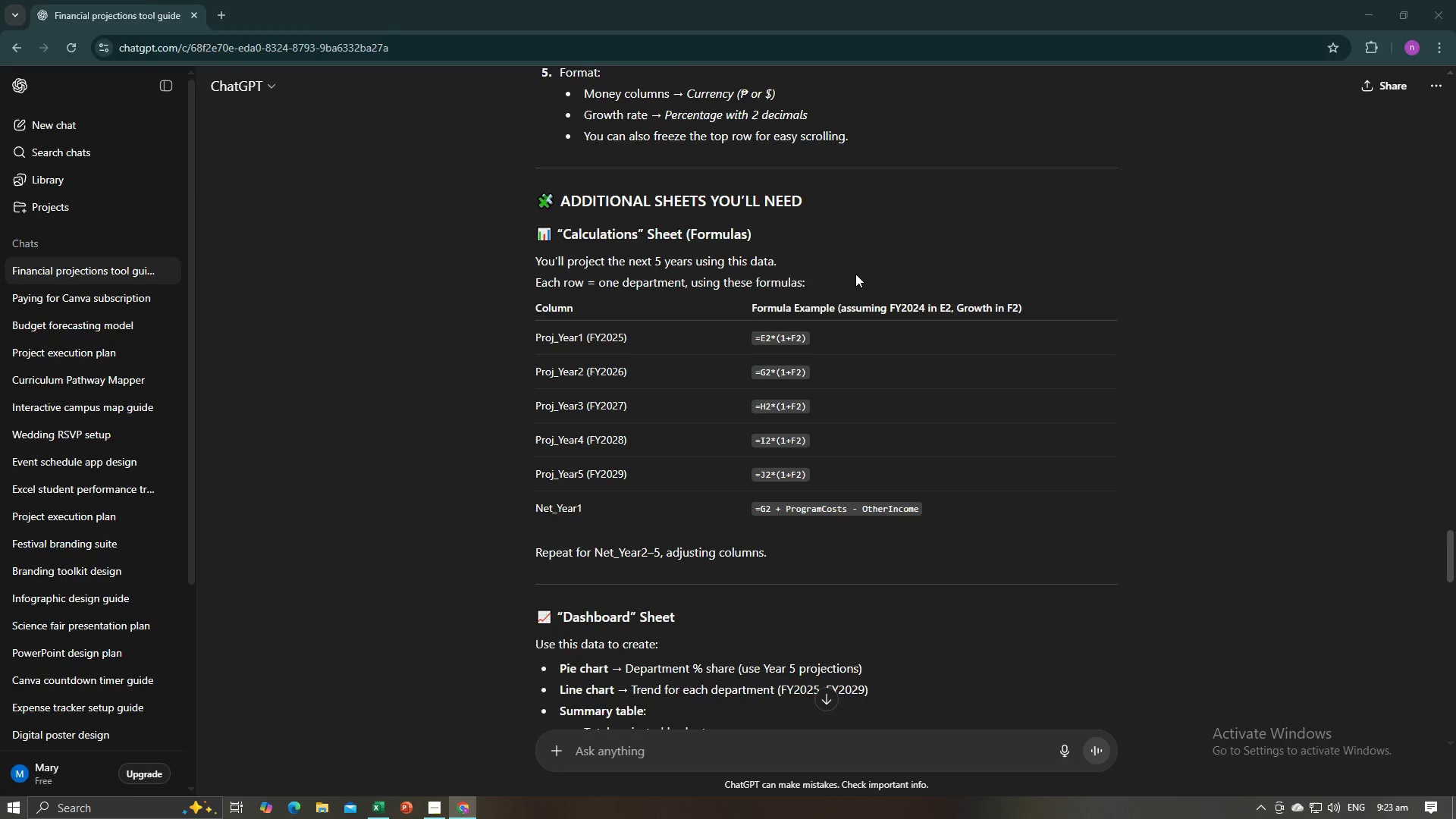 
key(Alt+Tab)
 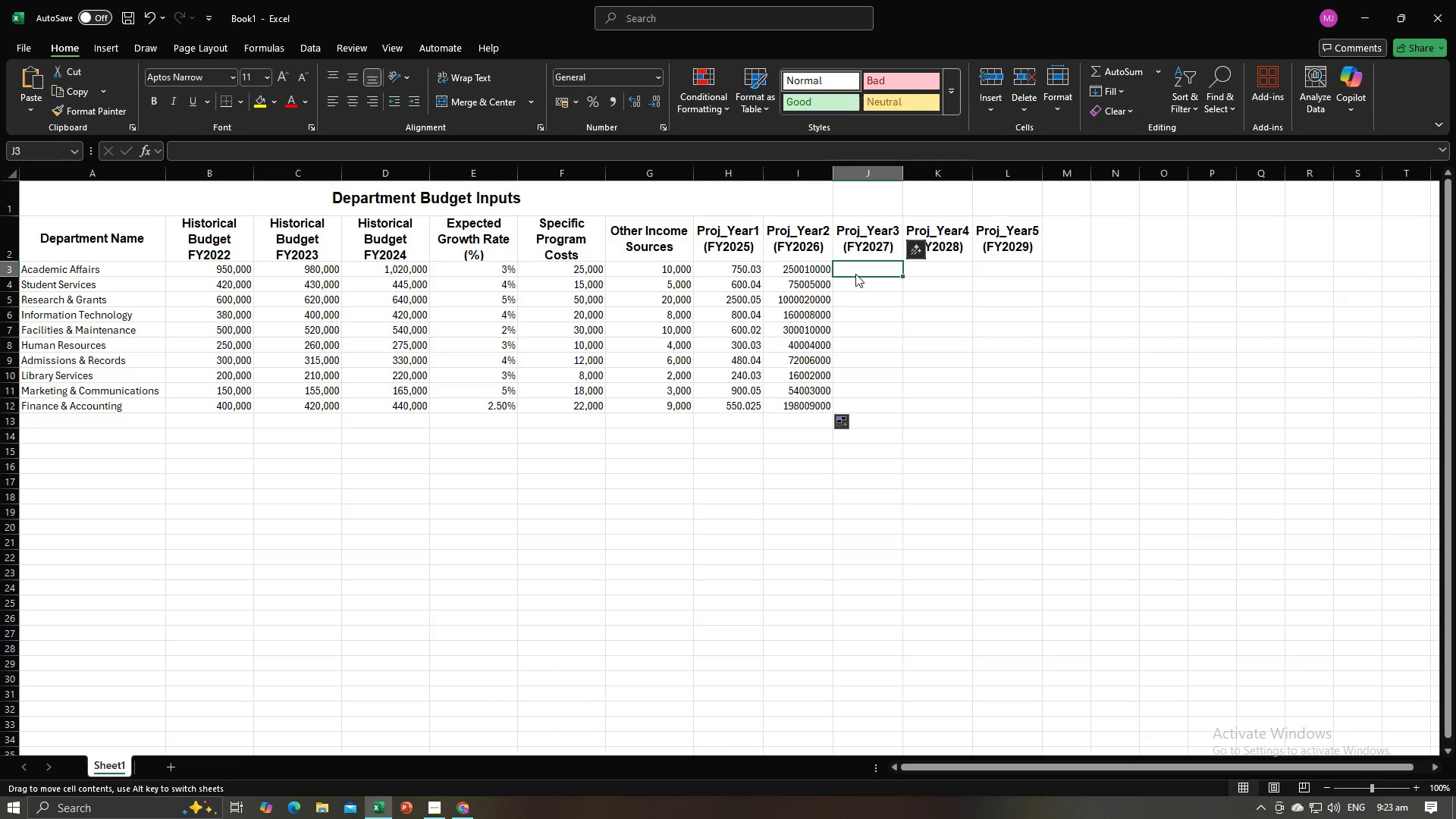 
double_click([855, 274])
 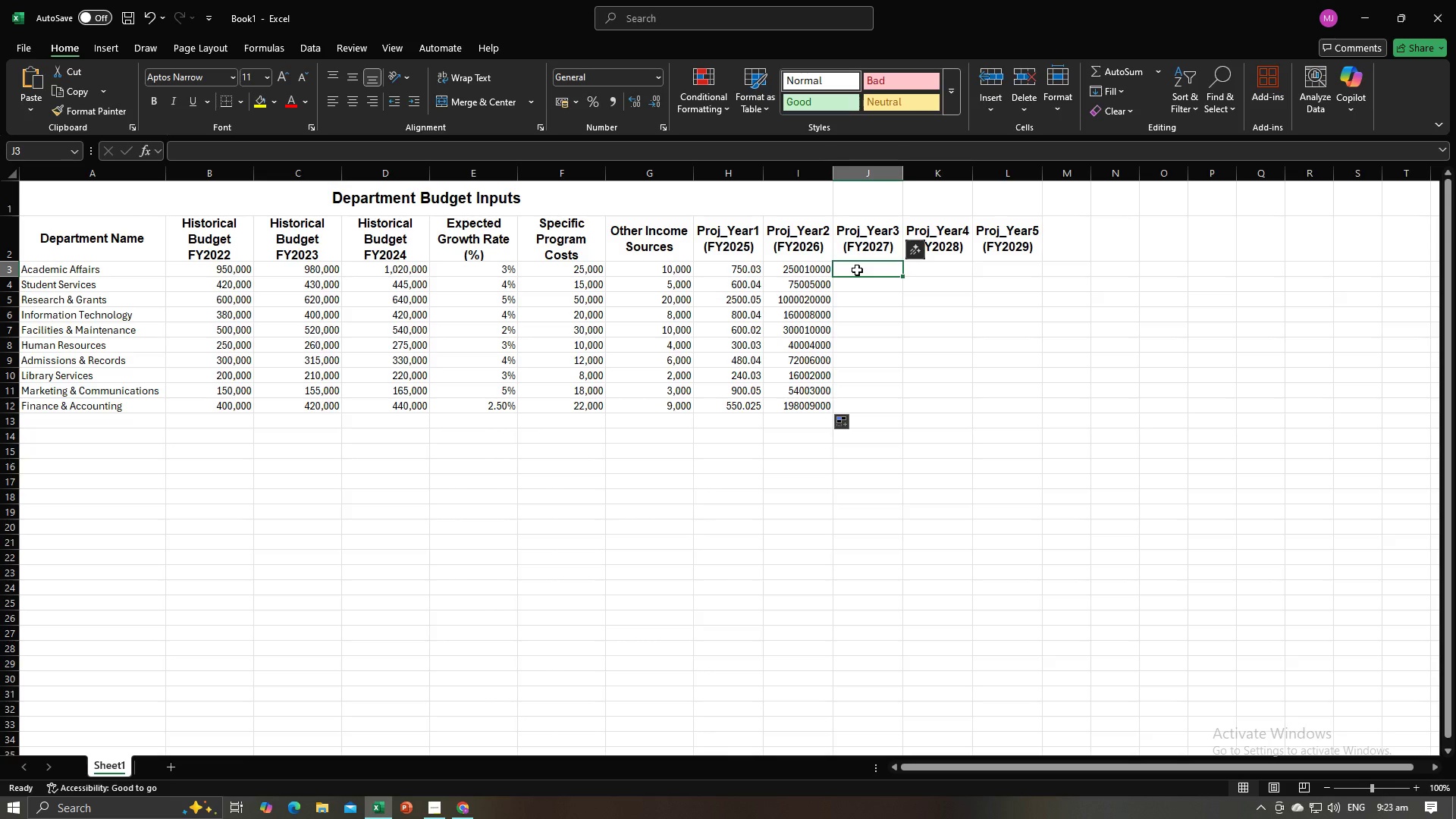 
double_click([857, 270])
 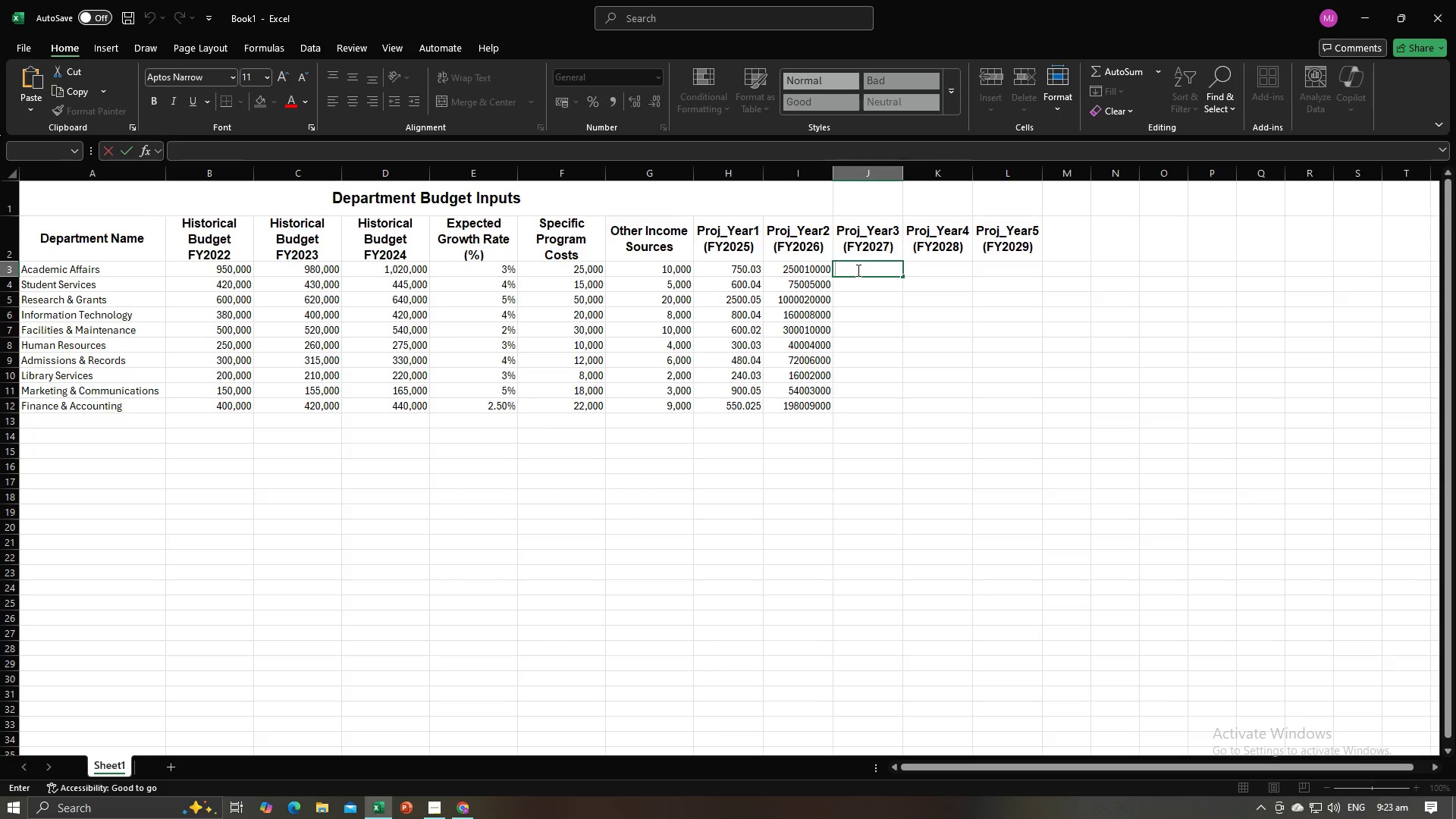 
key(Equal)
 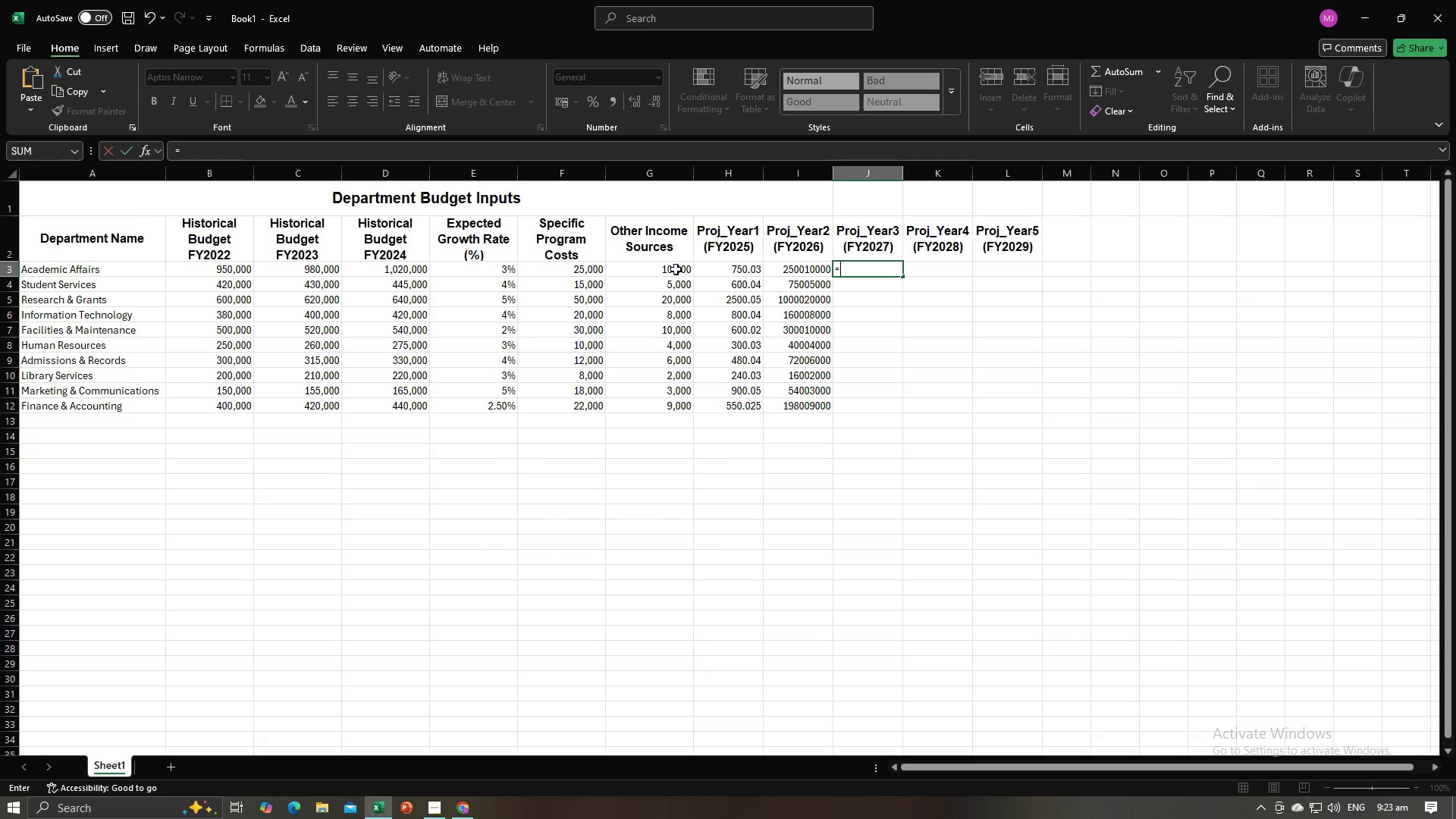 
left_click([715, 271])
 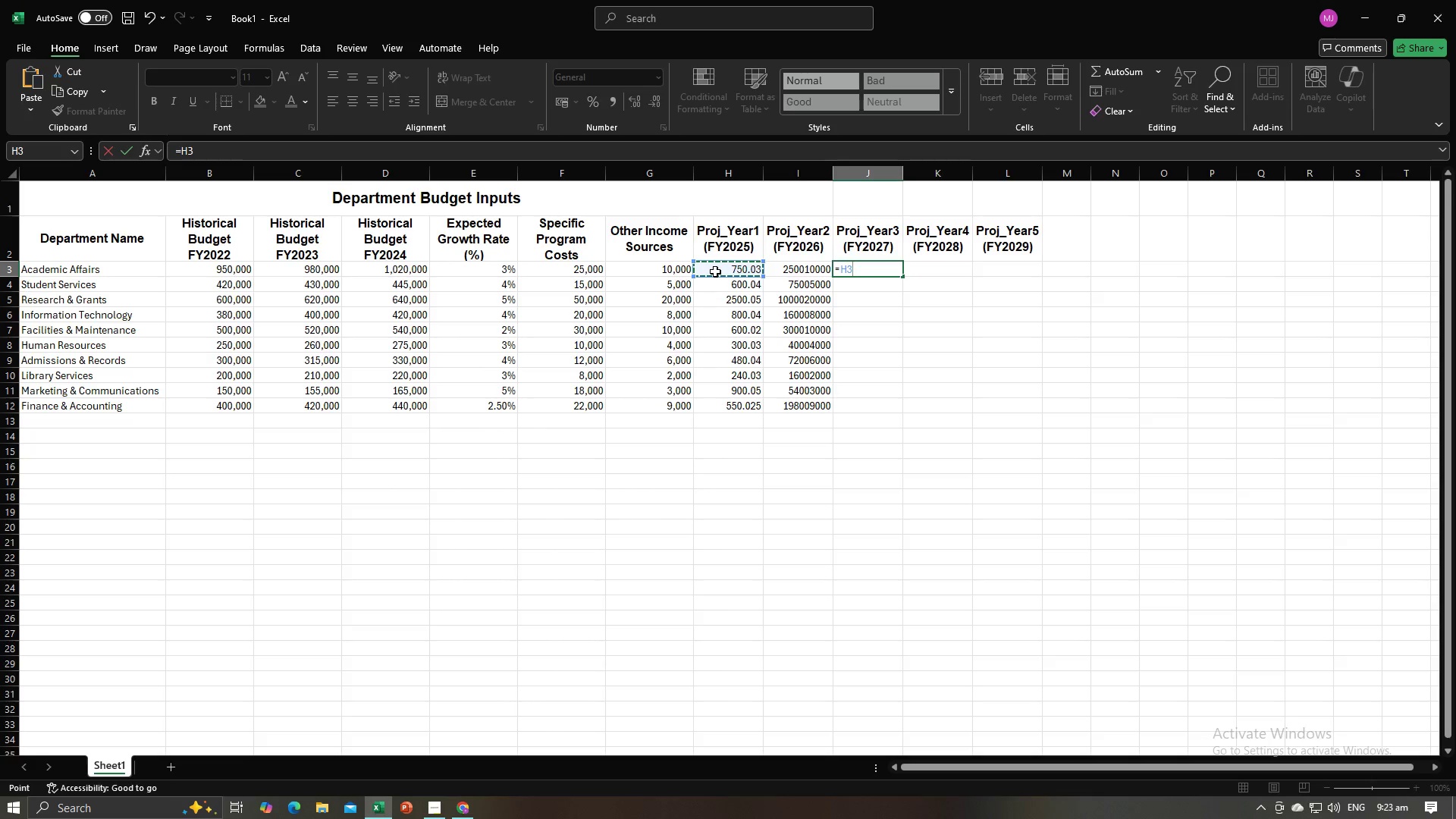 
type(*()
 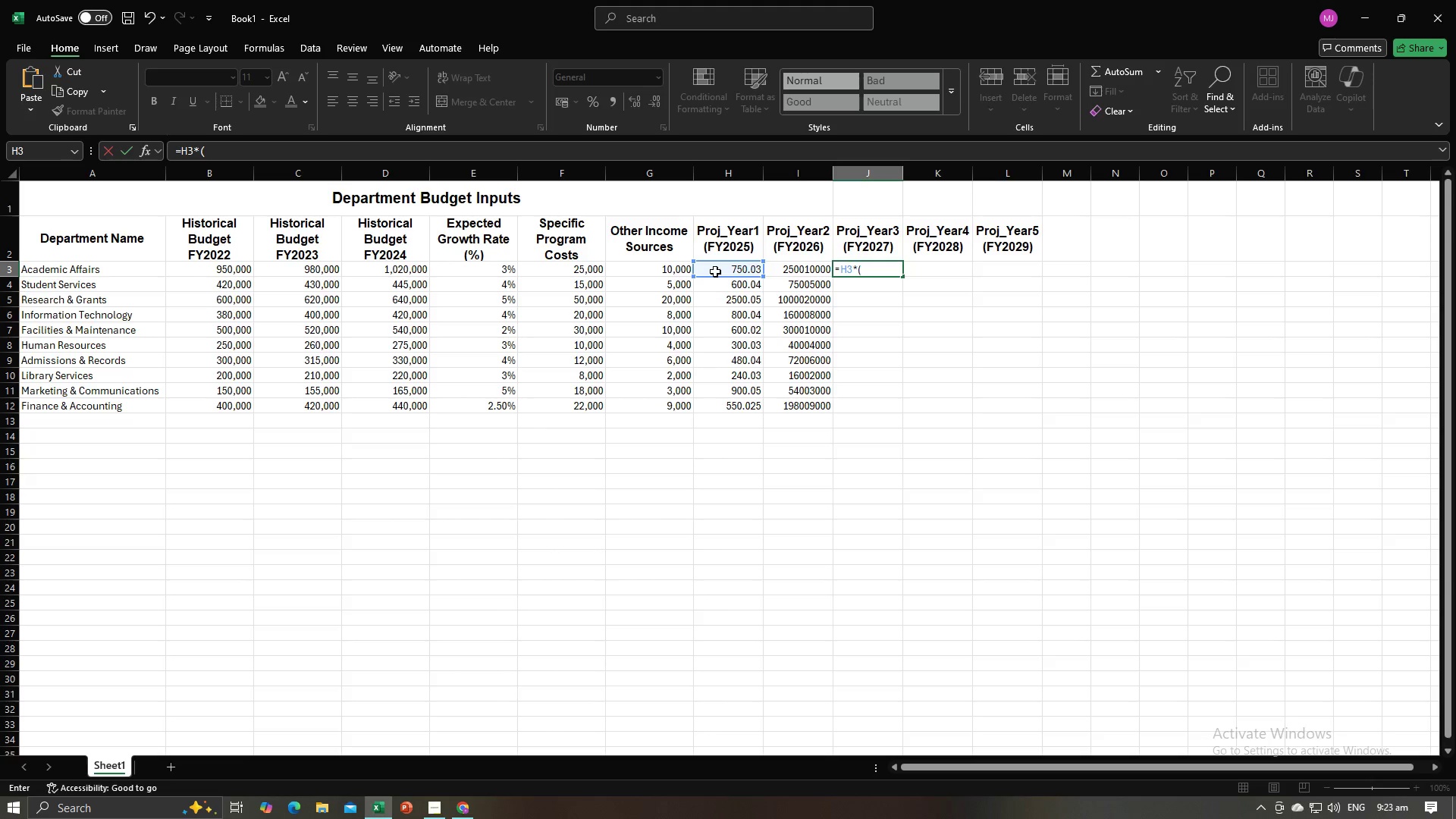 
key(Alt+AltLeft)
 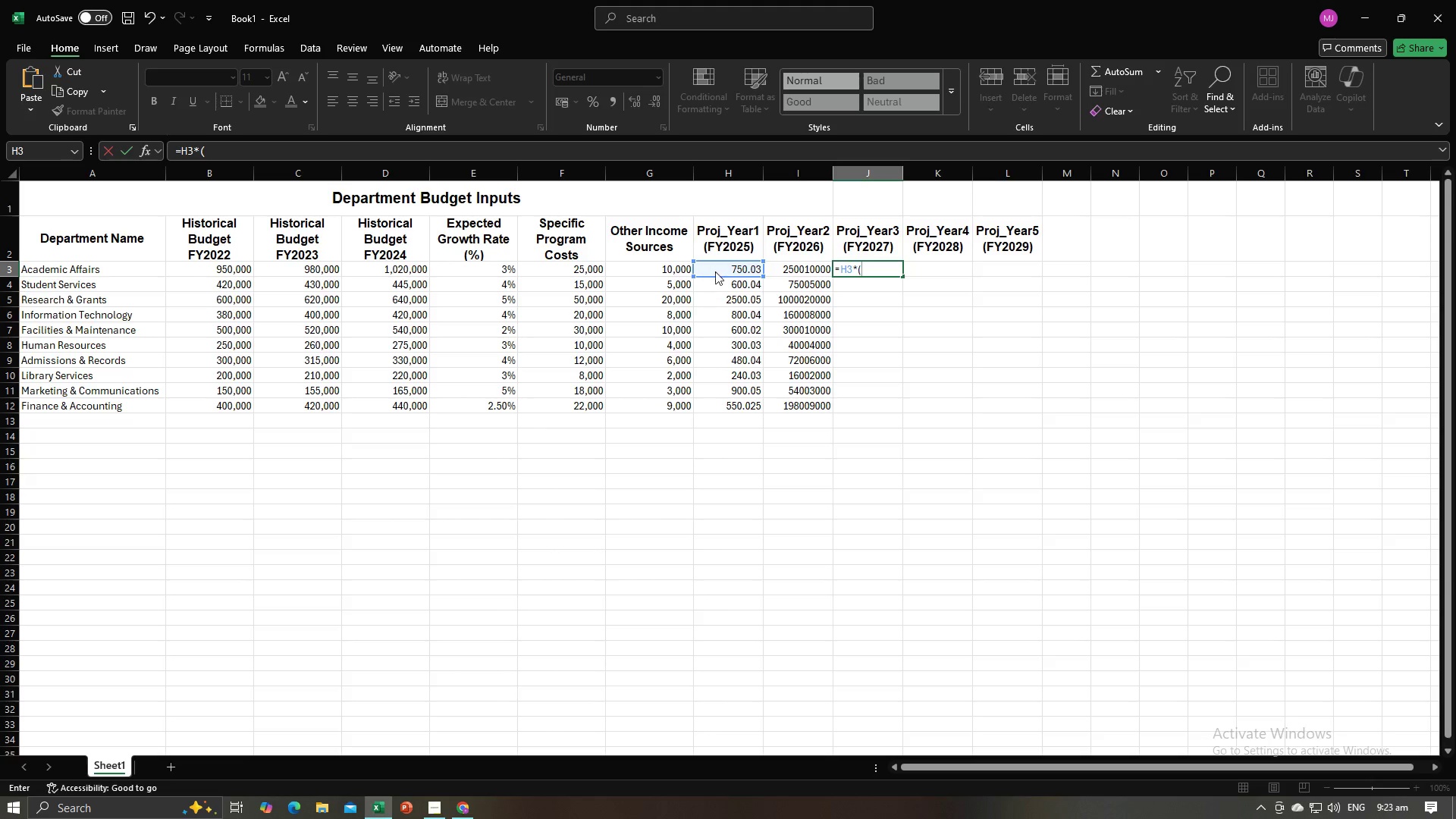 
key(Alt+Tab)
 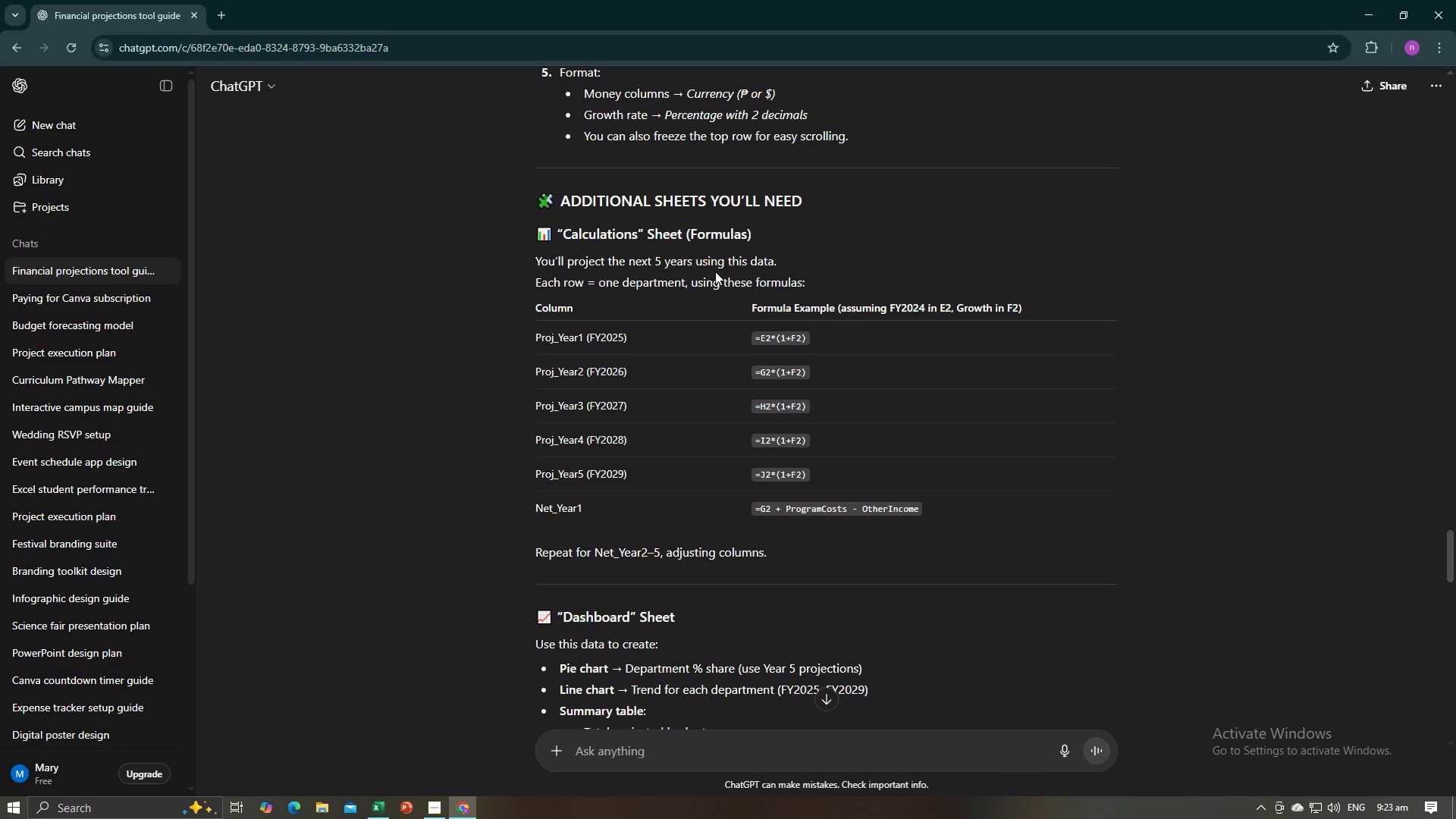 
key(Alt+AltLeft)
 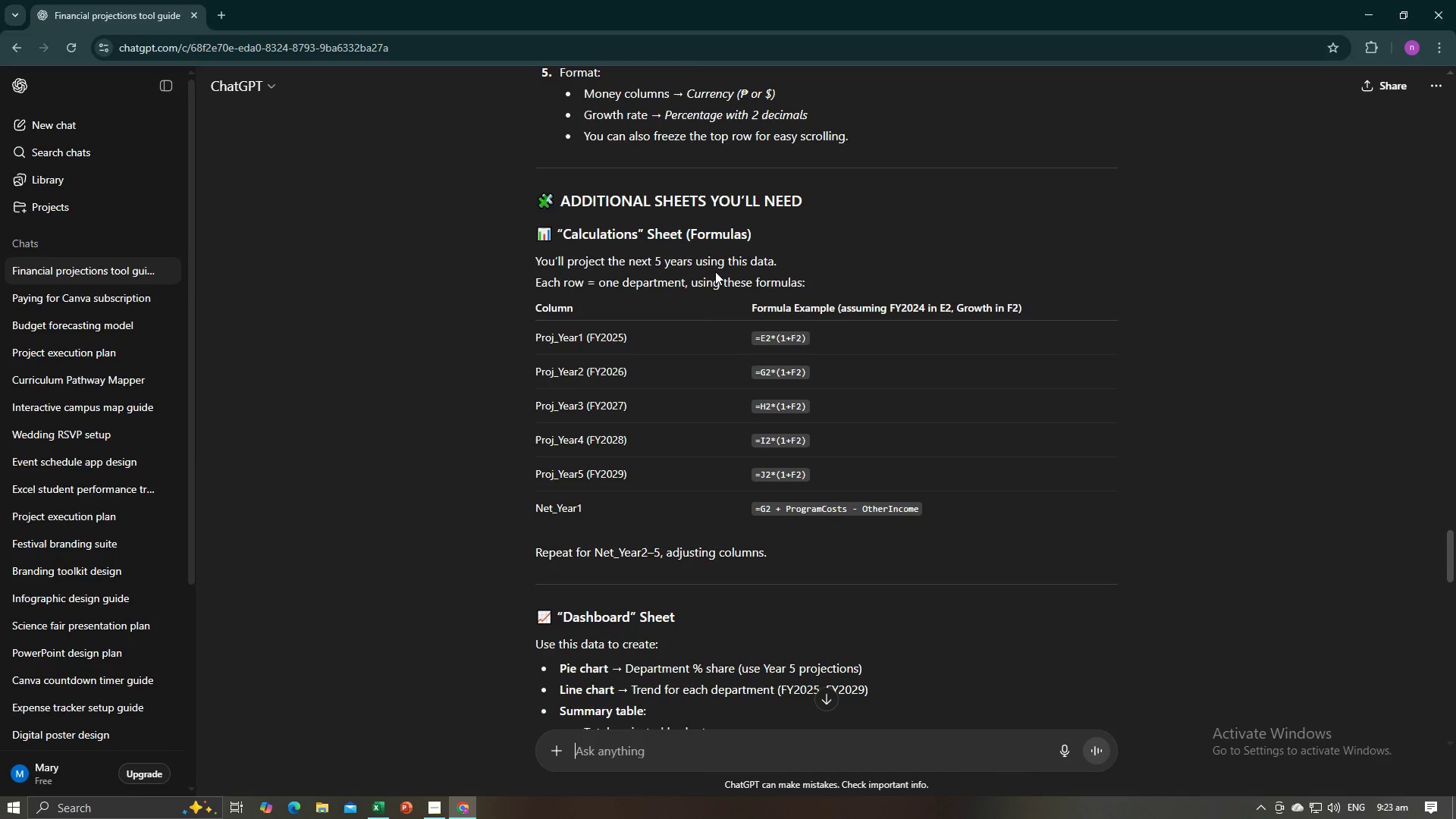 
key(Alt+Tab)
 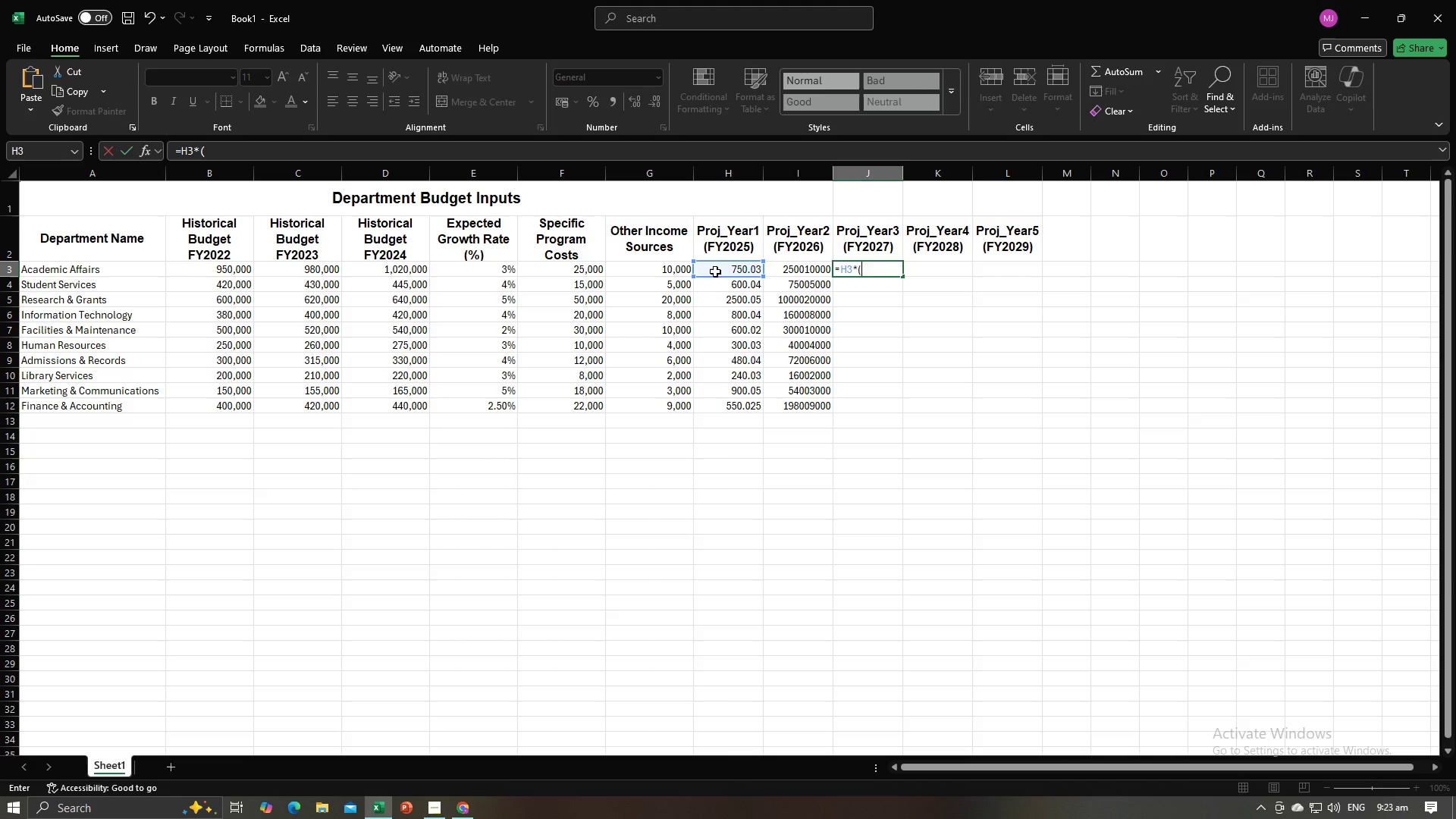 
key(1)
 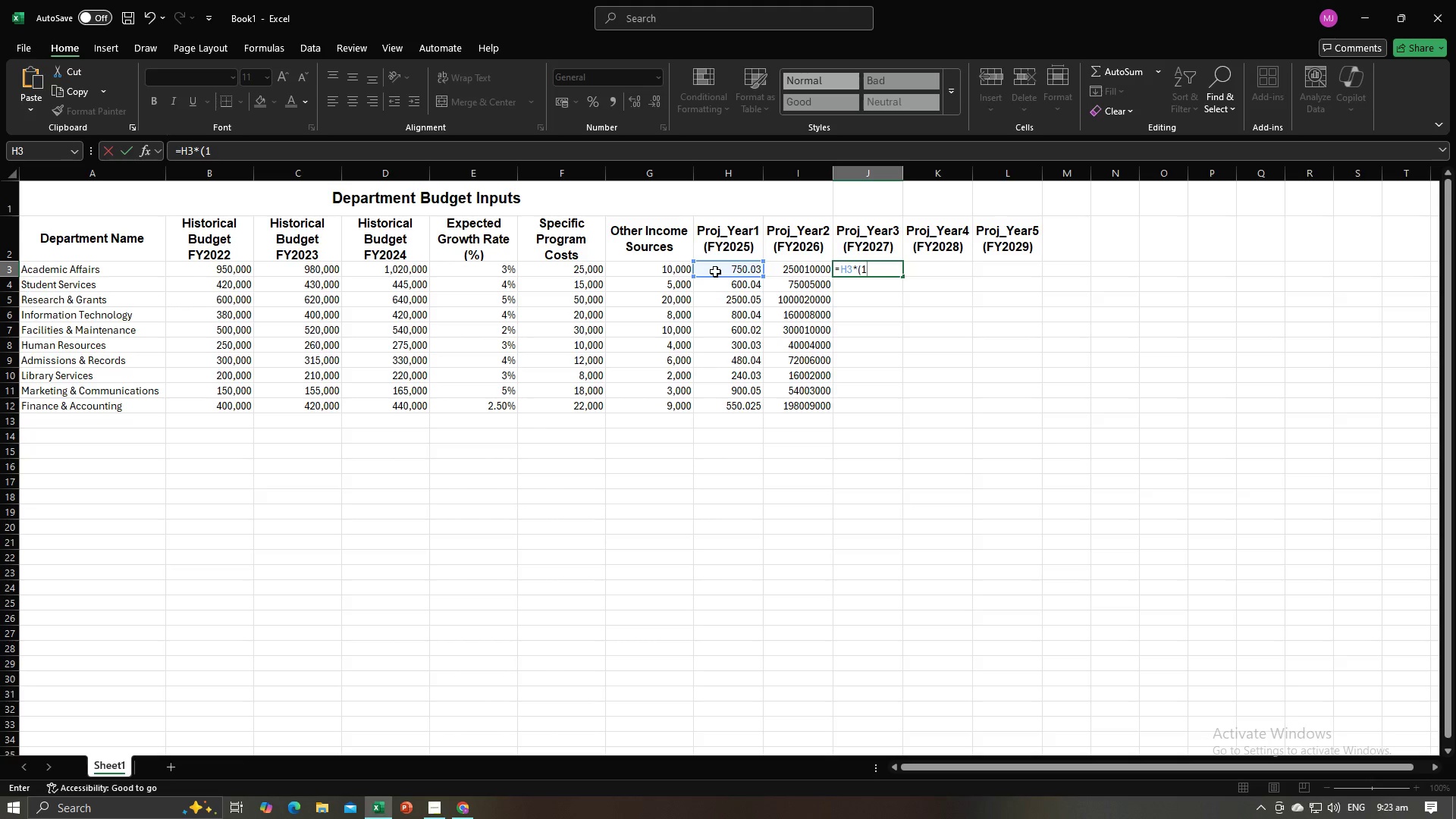 
key(Shift+Equal)
 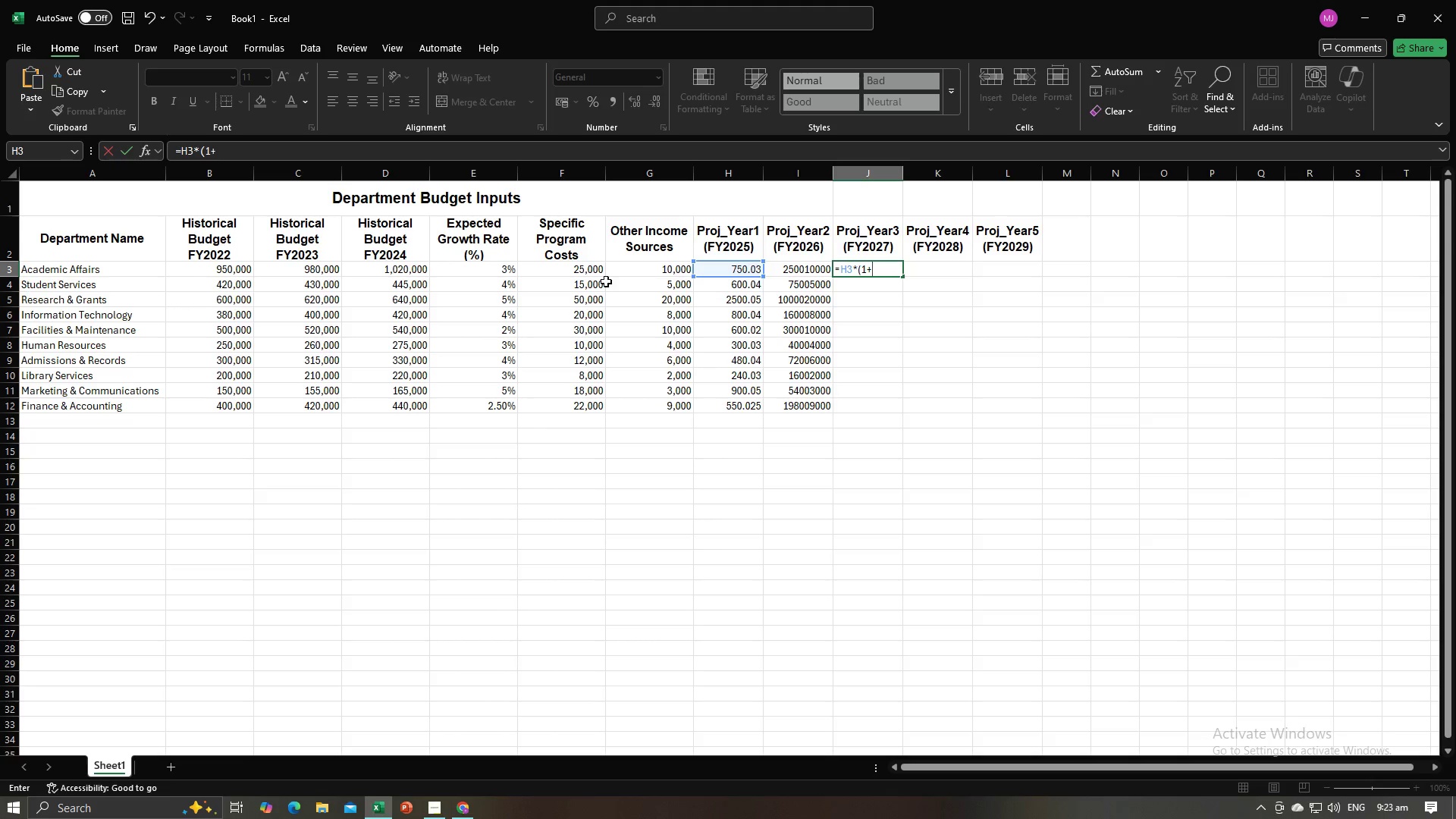 
left_click([584, 277])
 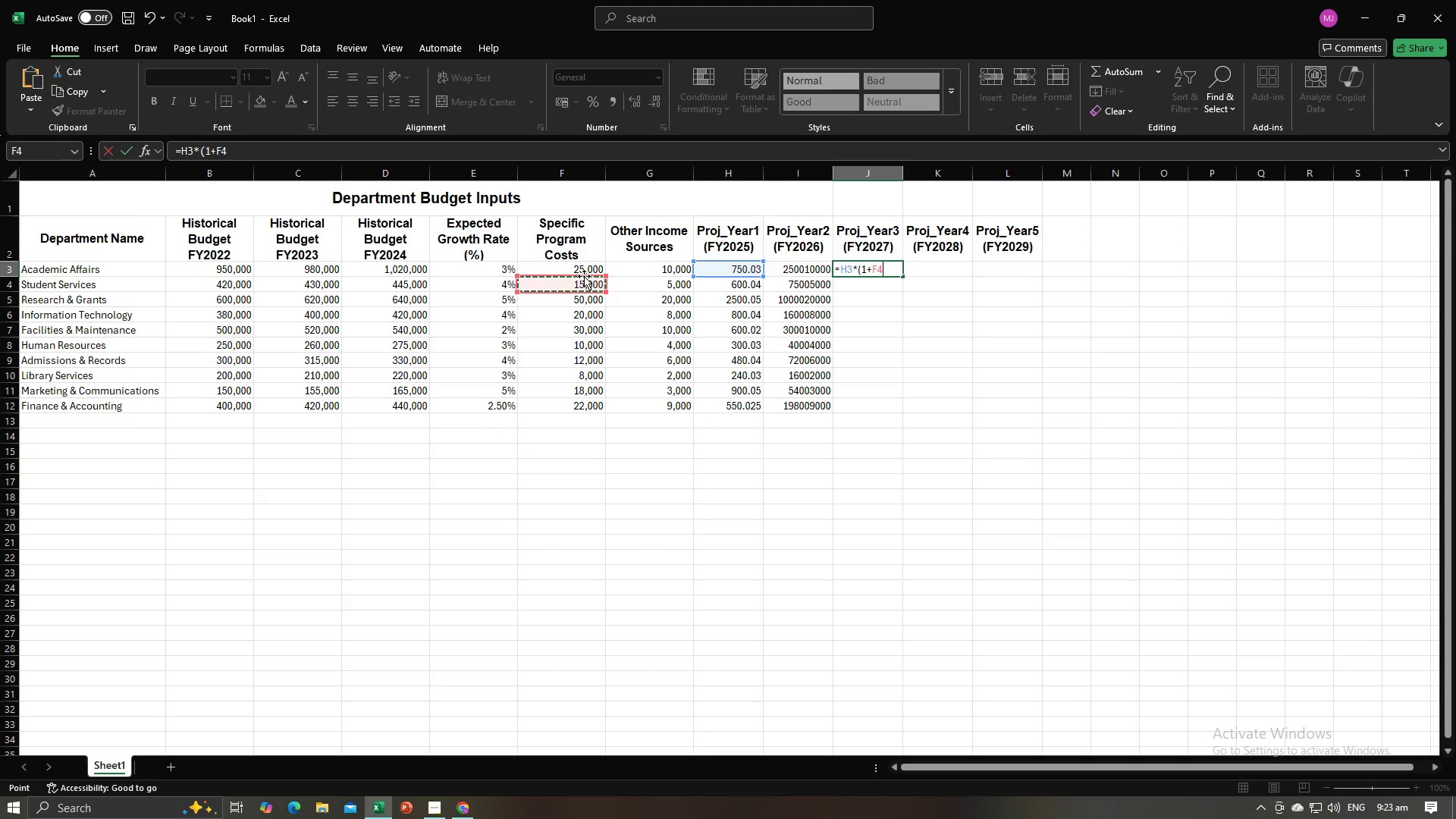 
left_click([588, 265])
 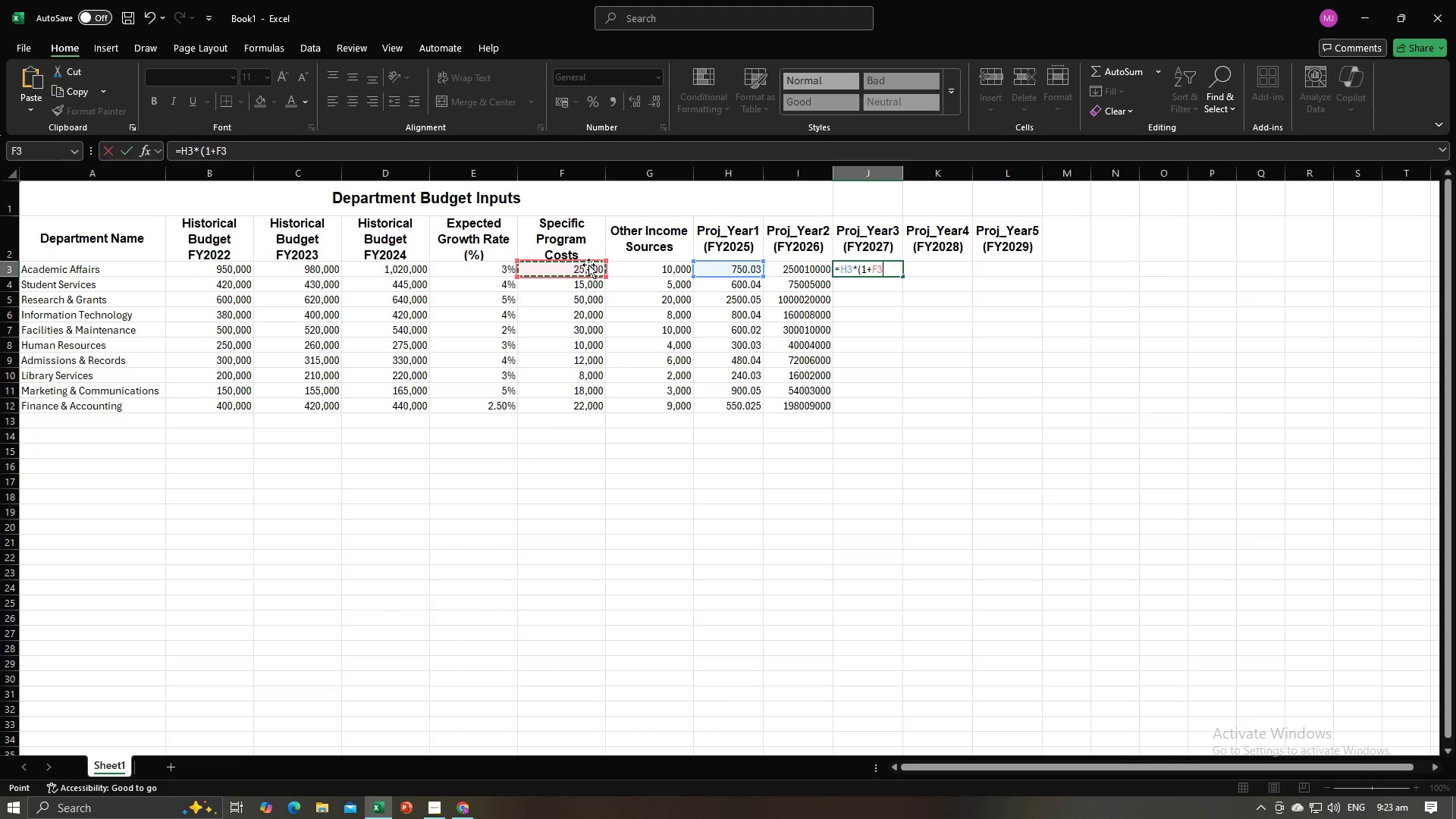 
key(Enter)
 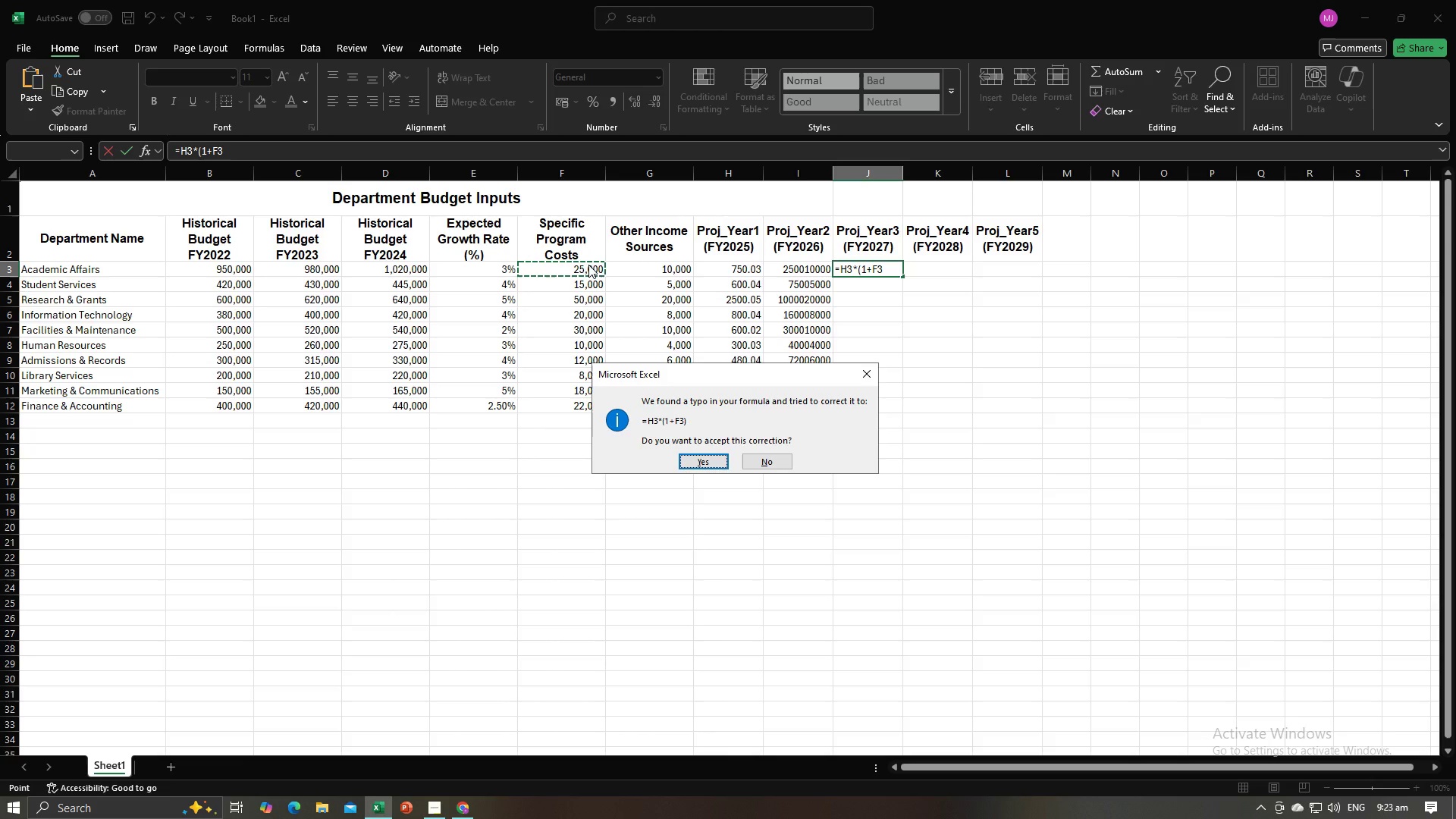 
key(Enter)
 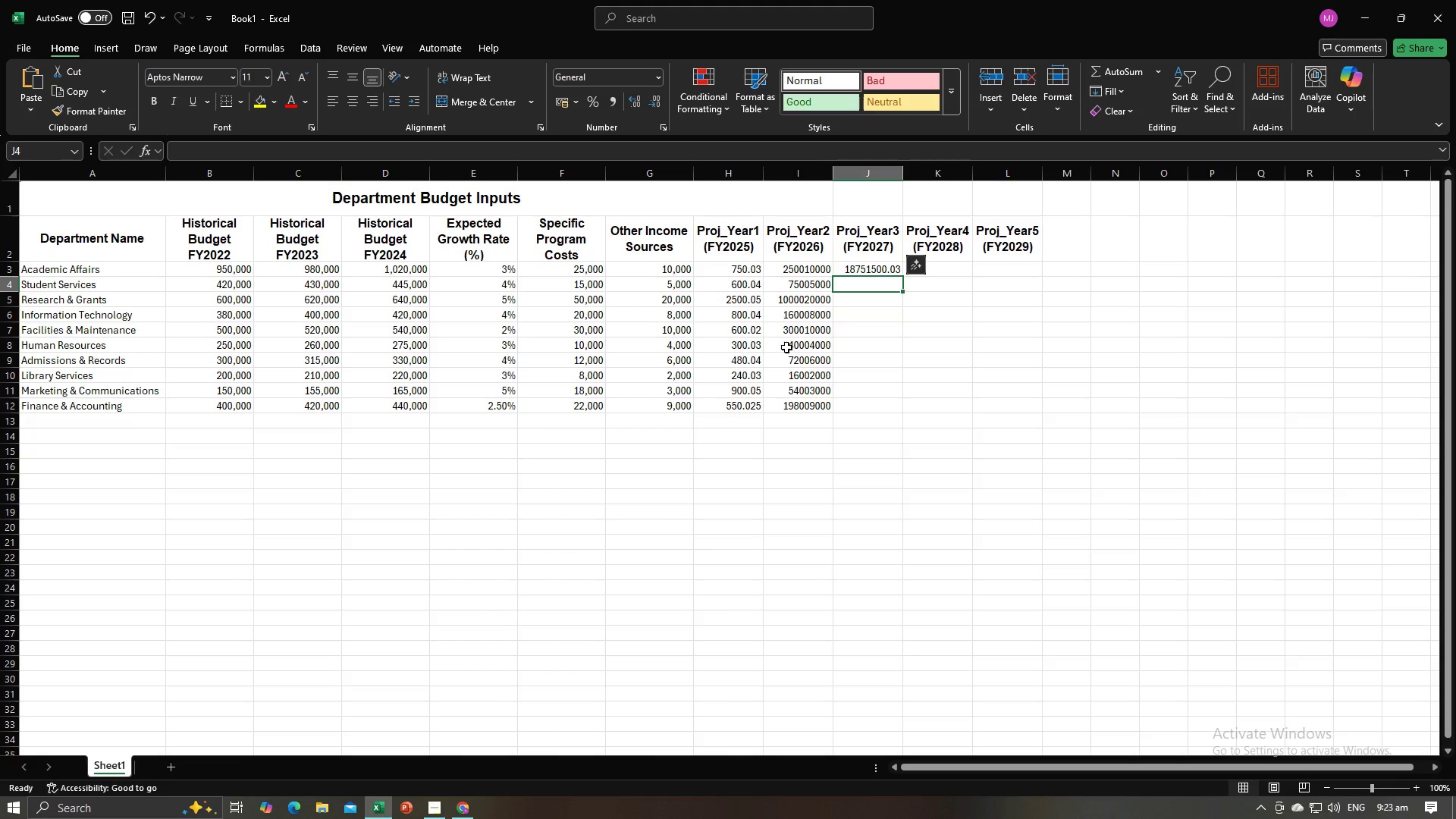 
left_click([906, 334])
 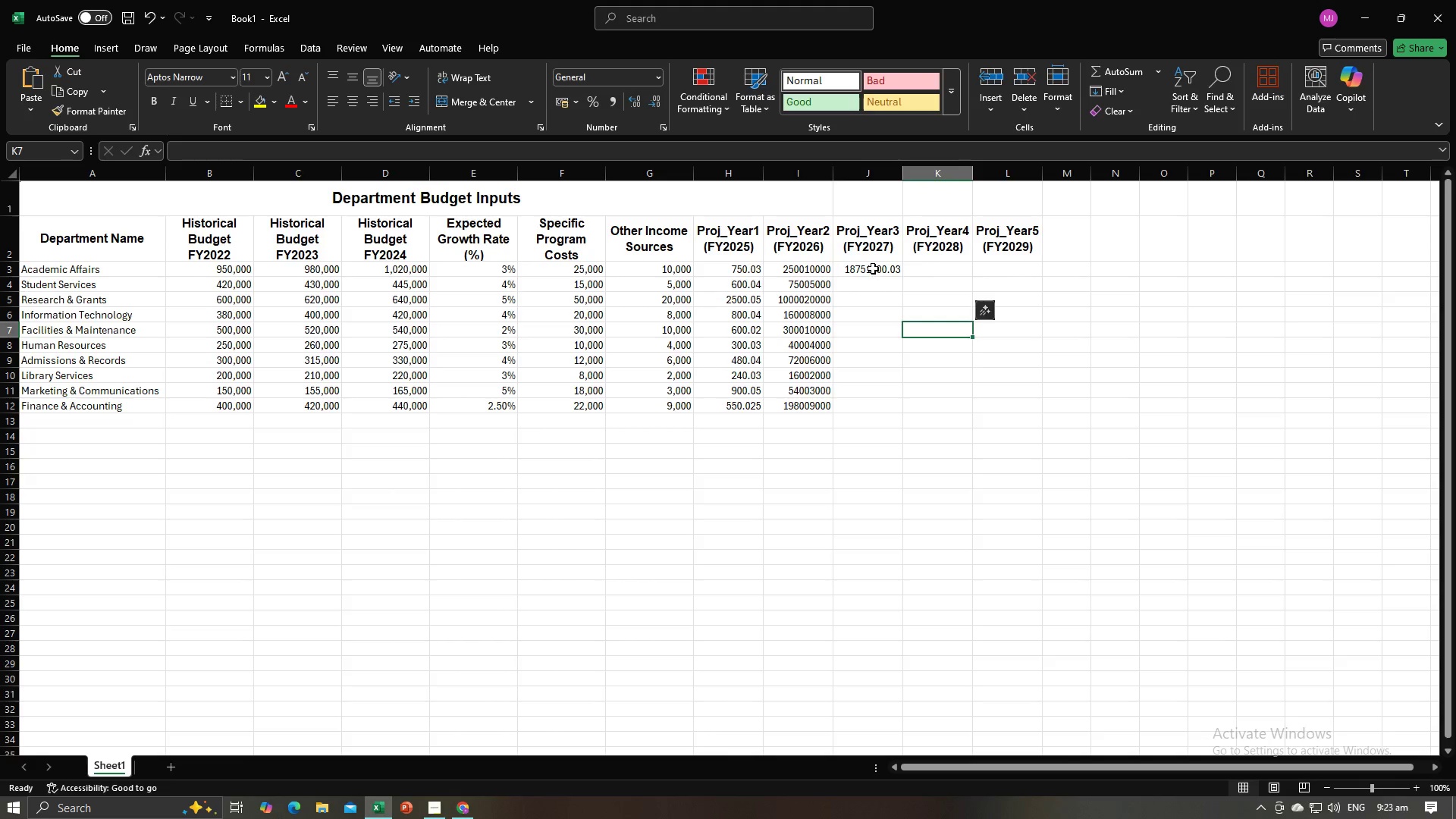 
left_click([873, 268])
 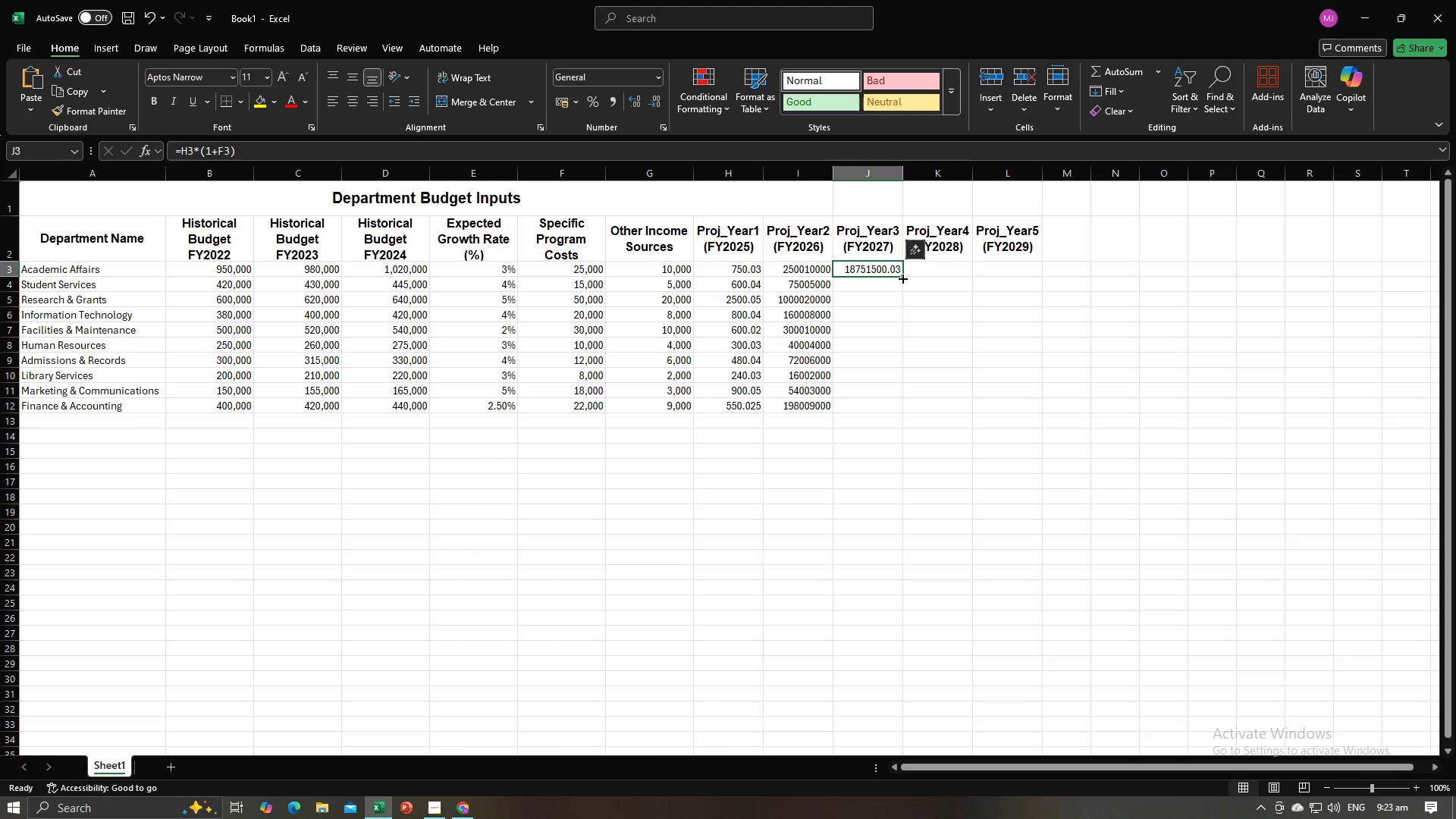 
left_click_drag(start_coordinate=[901, 278], to_coordinate=[899, 409])
 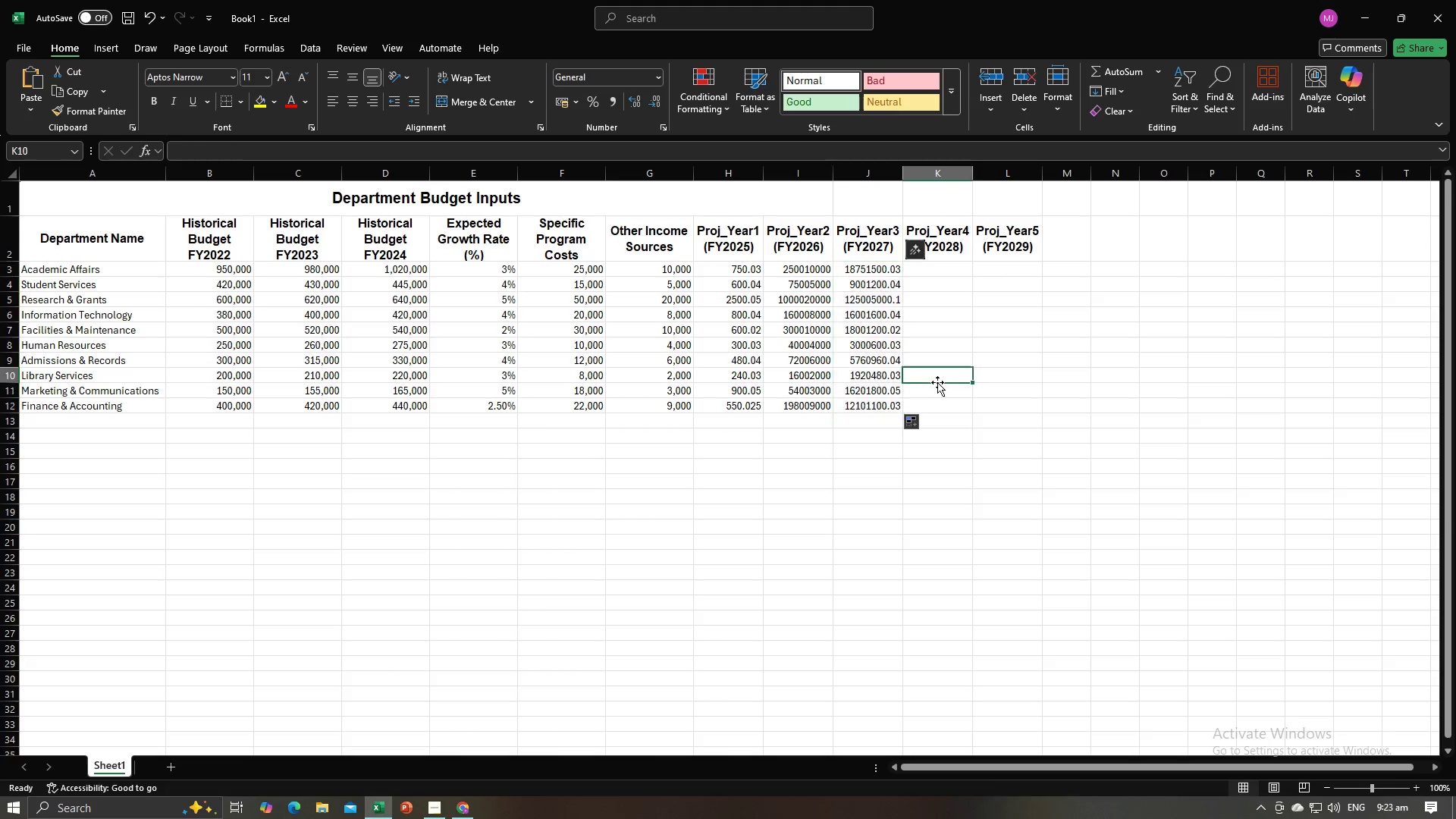 
left_click([937, 382])
 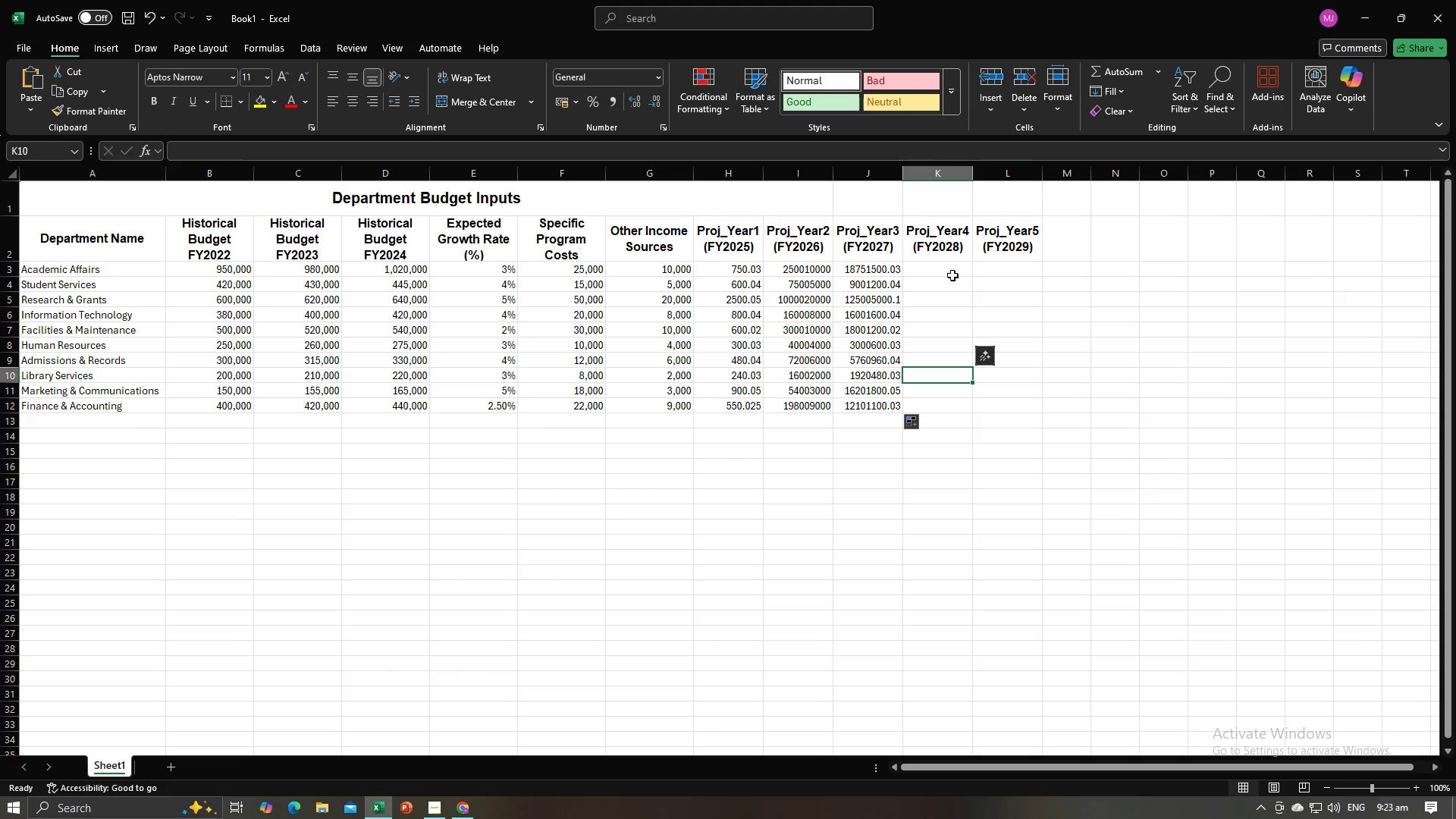 
left_click([949, 267])
 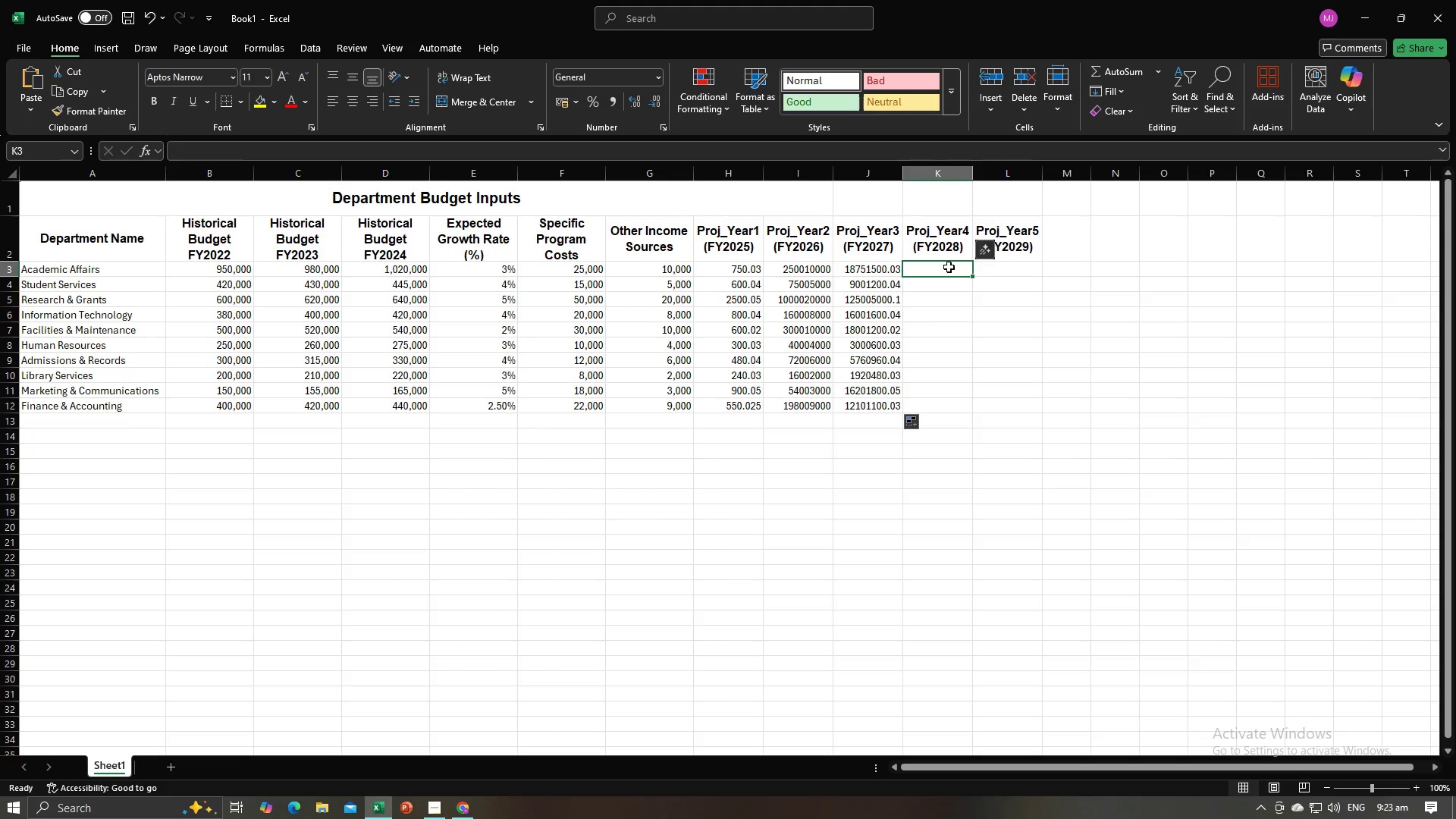 
key(Alt+AltLeft)
 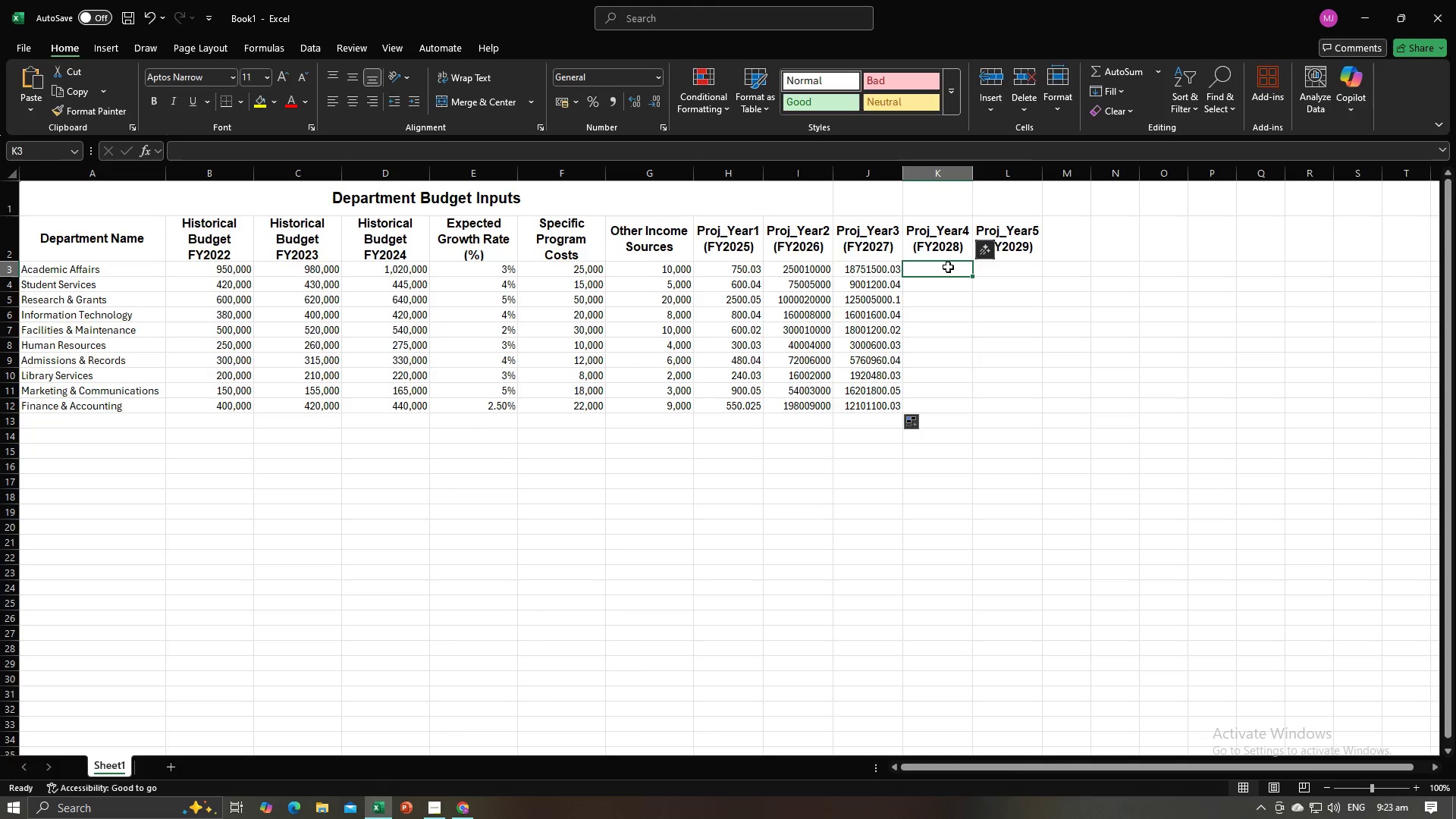 
key(Alt+Tab)
 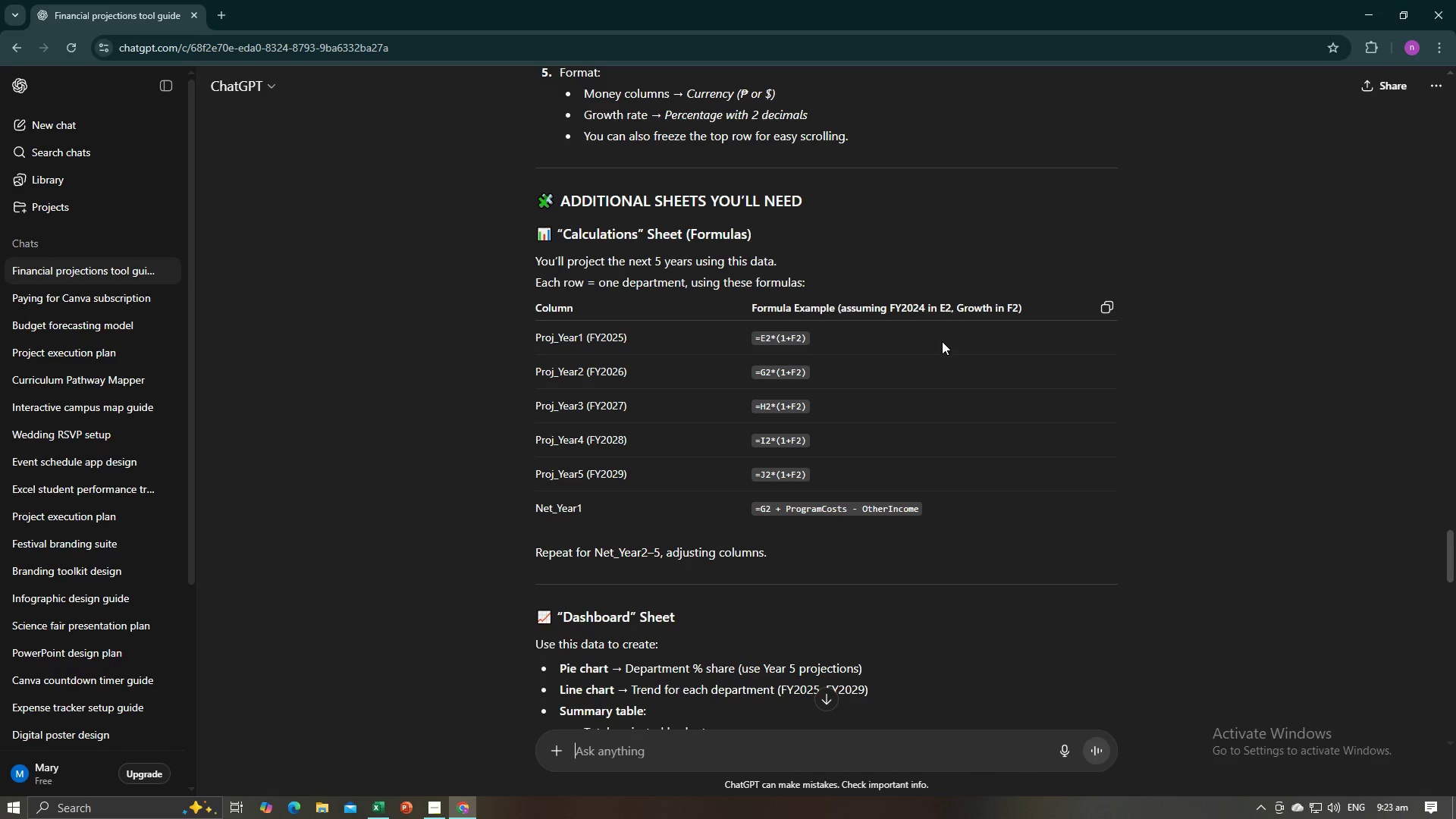 
key(Alt+AltLeft)
 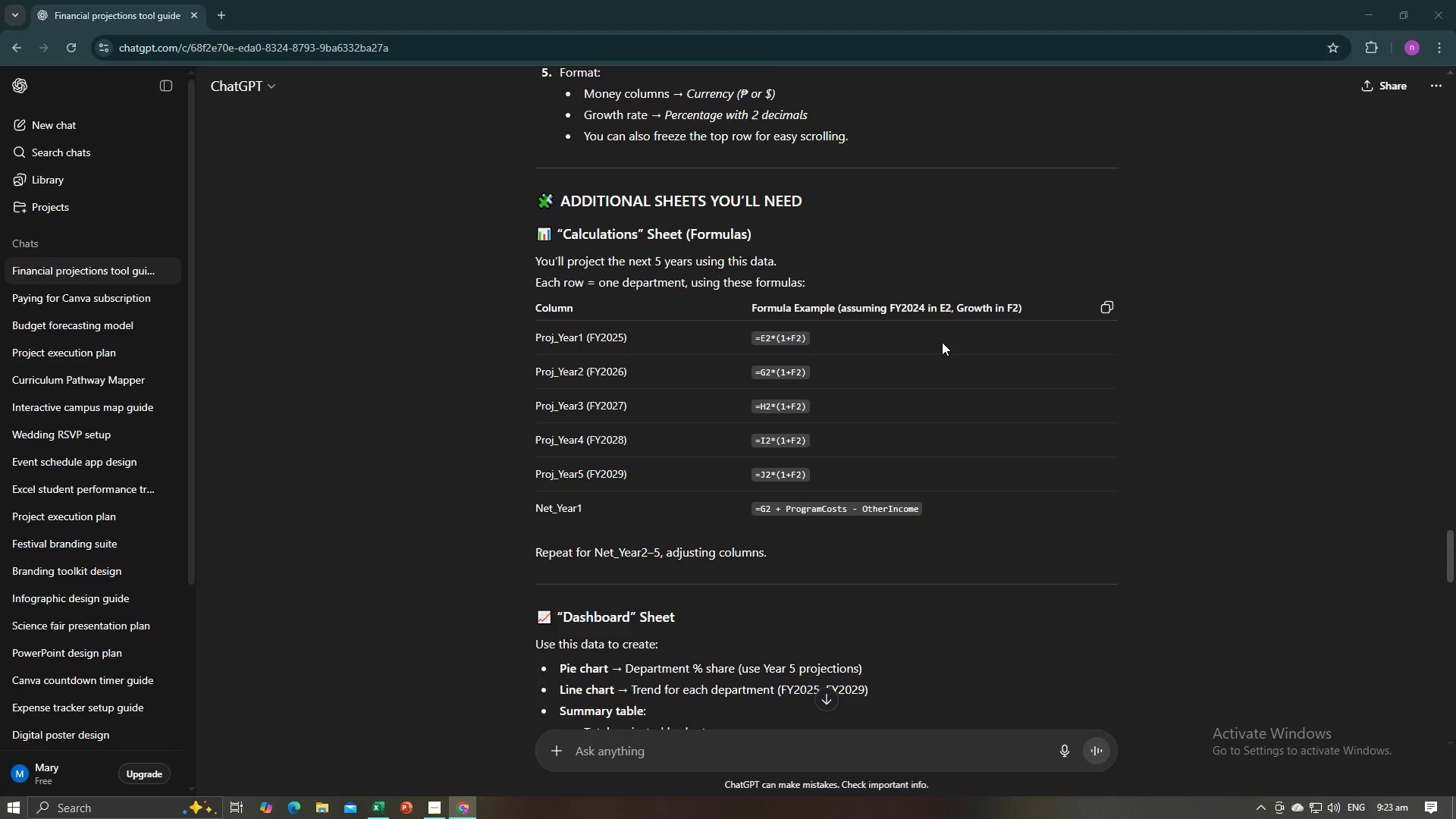 
key(Alt+Tab)
 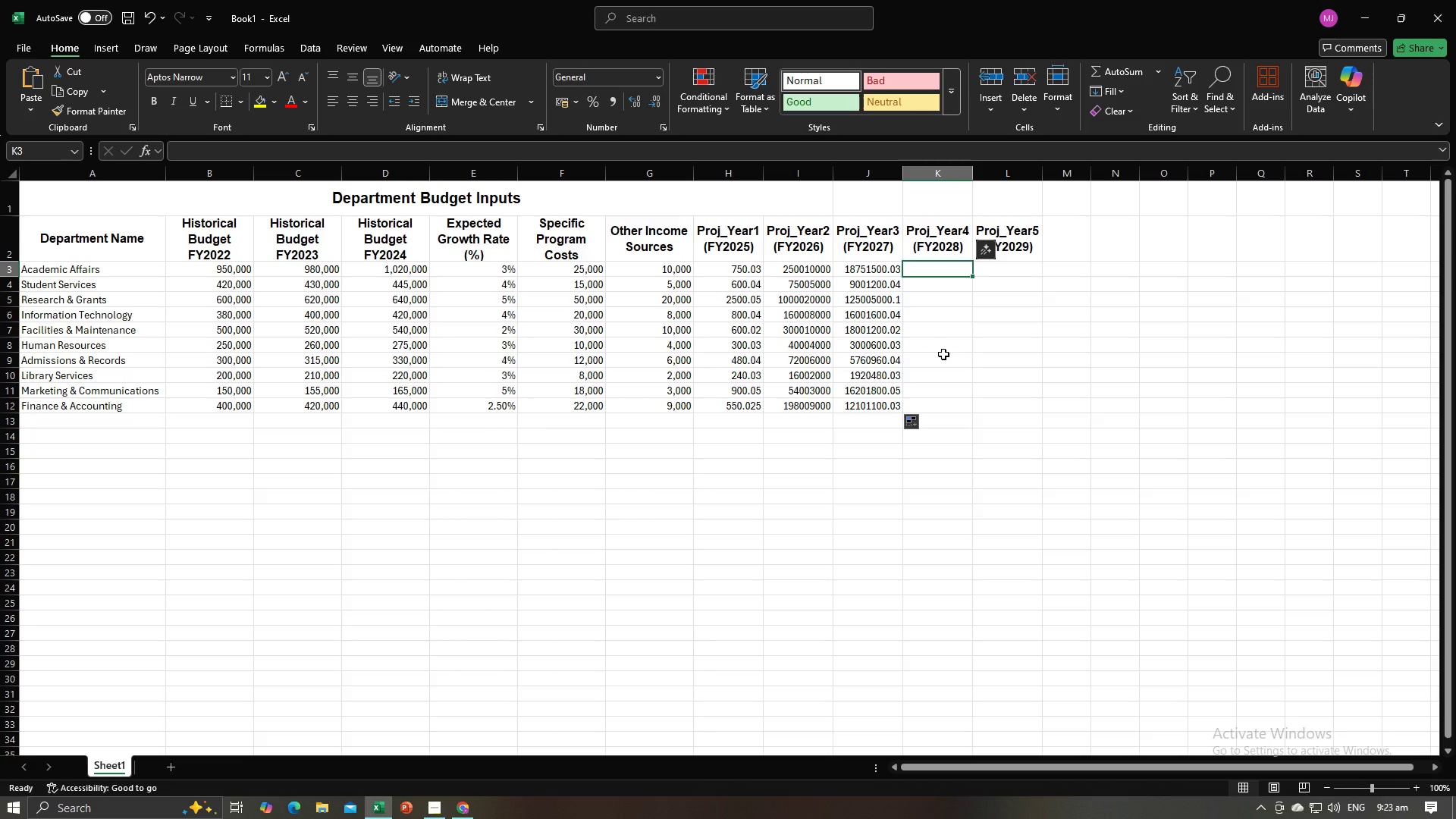 
key(Alt+AltLeft)
 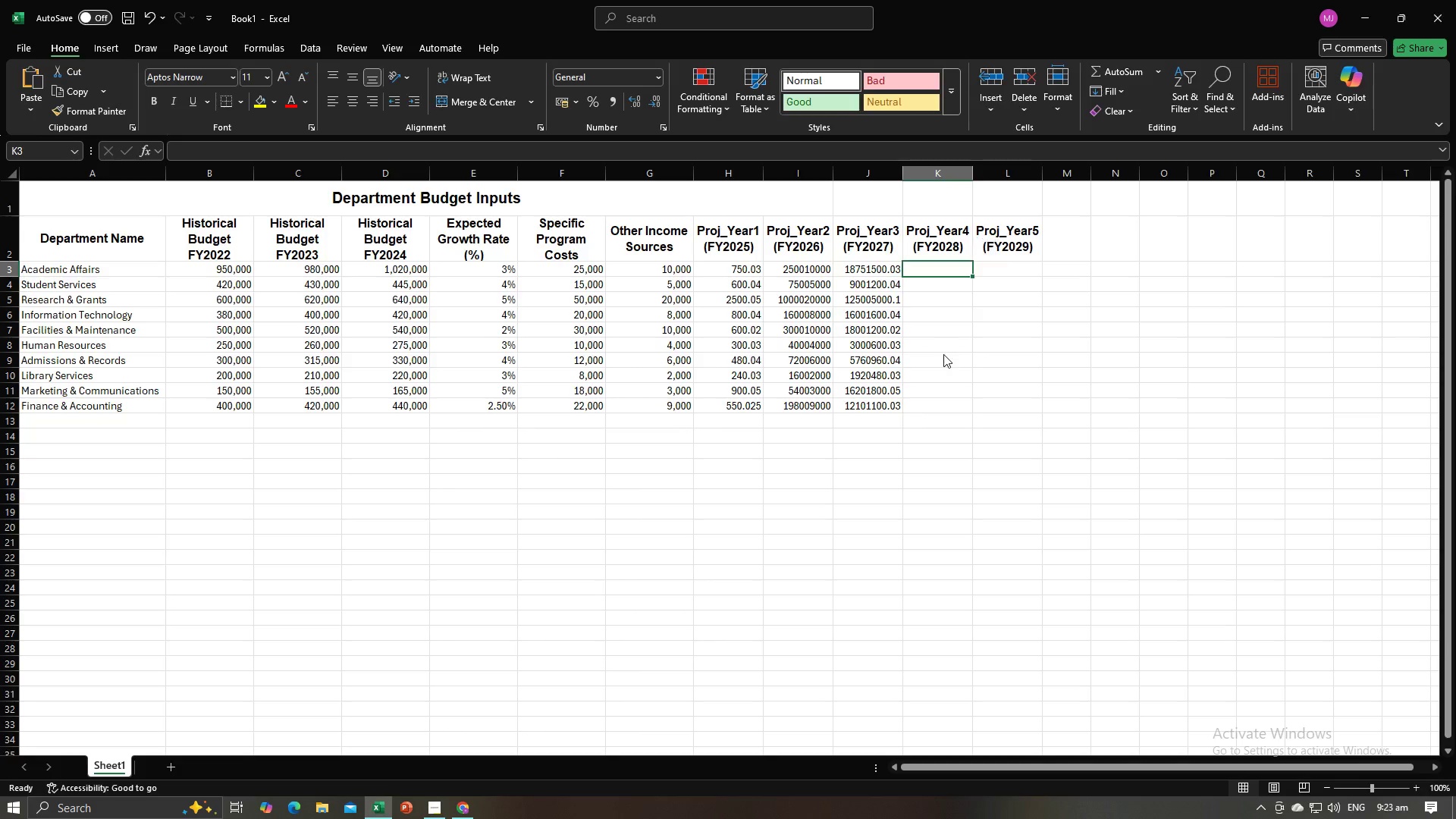 
key(Alt+Tab)
 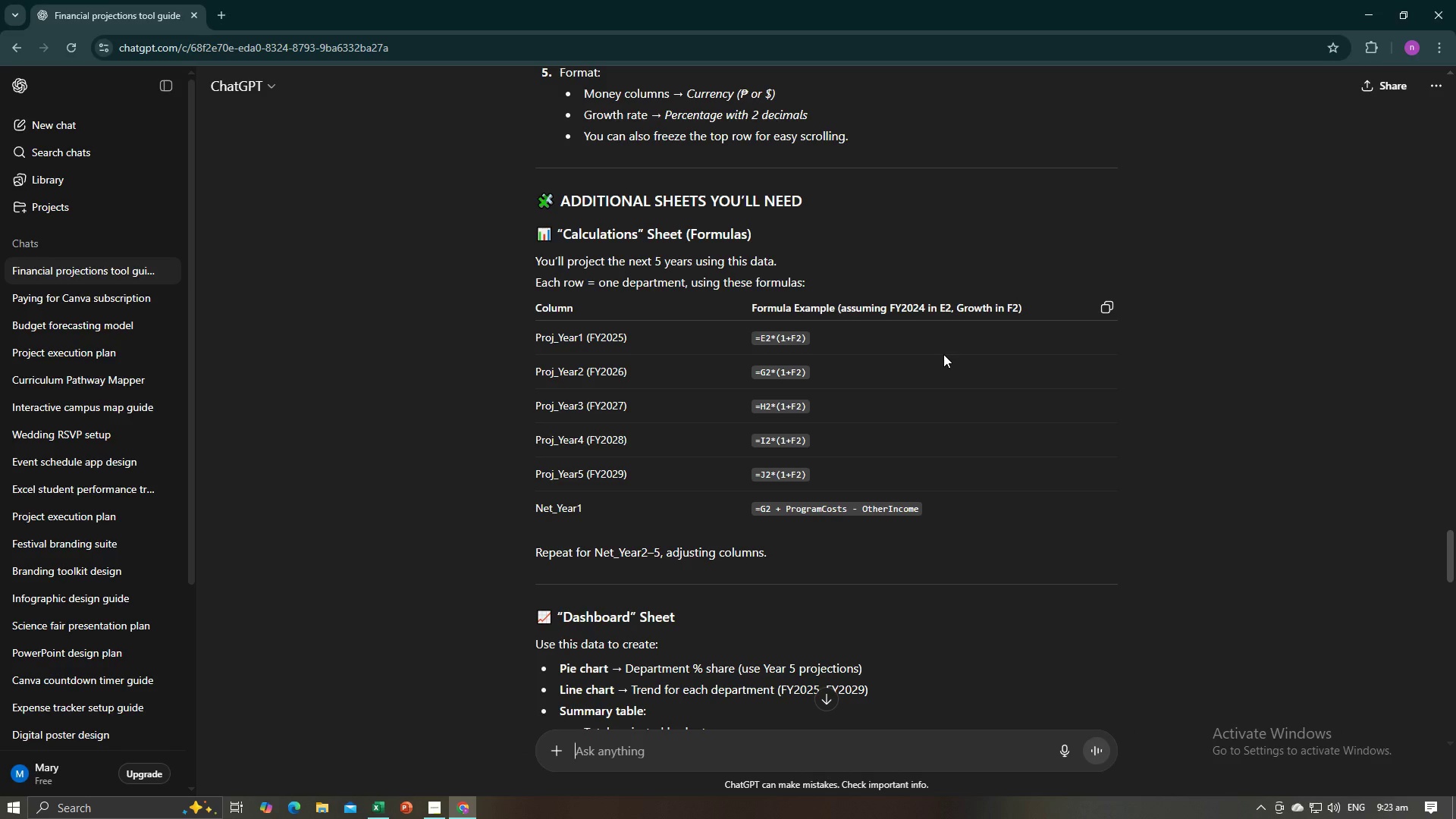 
key(Alt+AltLeft)
 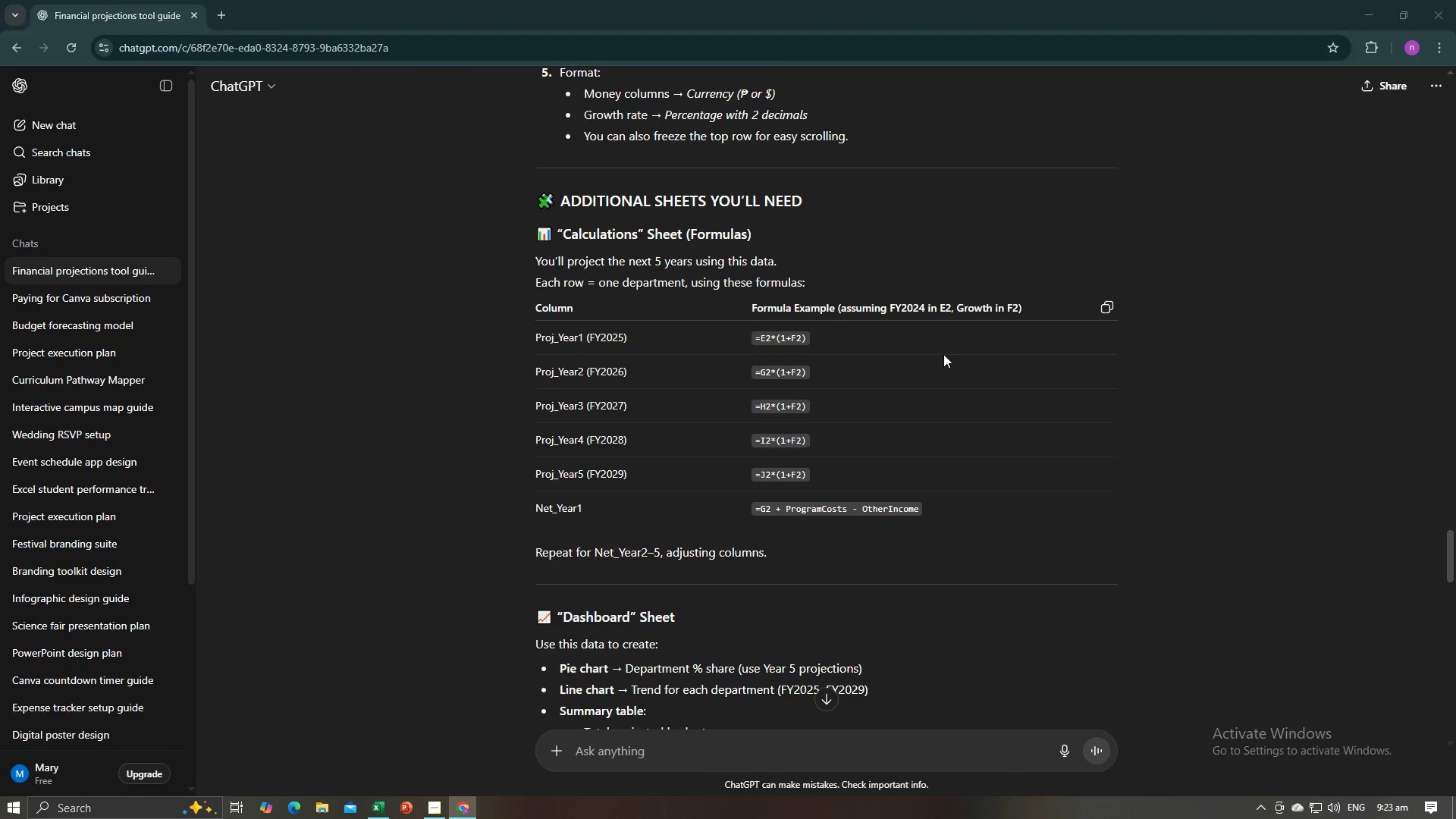 
key(Alt+Tab)
 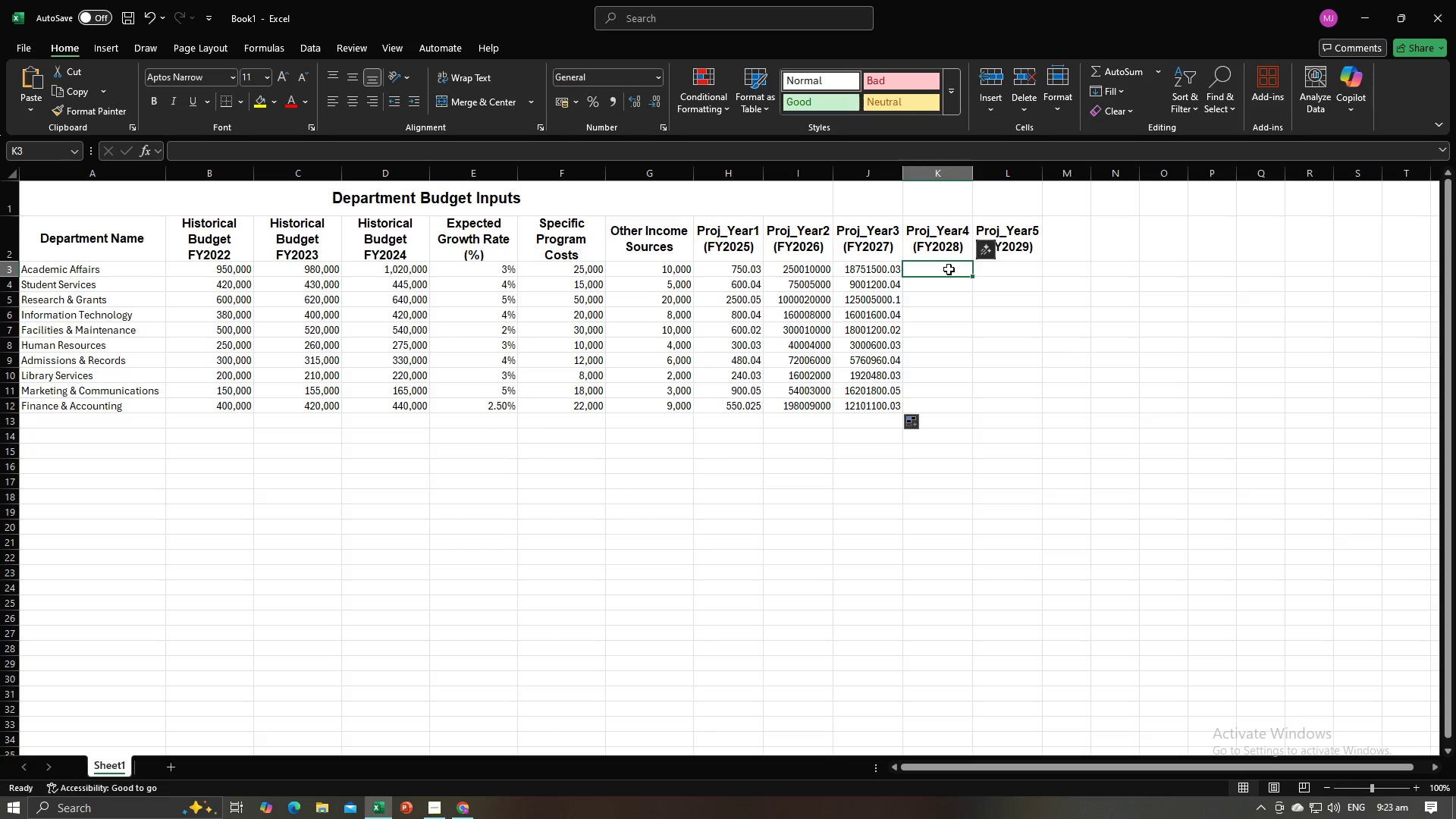 
key(Shift+ShiftLeft)
 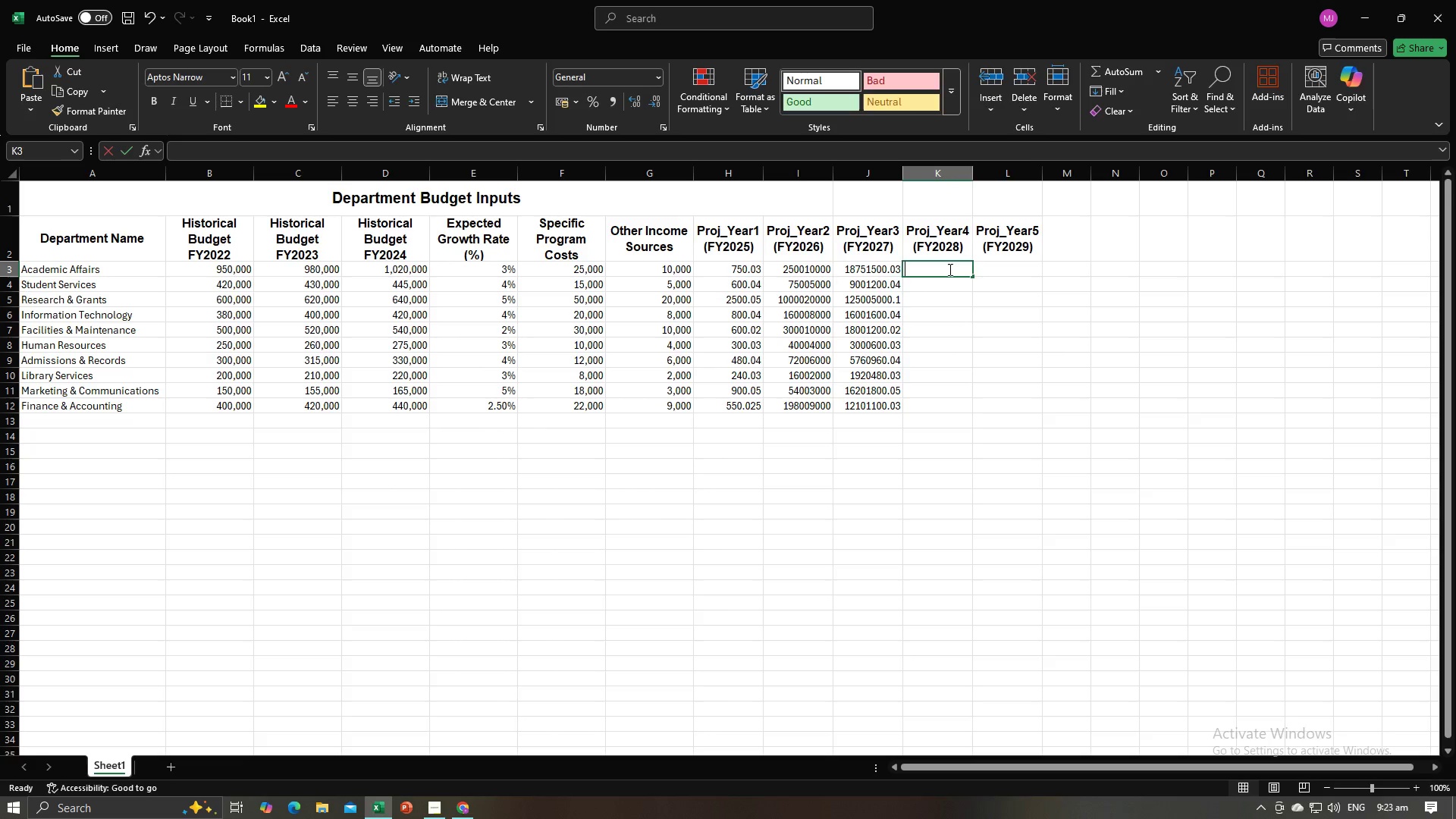 
key(Shift+Equal)
 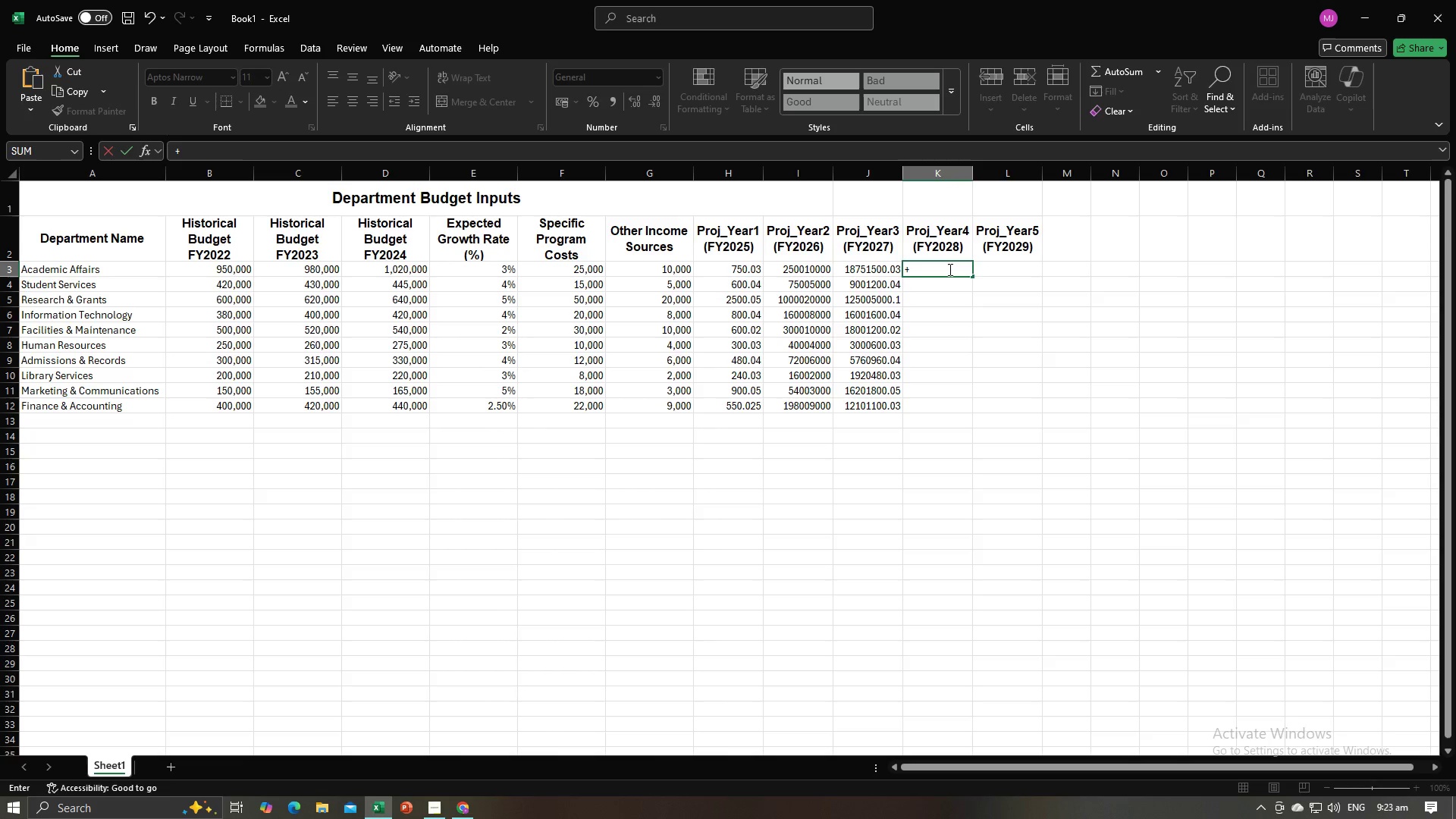 
key(Backspace)
 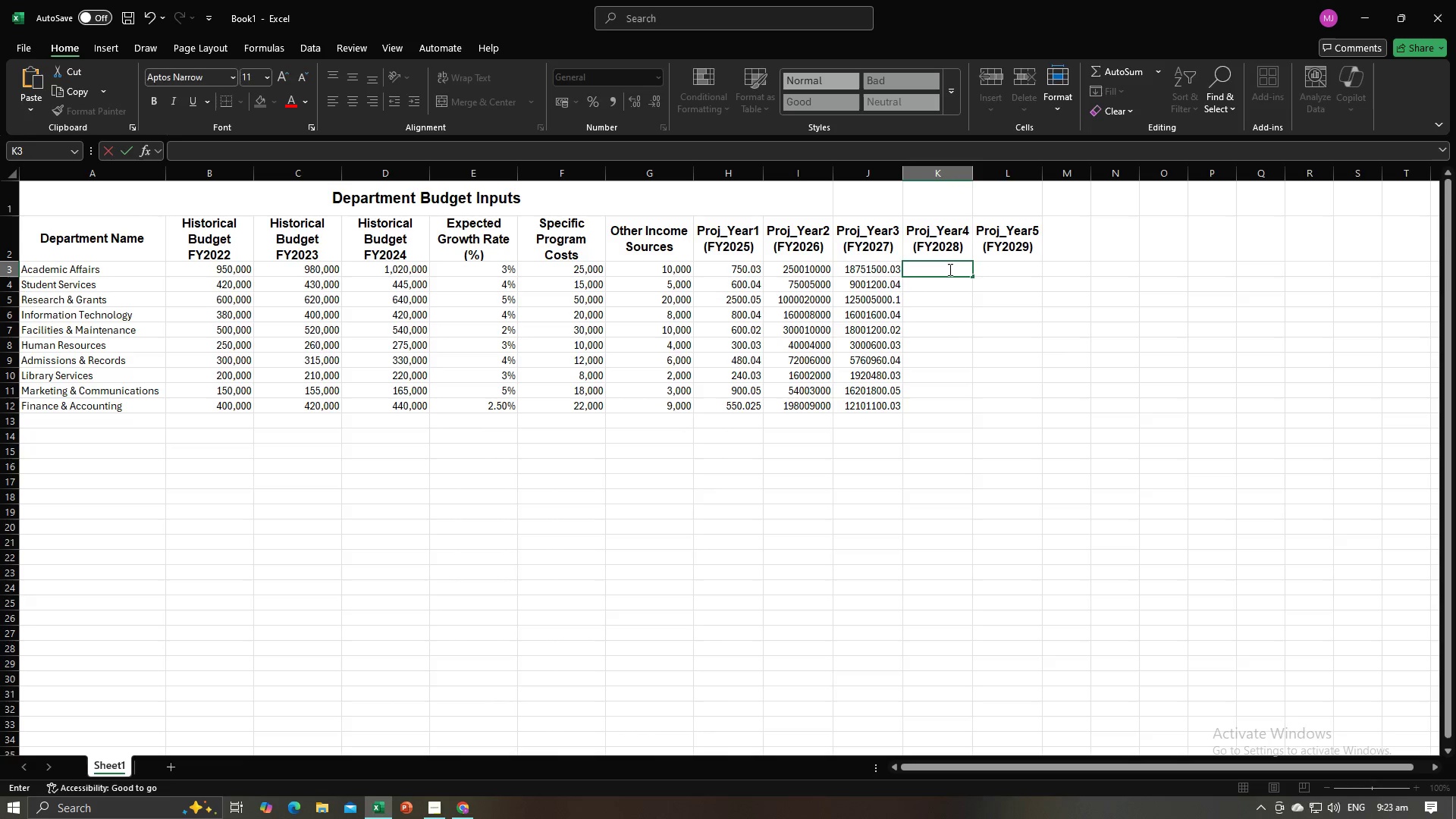 
key(Equal)
 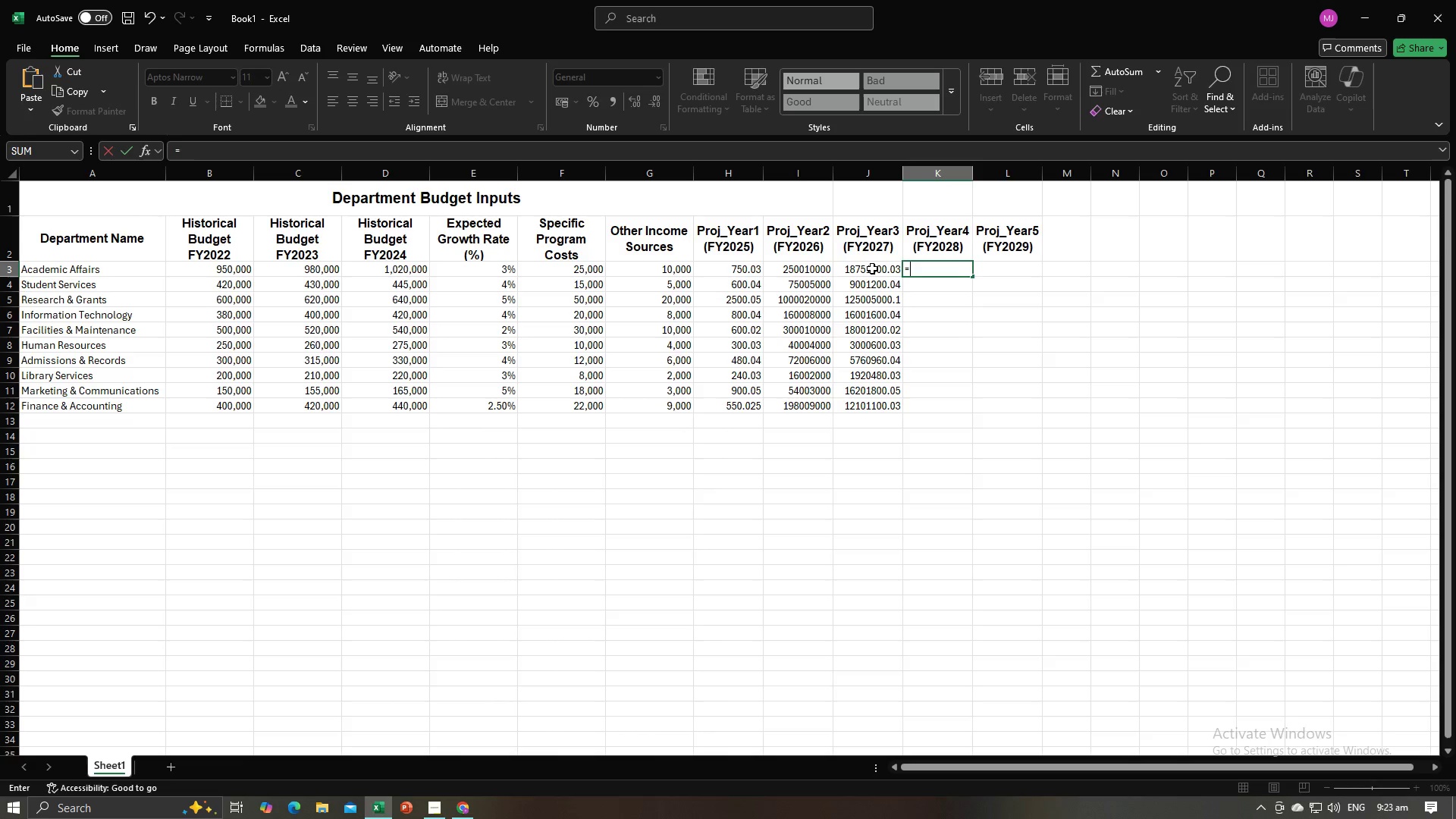 
left_click([871, 268])
 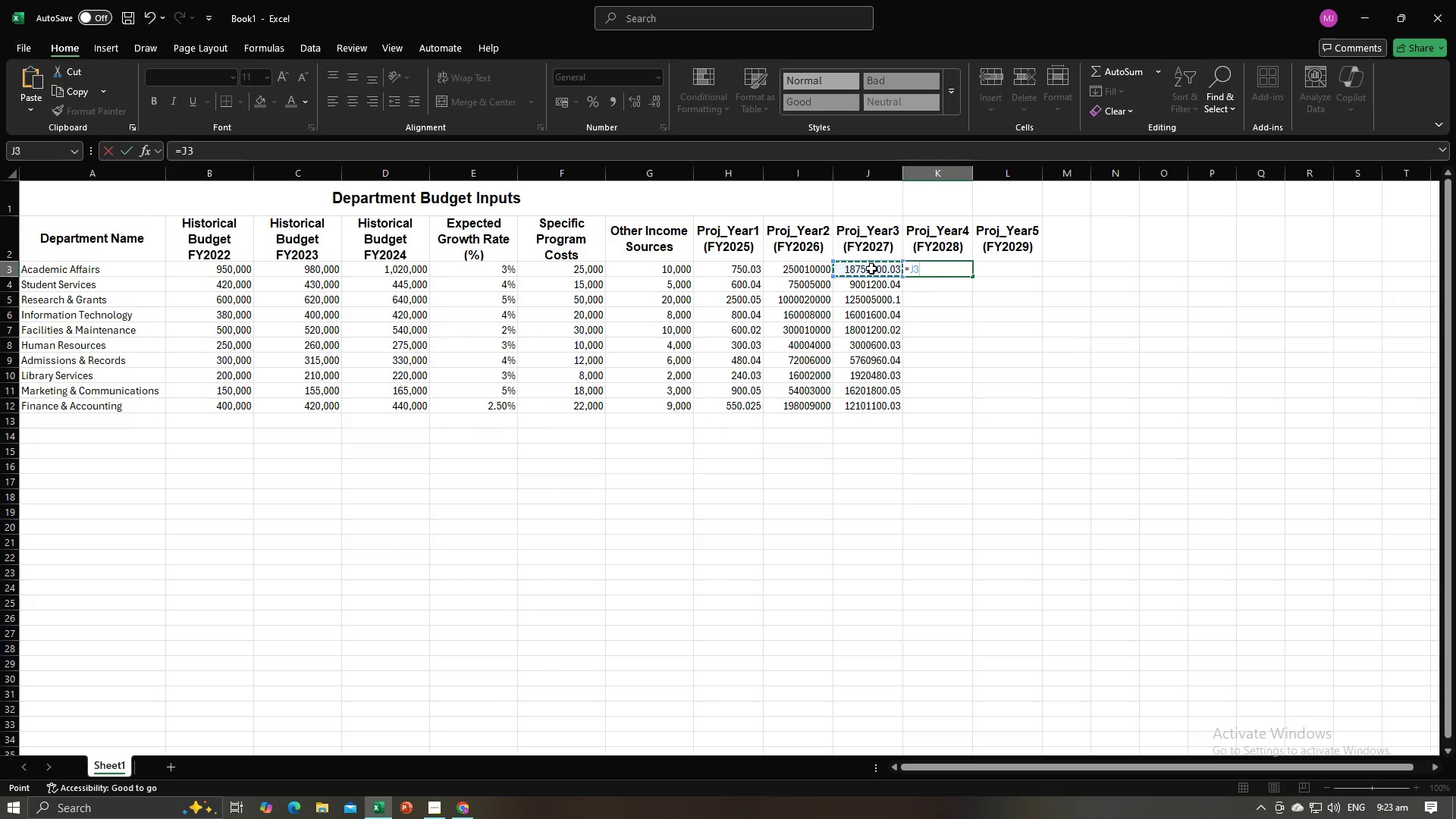 
type(*(1+)
 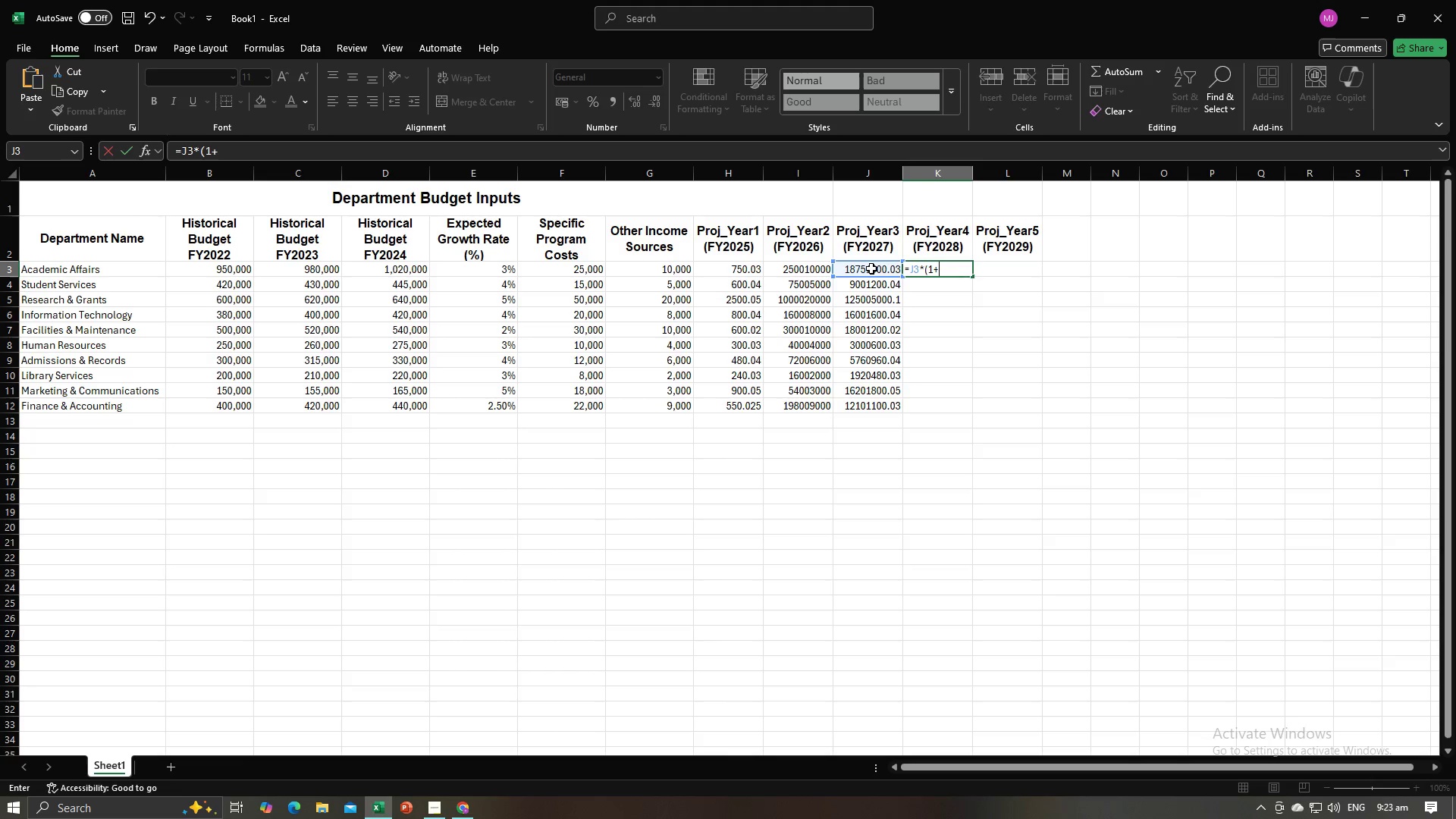 
left_click([595, 272])
 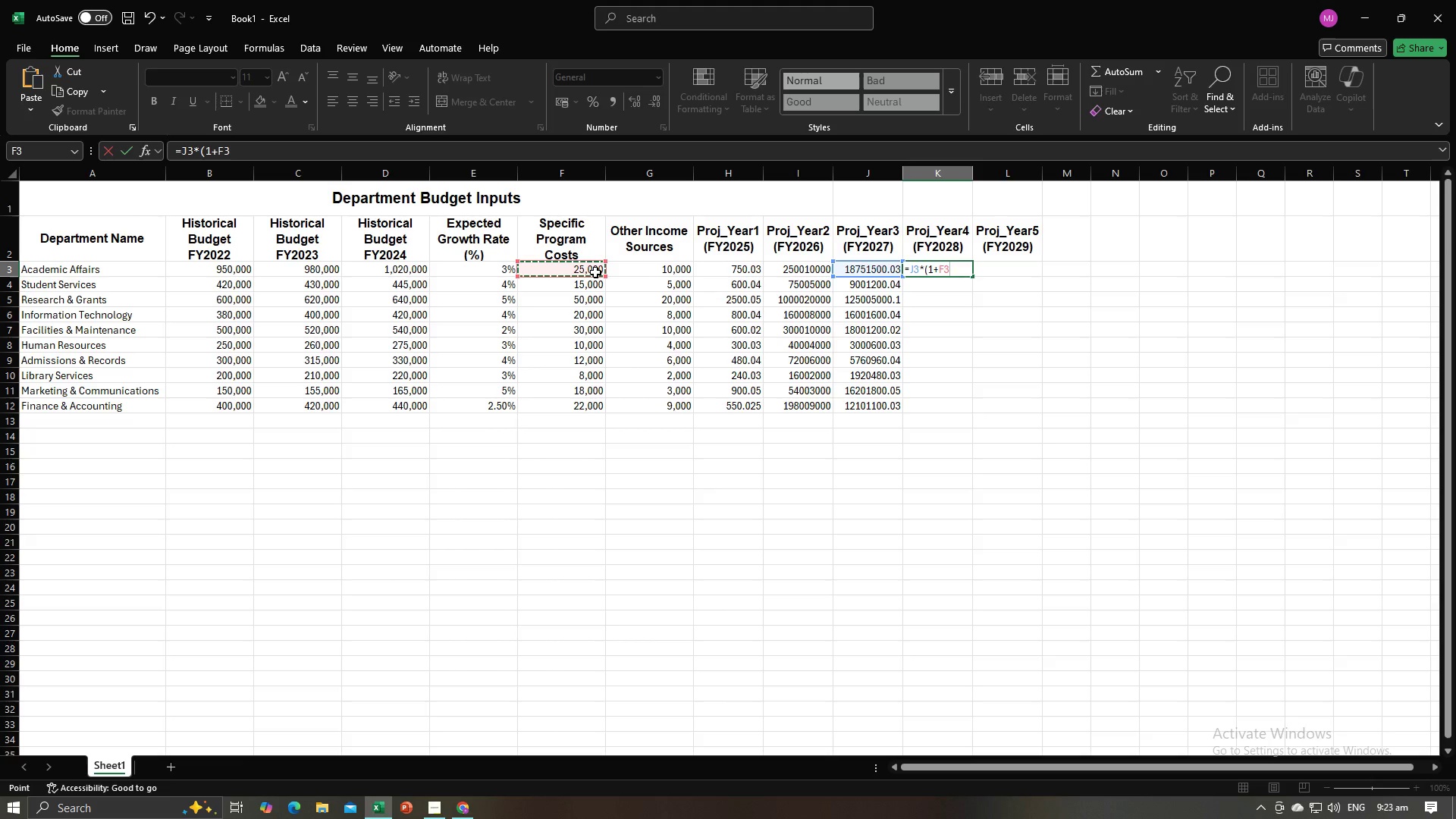 
key(Alt+AltLeft)
 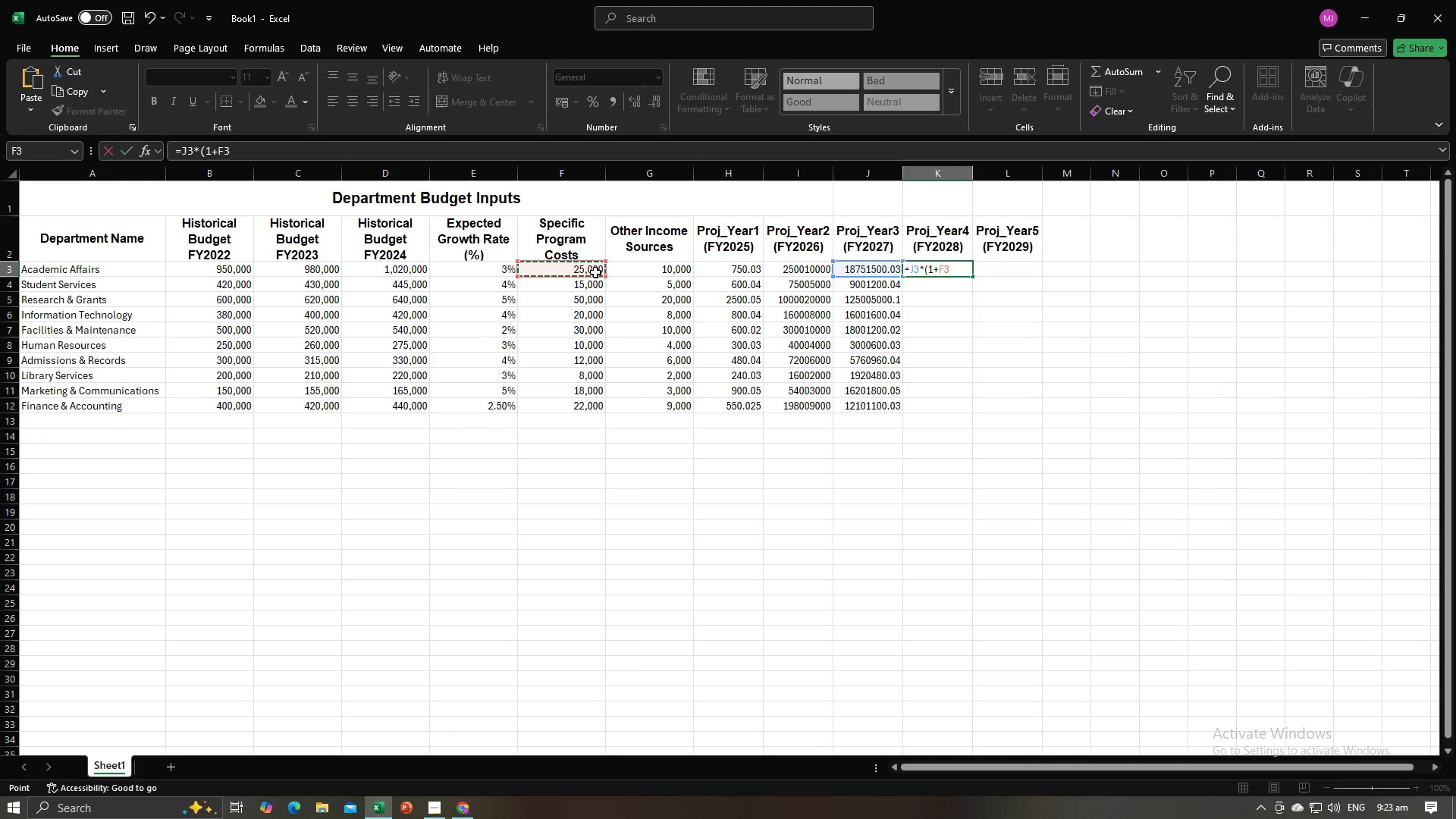 
key(Alt+Tab)
 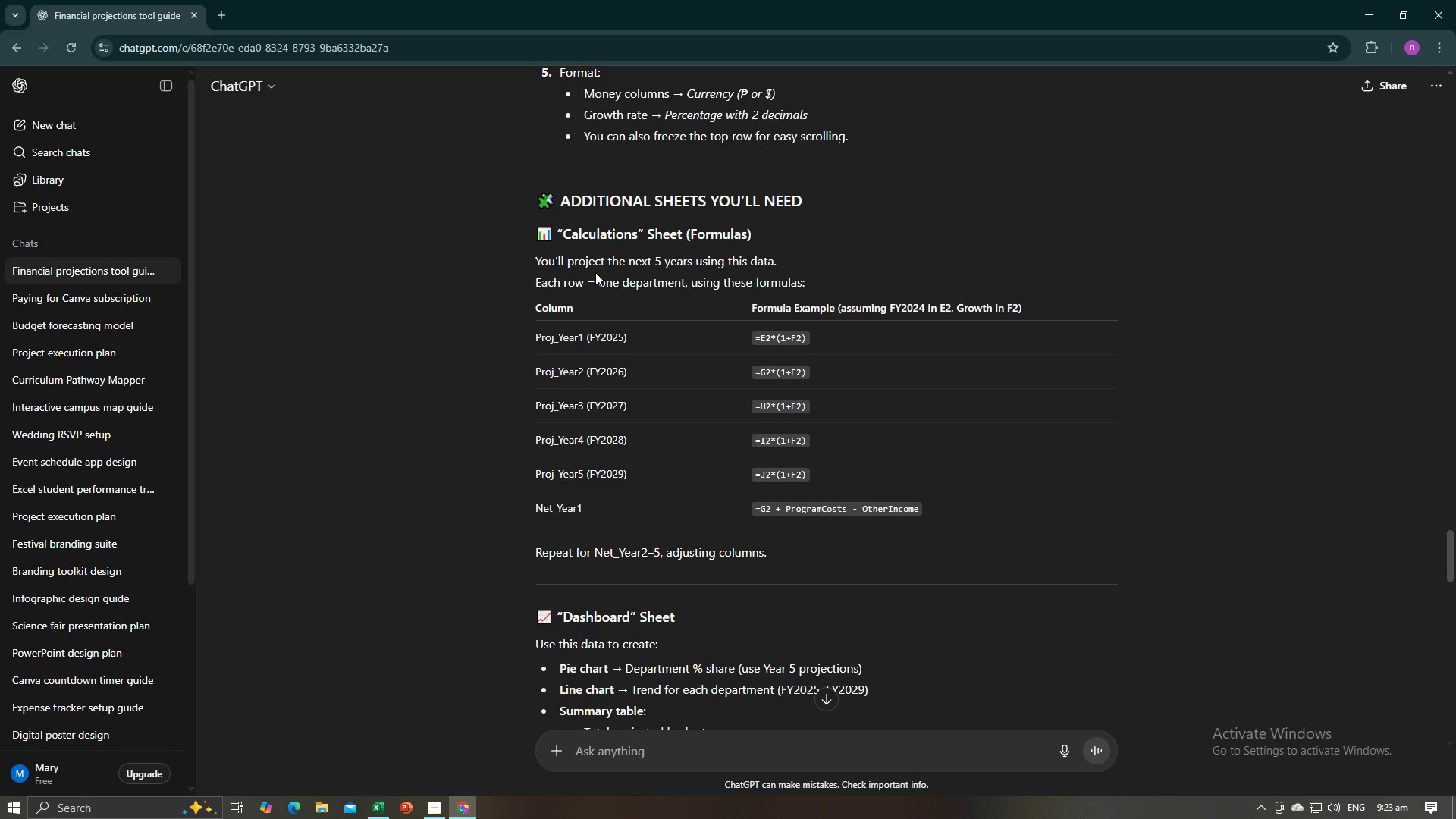 
key(Alt+AltLeft)
 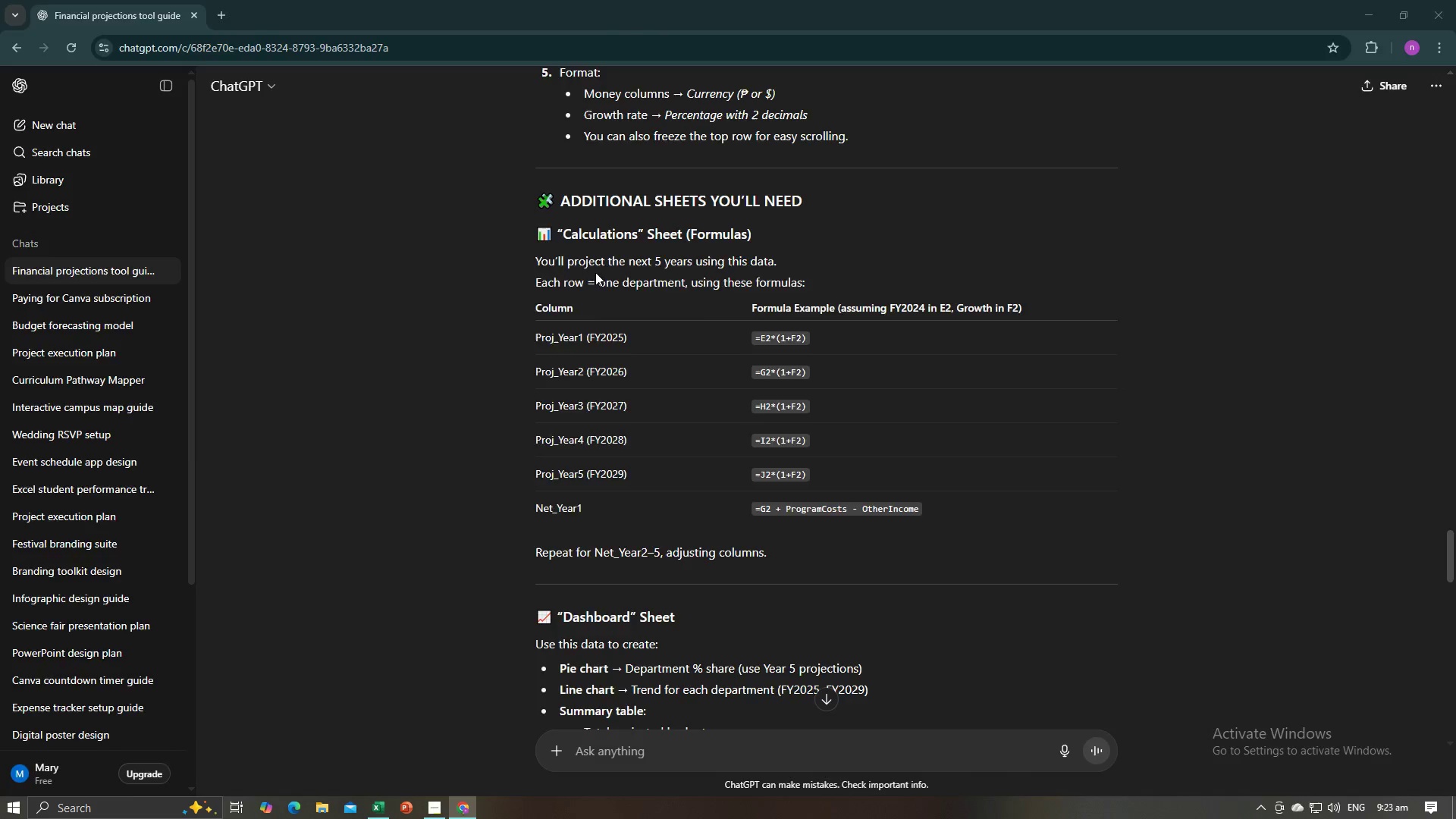 
key(Alt+Tab)
 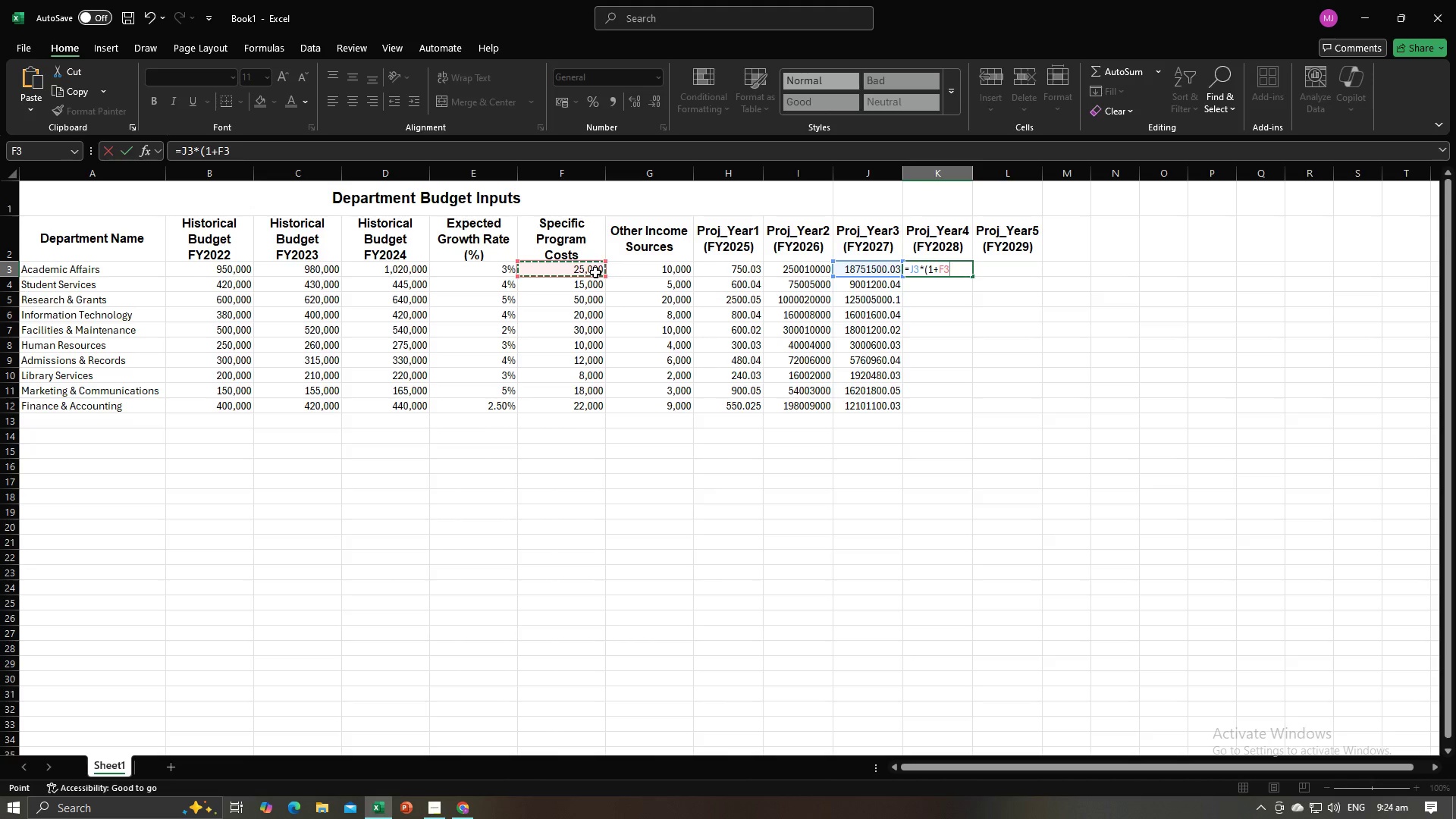 
key(Enter)
 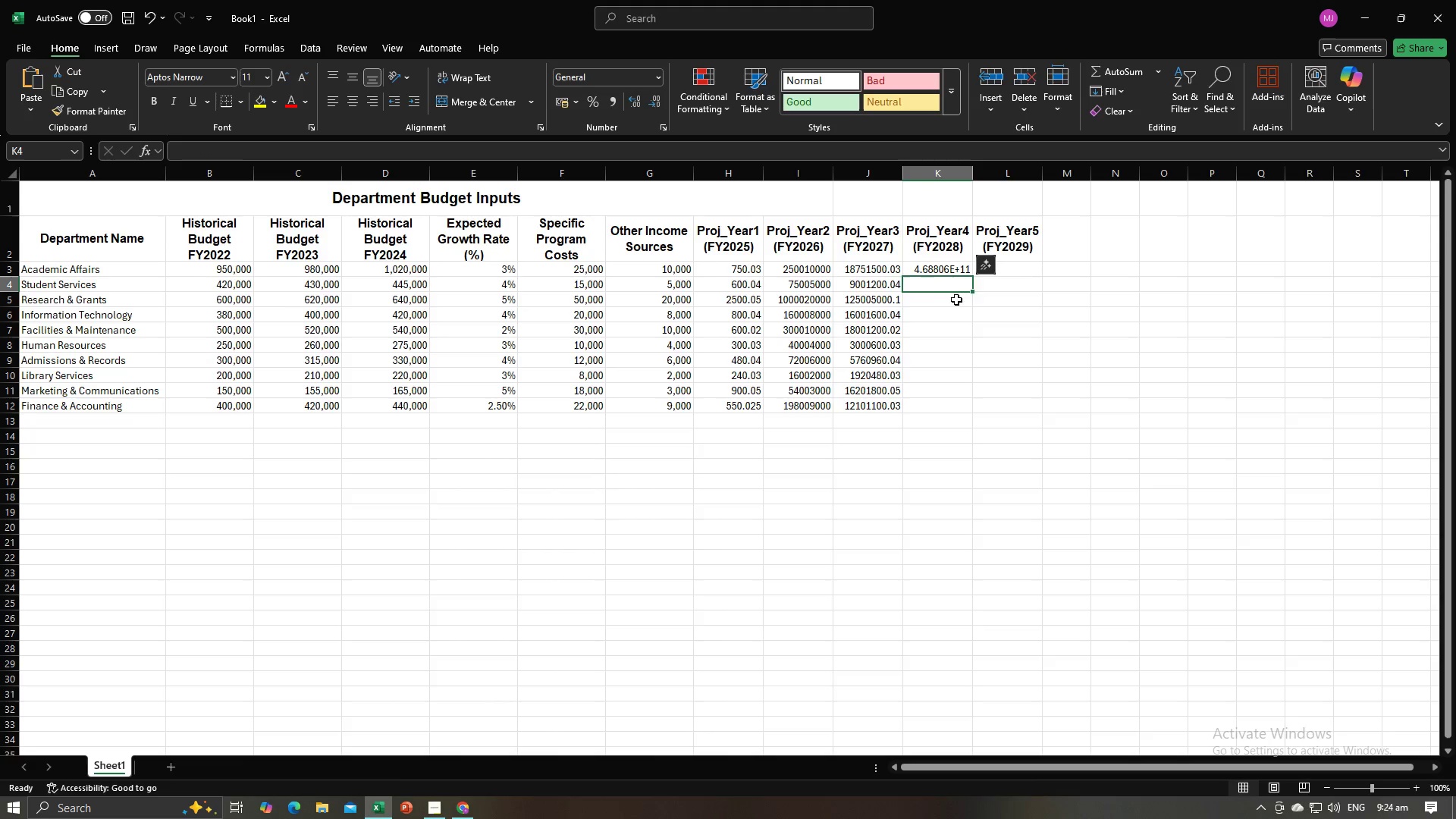 
left_click([949, 269])
 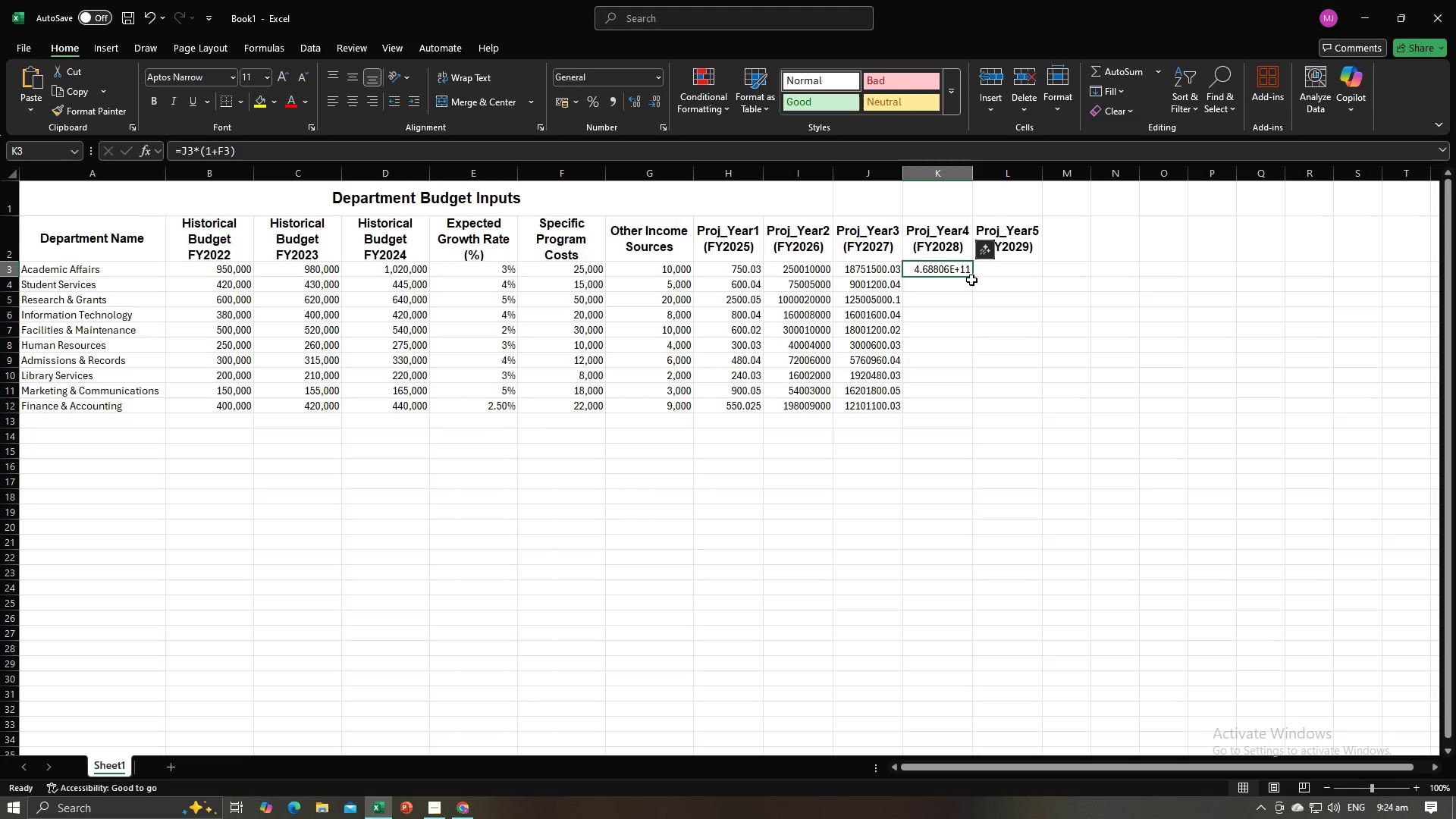 
left_click_drag(start_coordinate=[971, 280], to_coordinate=[971, 403])
 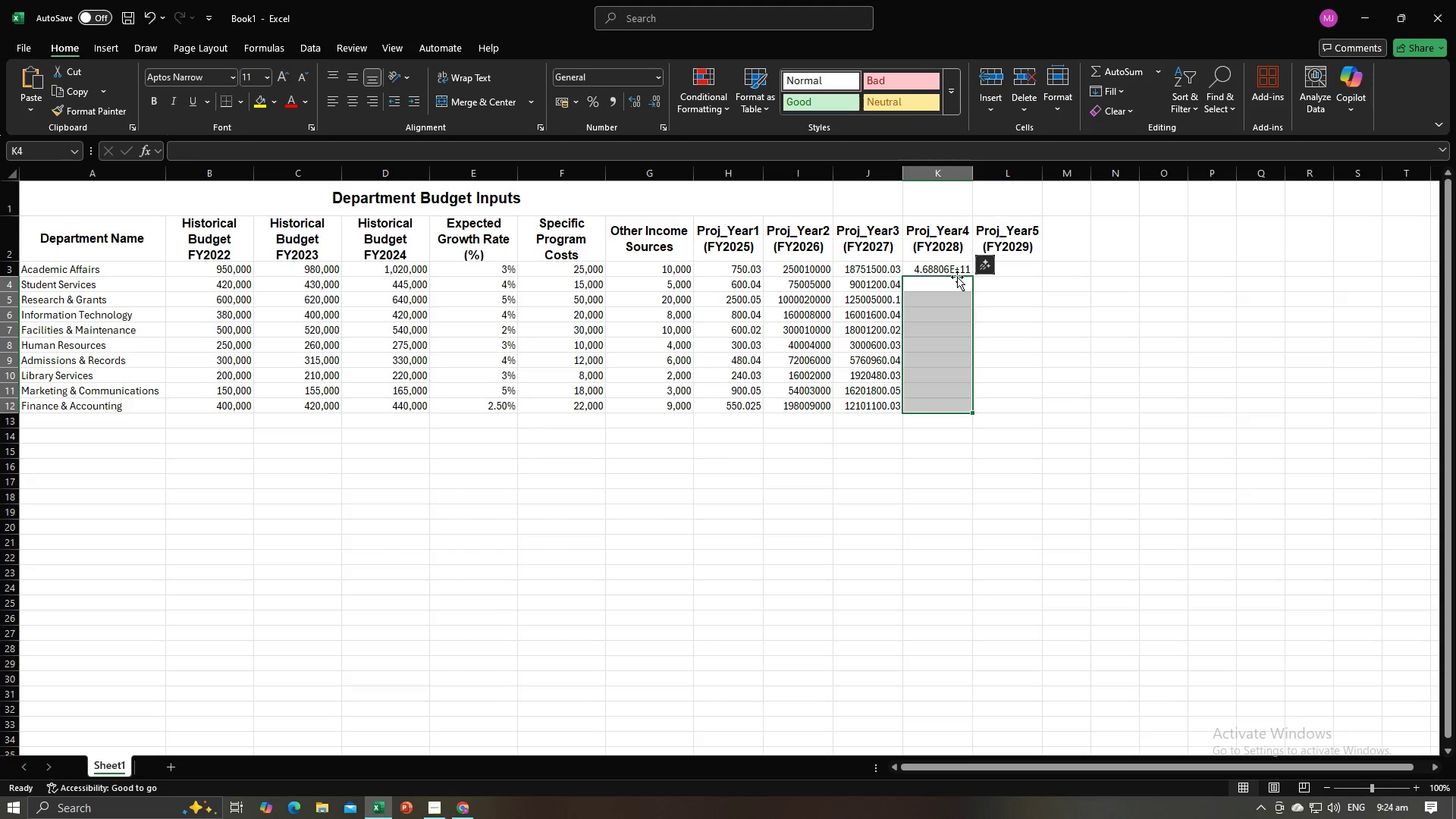 
left_click([947, 269])
 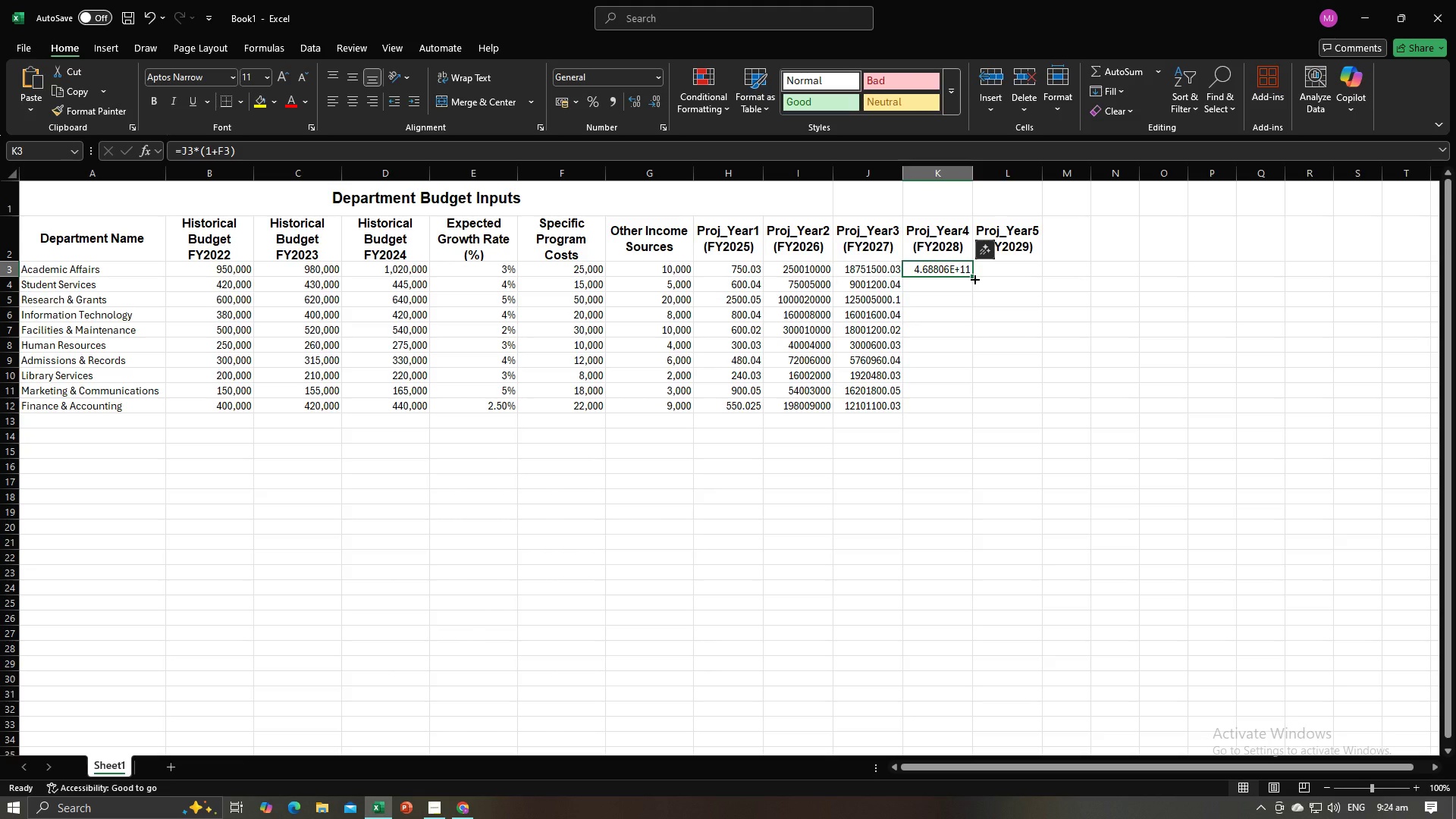 
left_click_drag(start_coordinate=[973, 278], to_coordinate=[963, 407])
 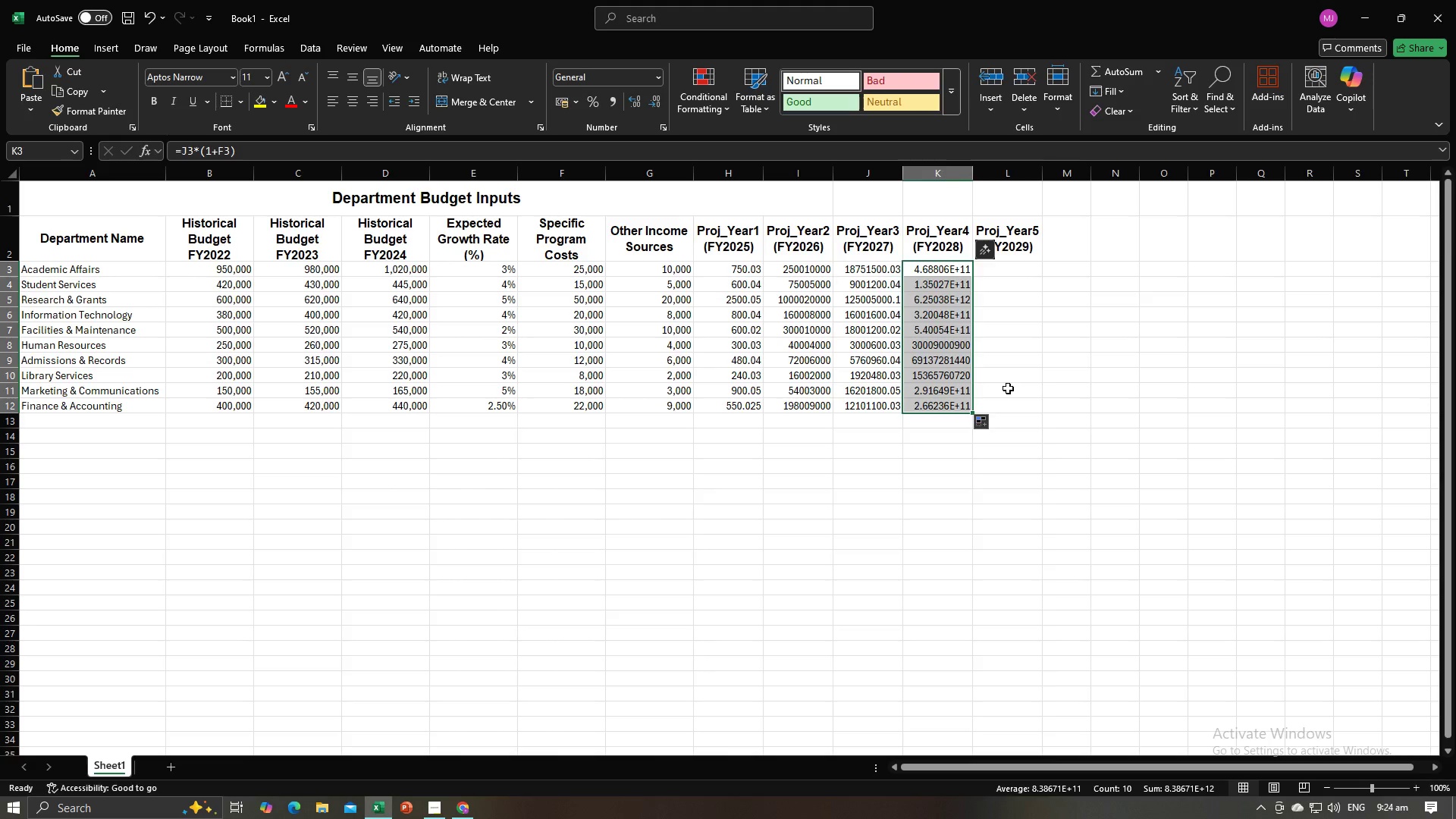 
left_click([1008, 388])
 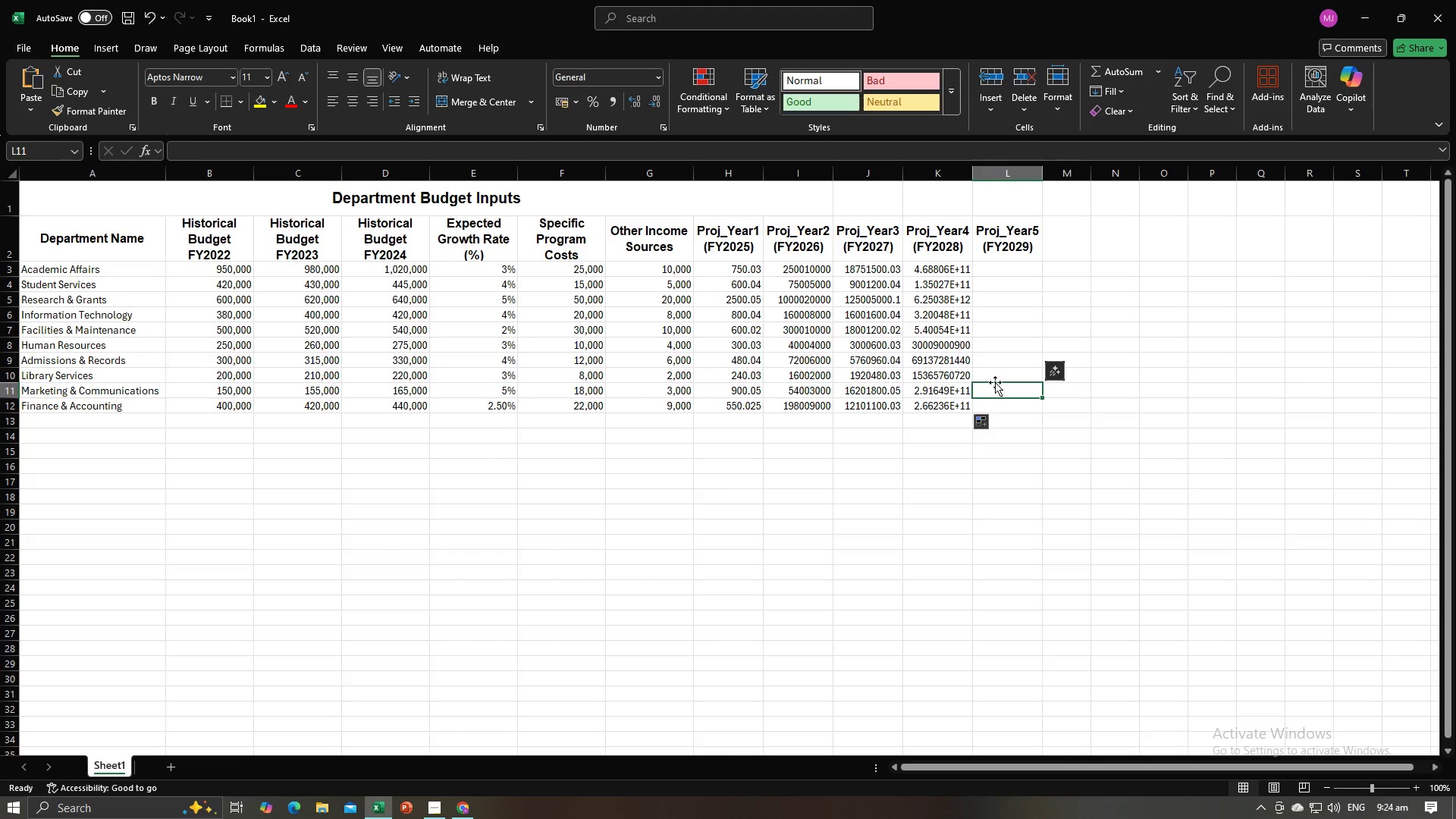 
key(Alt+AltLeft)
 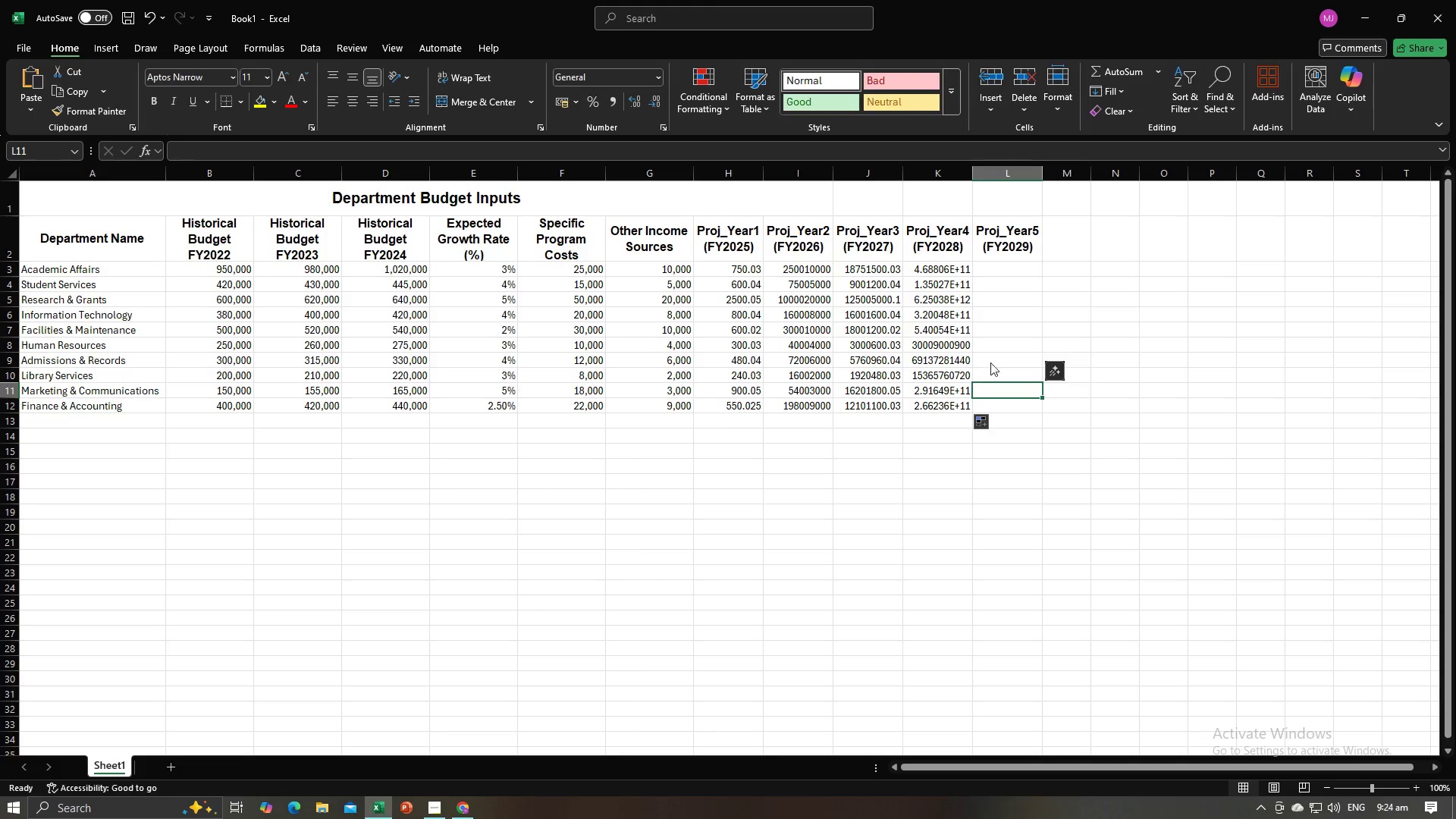 
key(Alt+Tab)
 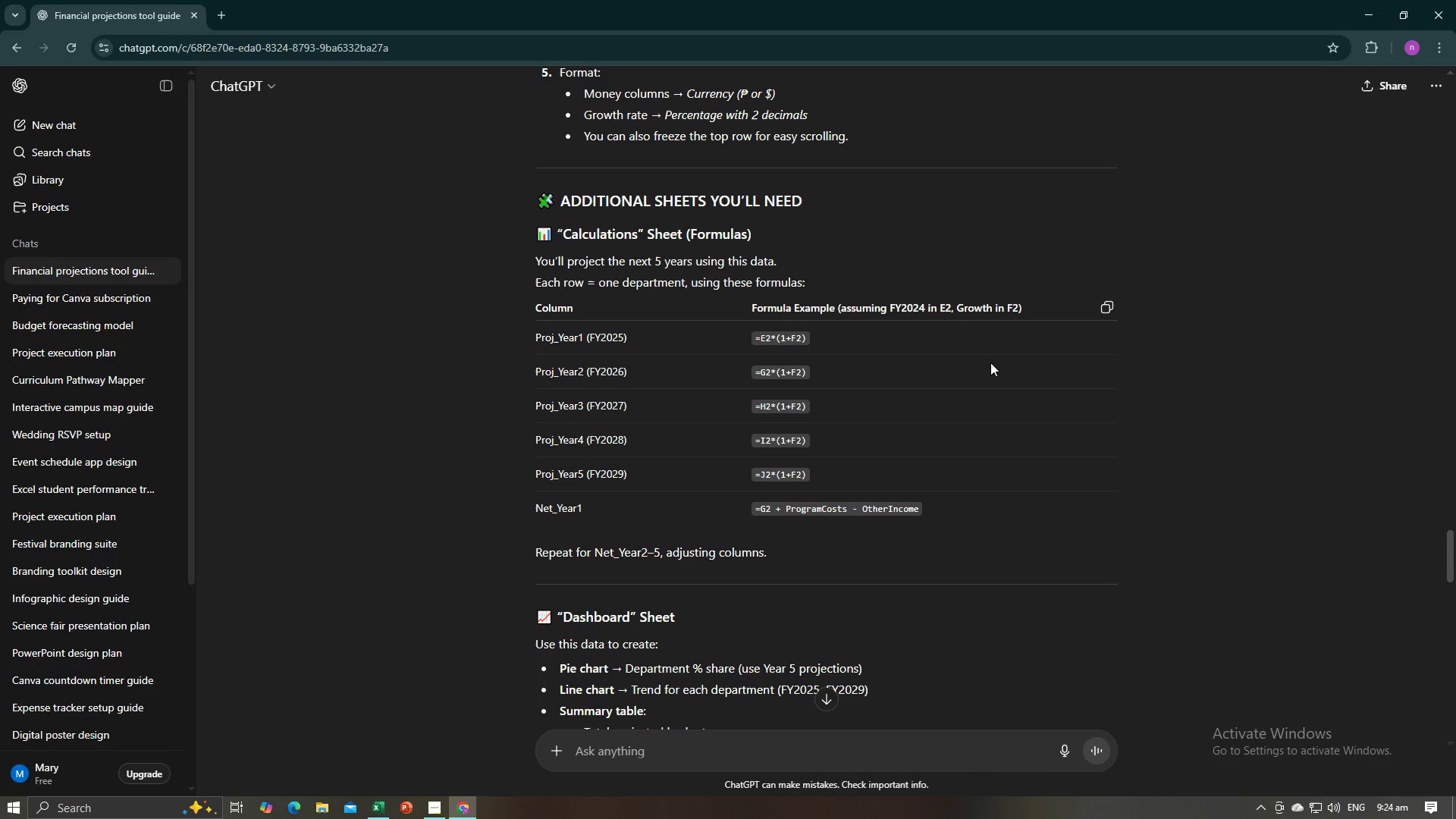 
key(Alt+AltLeft)
 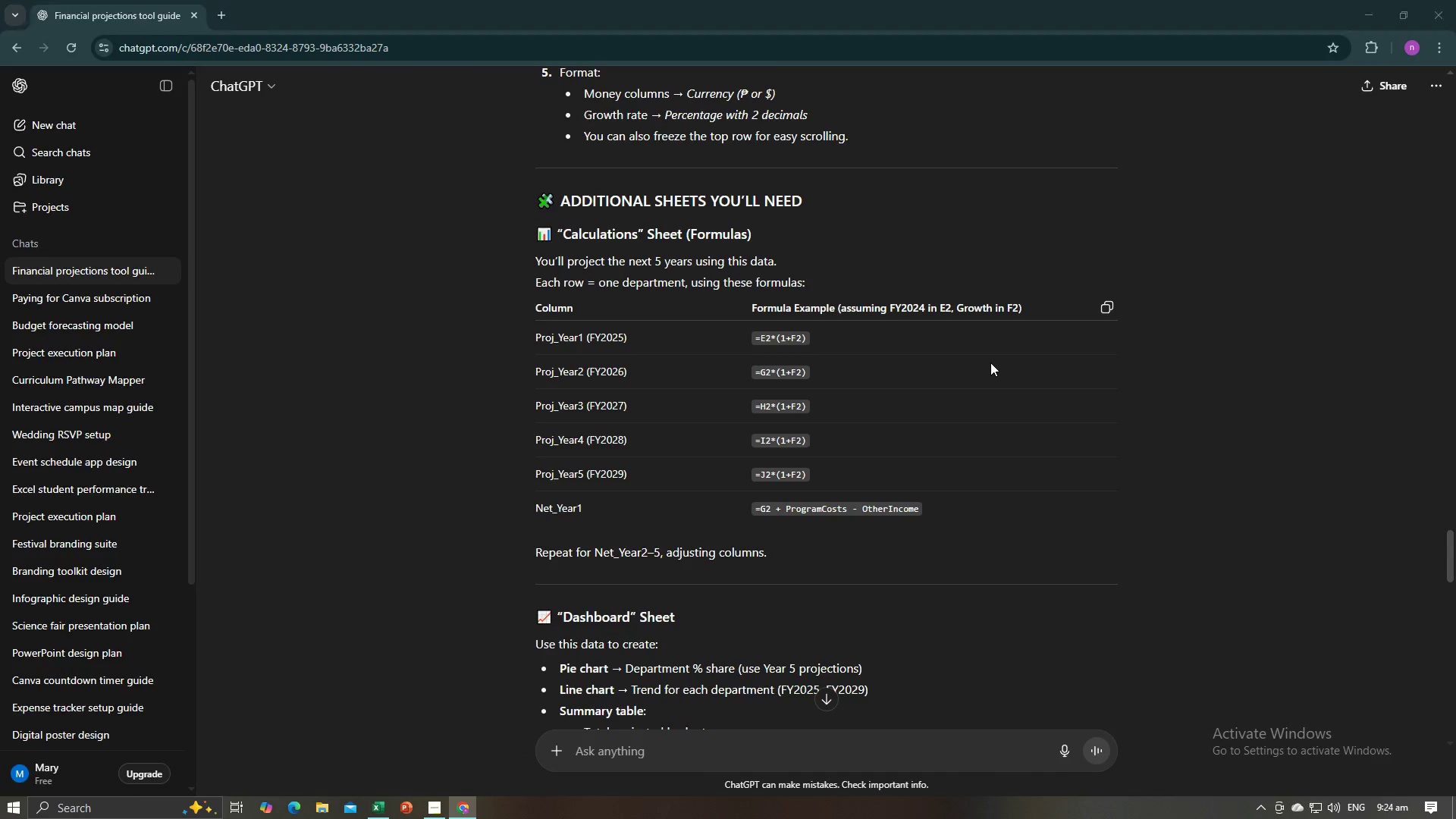 
key(Alt+Tab)
 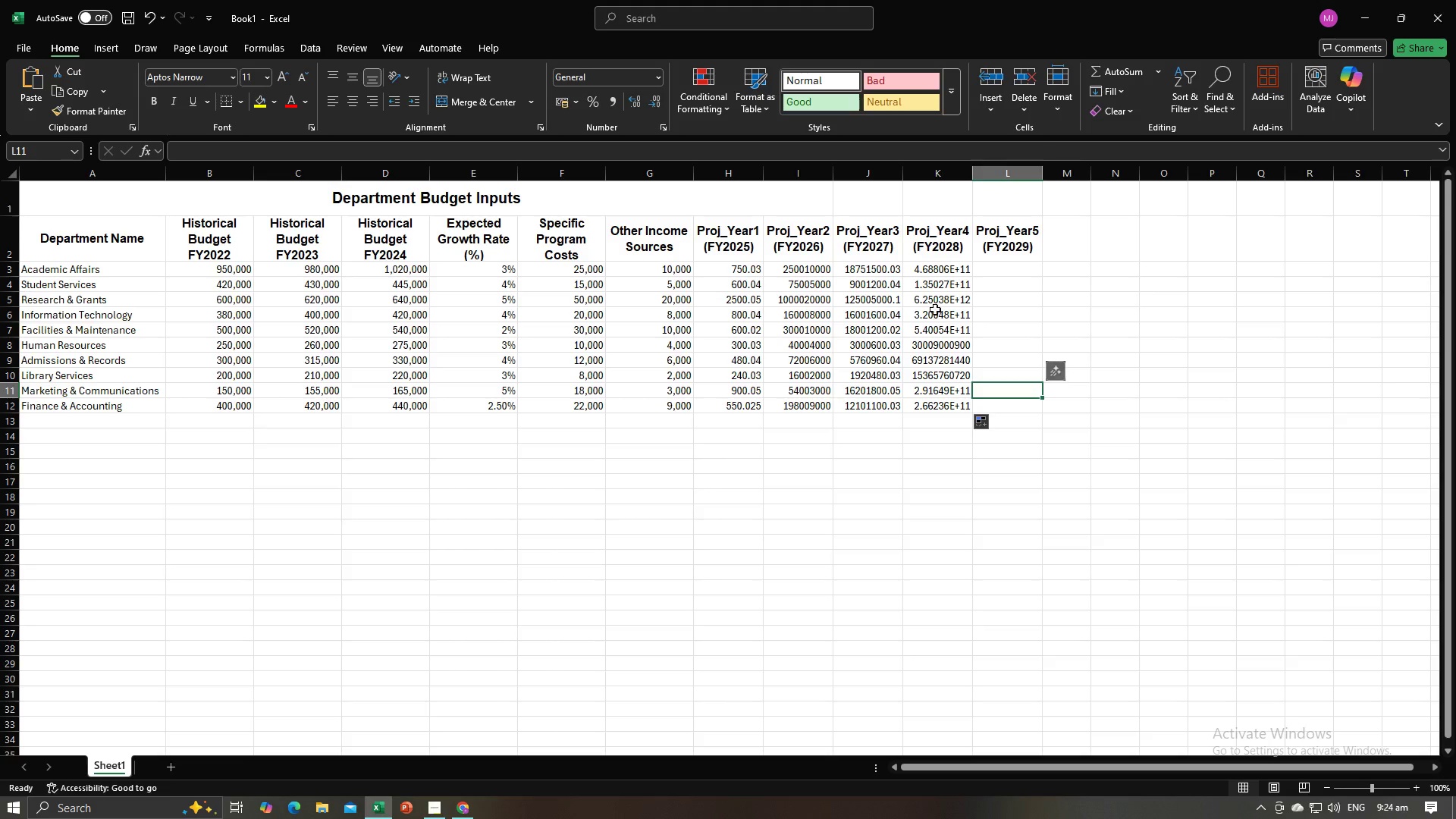 
left_click([934, 303])
 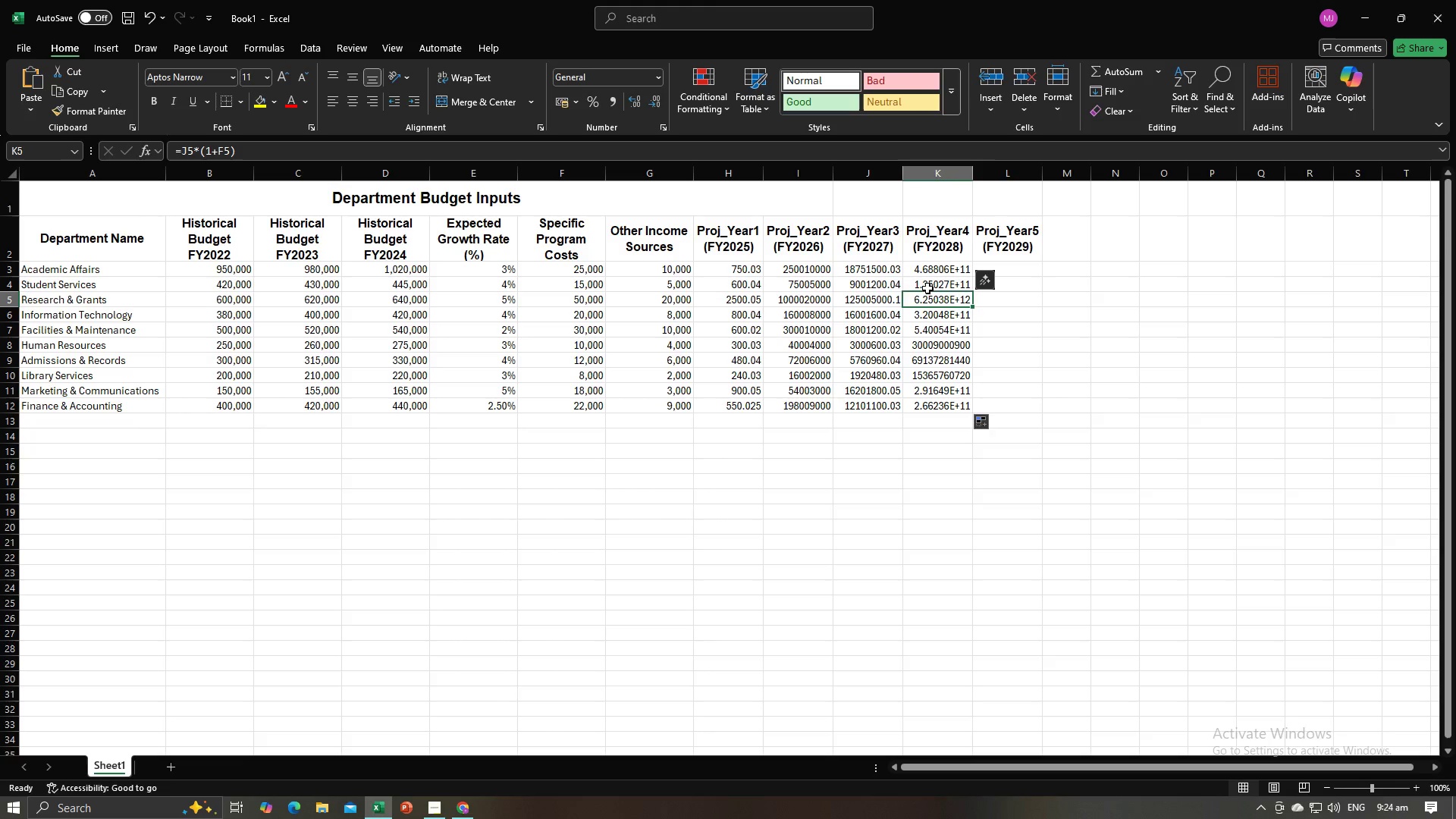 
key(Alt+AltLeft)
 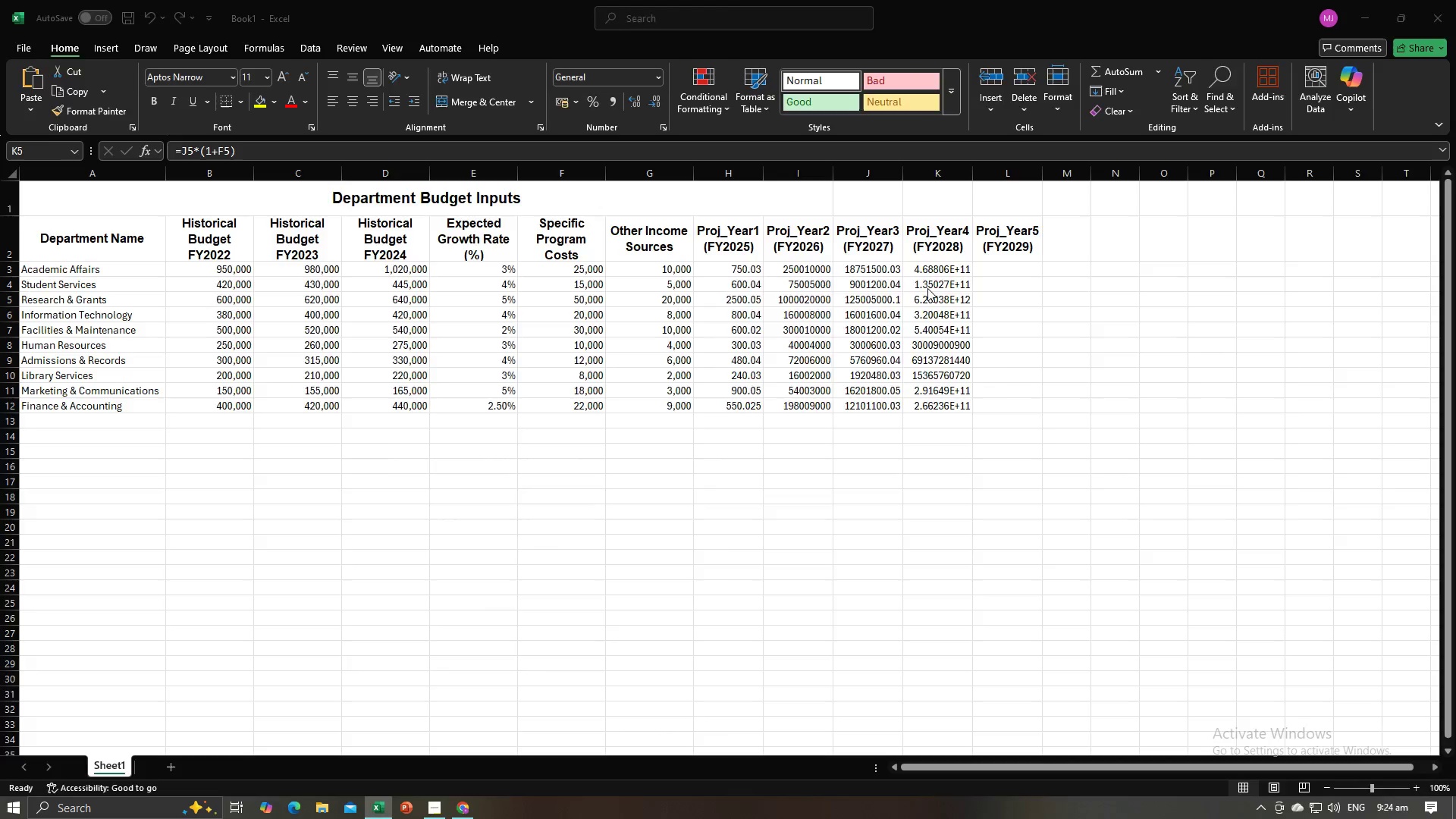 
key(Alt+Tab)
 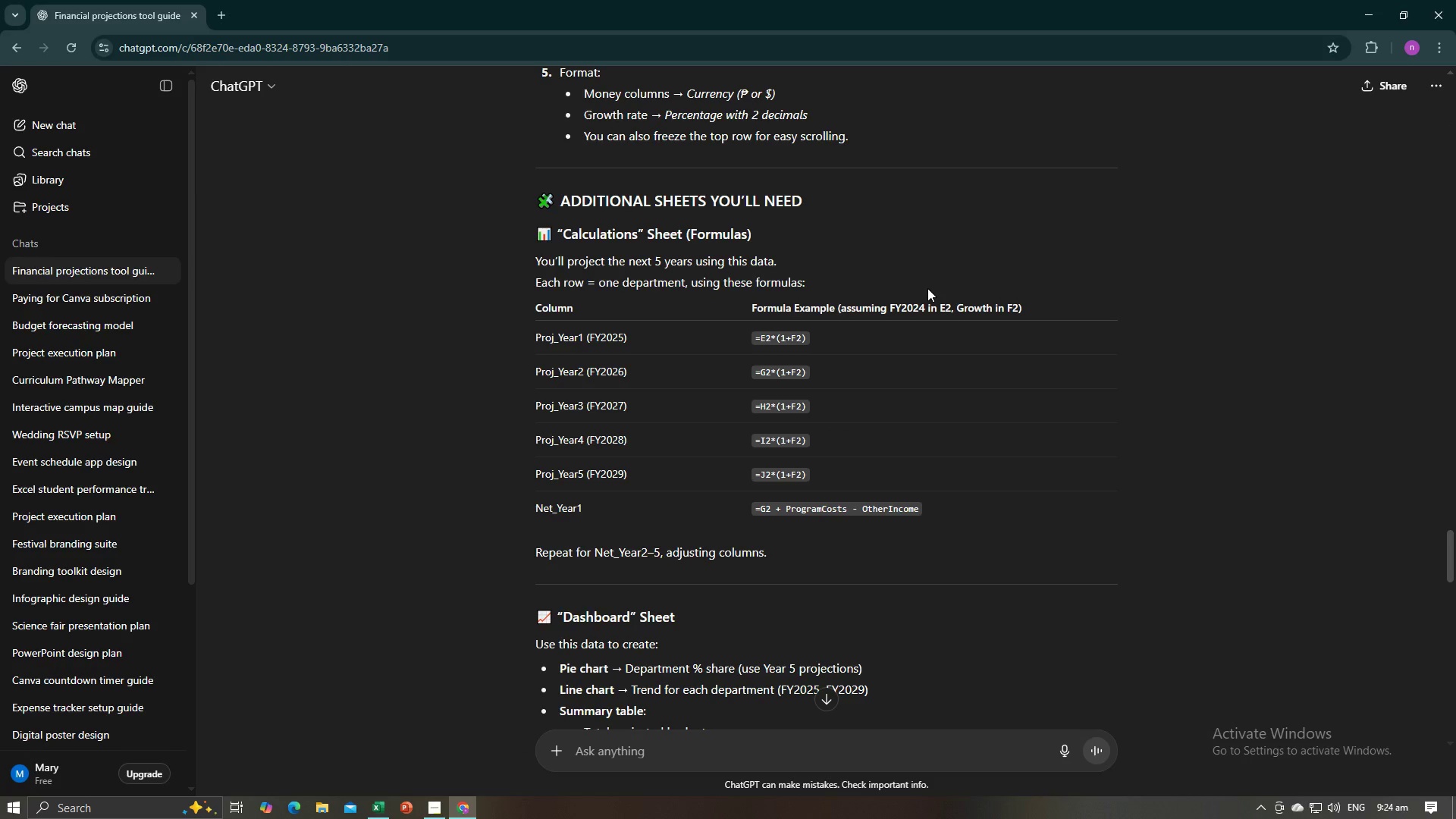 
key(Alt+AltLeft)
 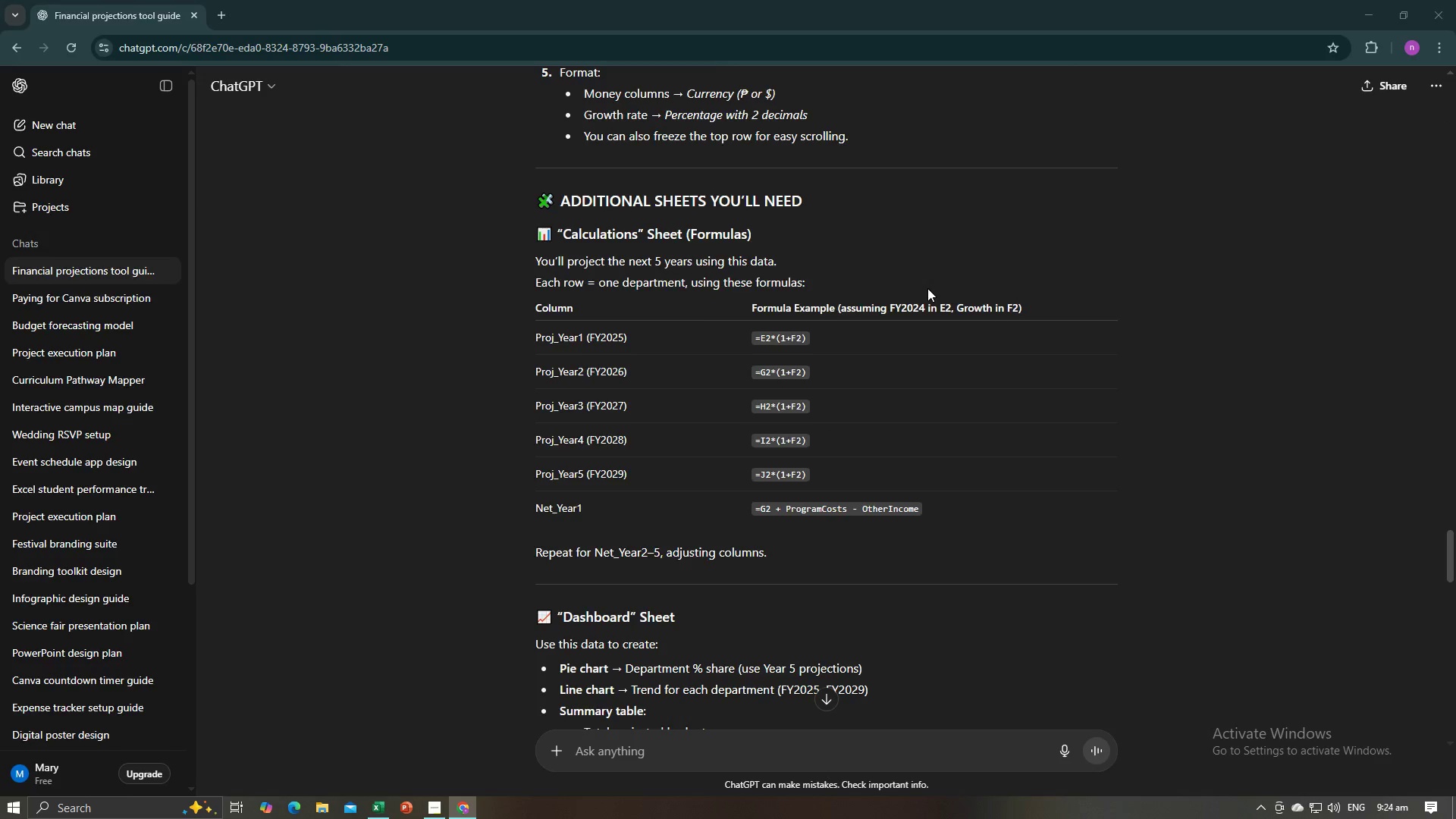 
key(Alt+Tab)
 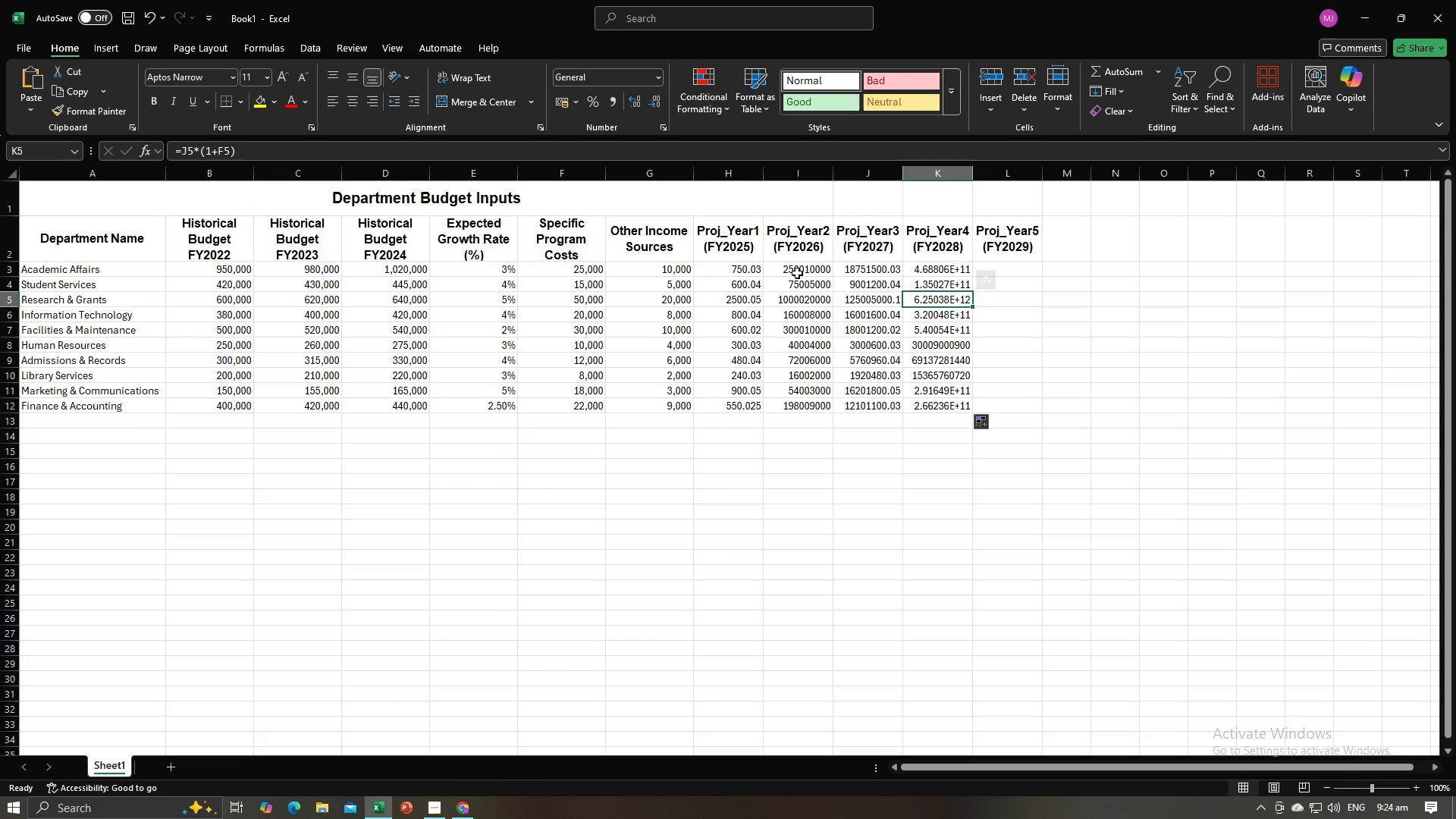 
key(Alt+AltLeft)
 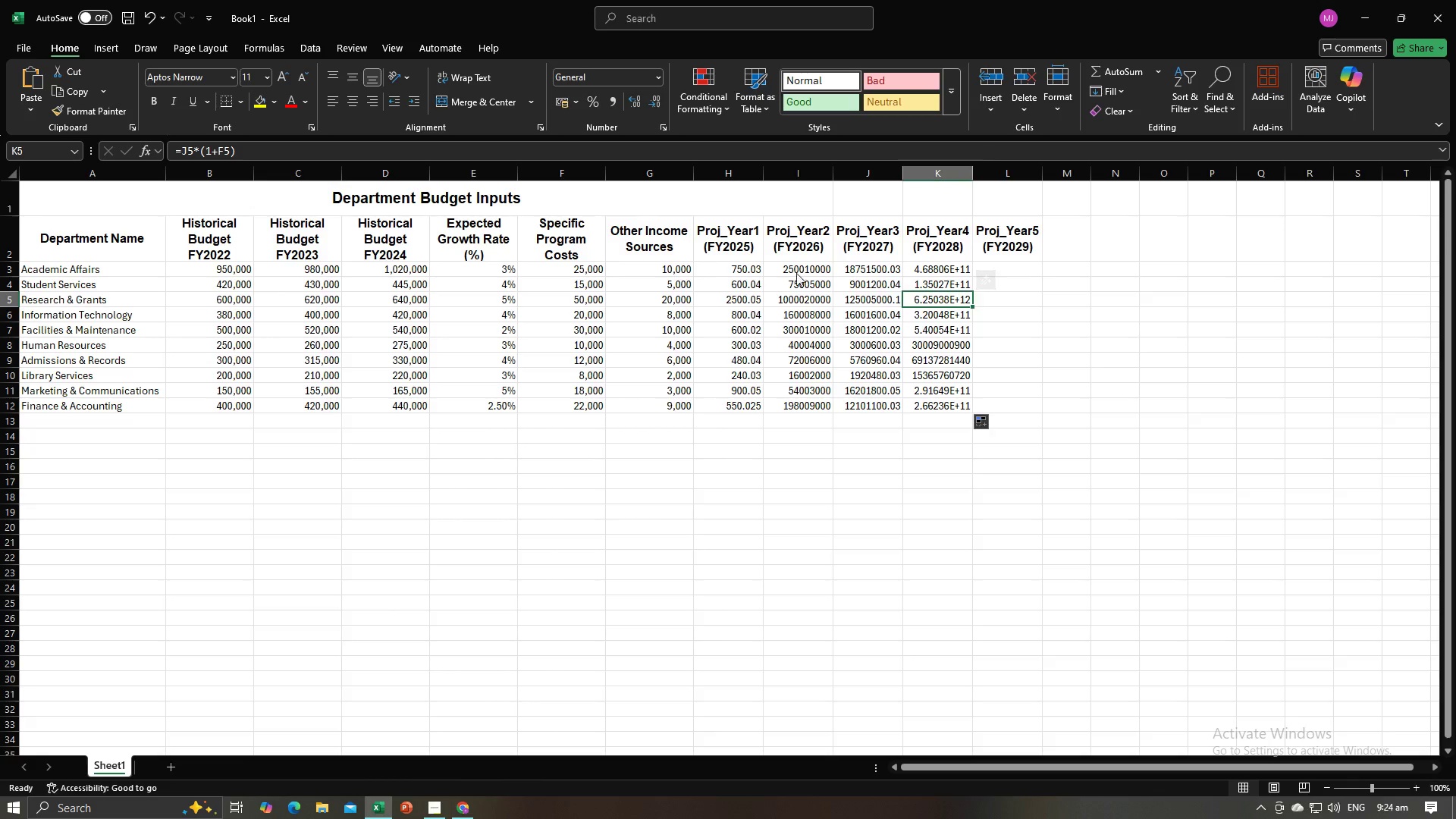 
key(Alt+Tab)
 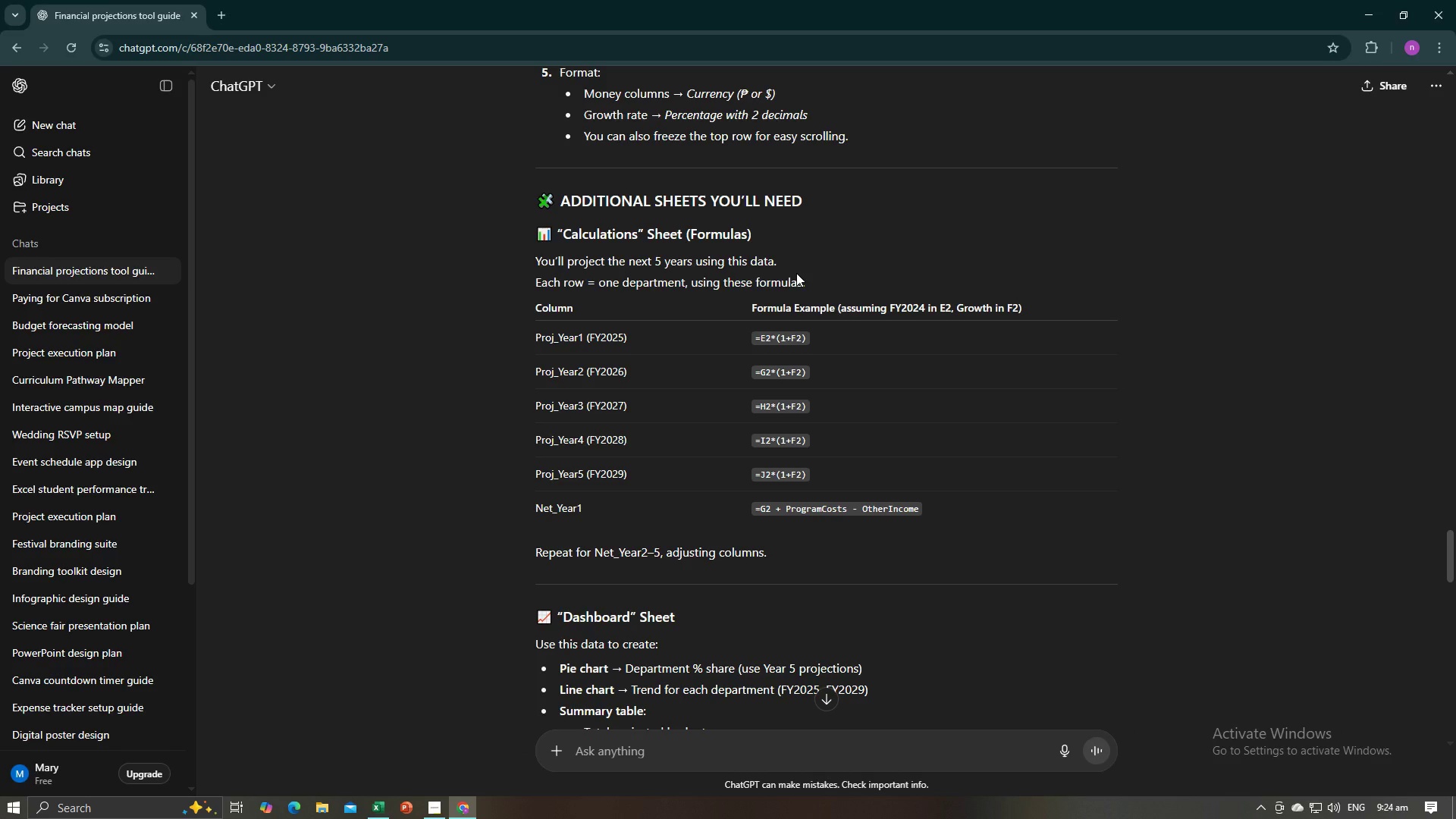 
key(Alt+AltLeft)
 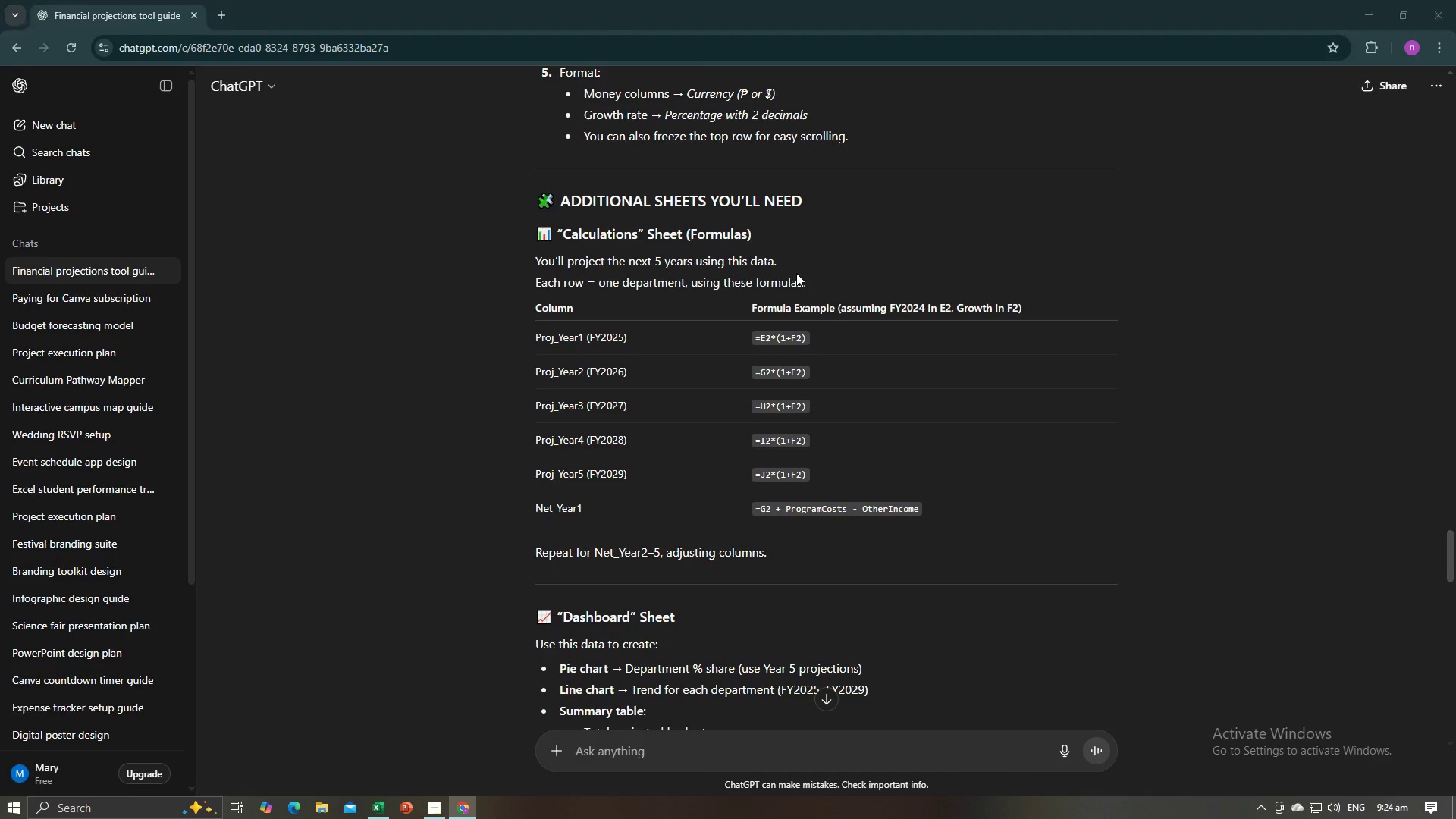 
key(Alt+Tab)
 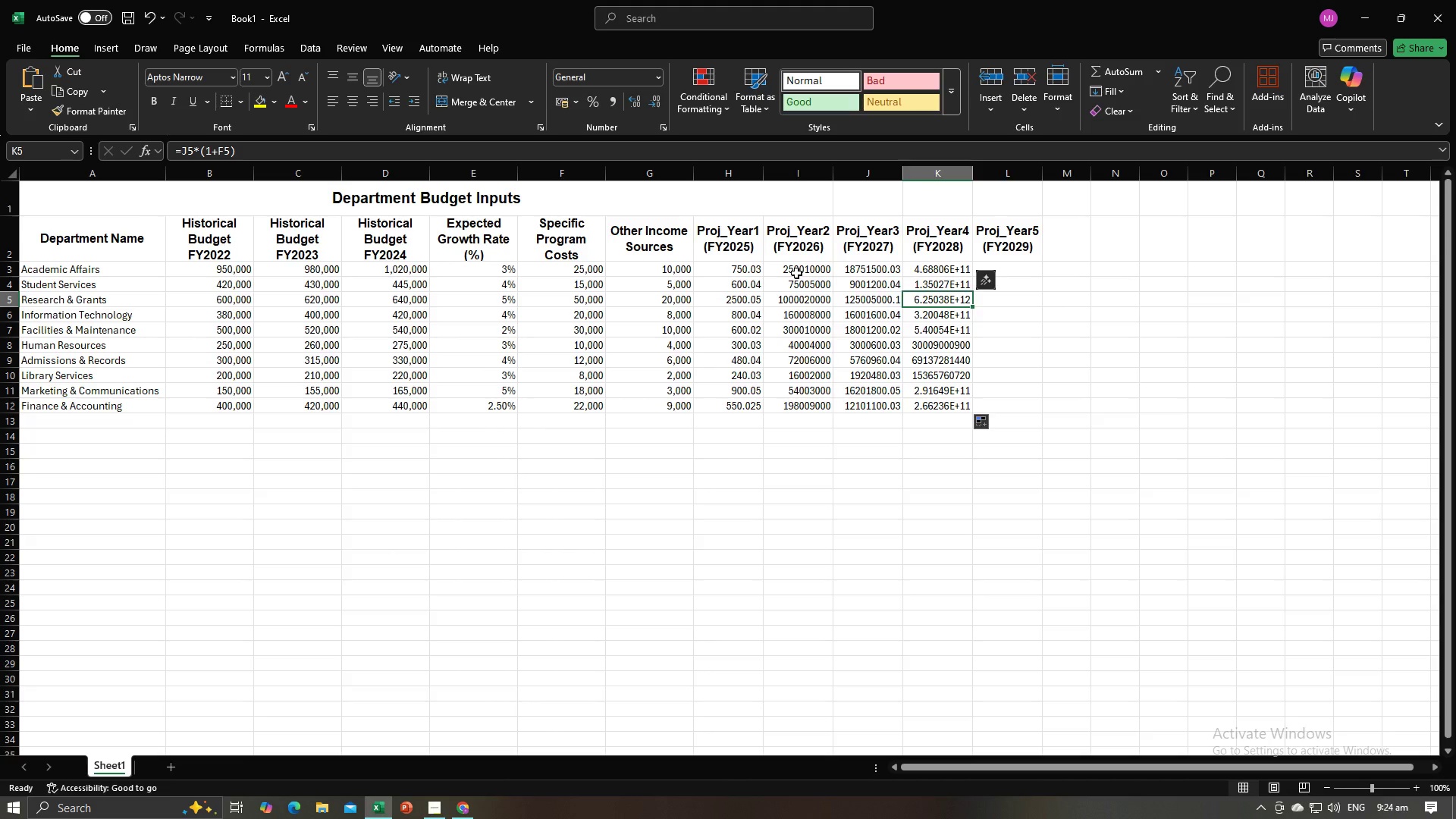 
key(Alt+AltLeft)
 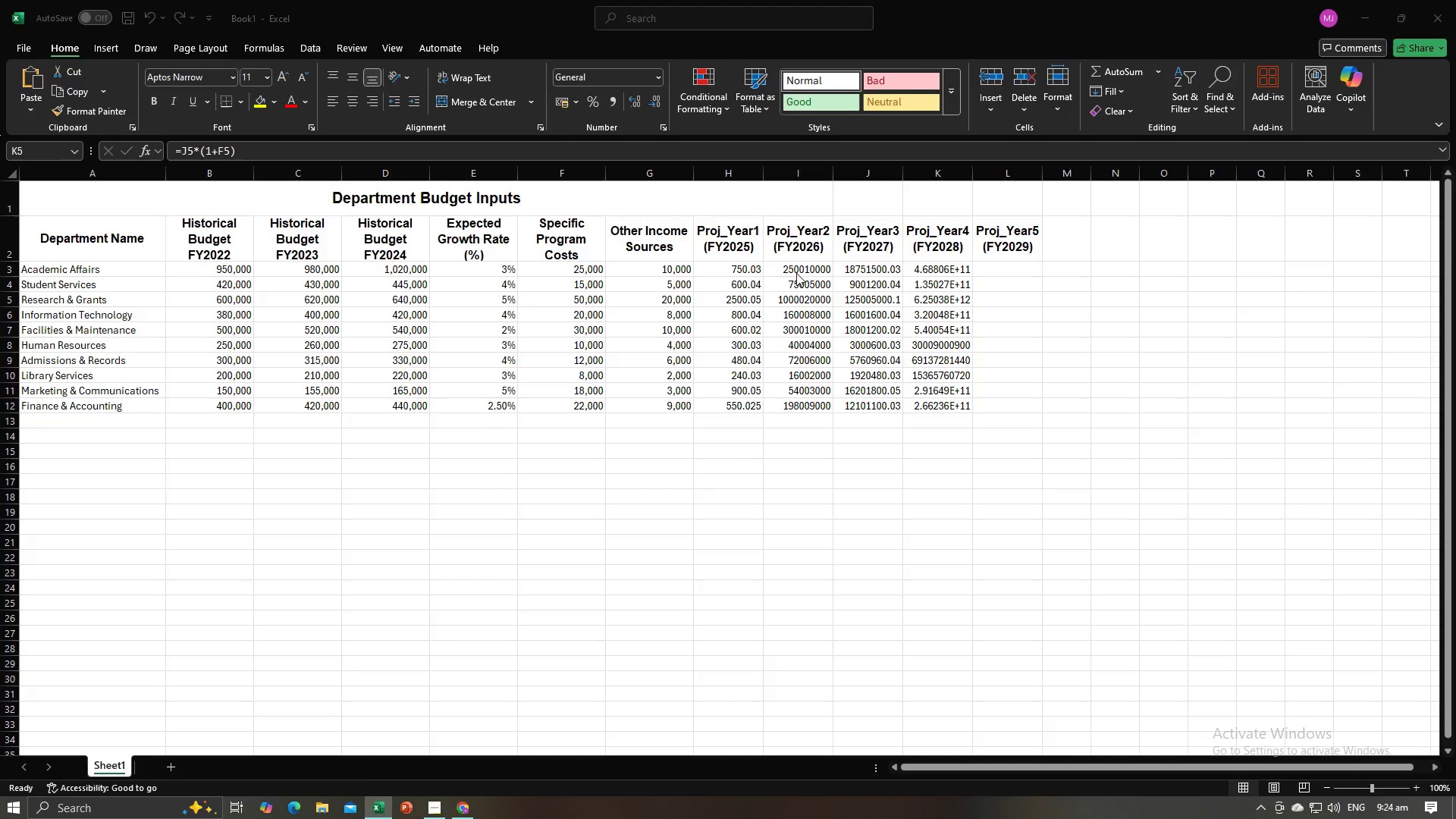 
key(Alt+Tab)
 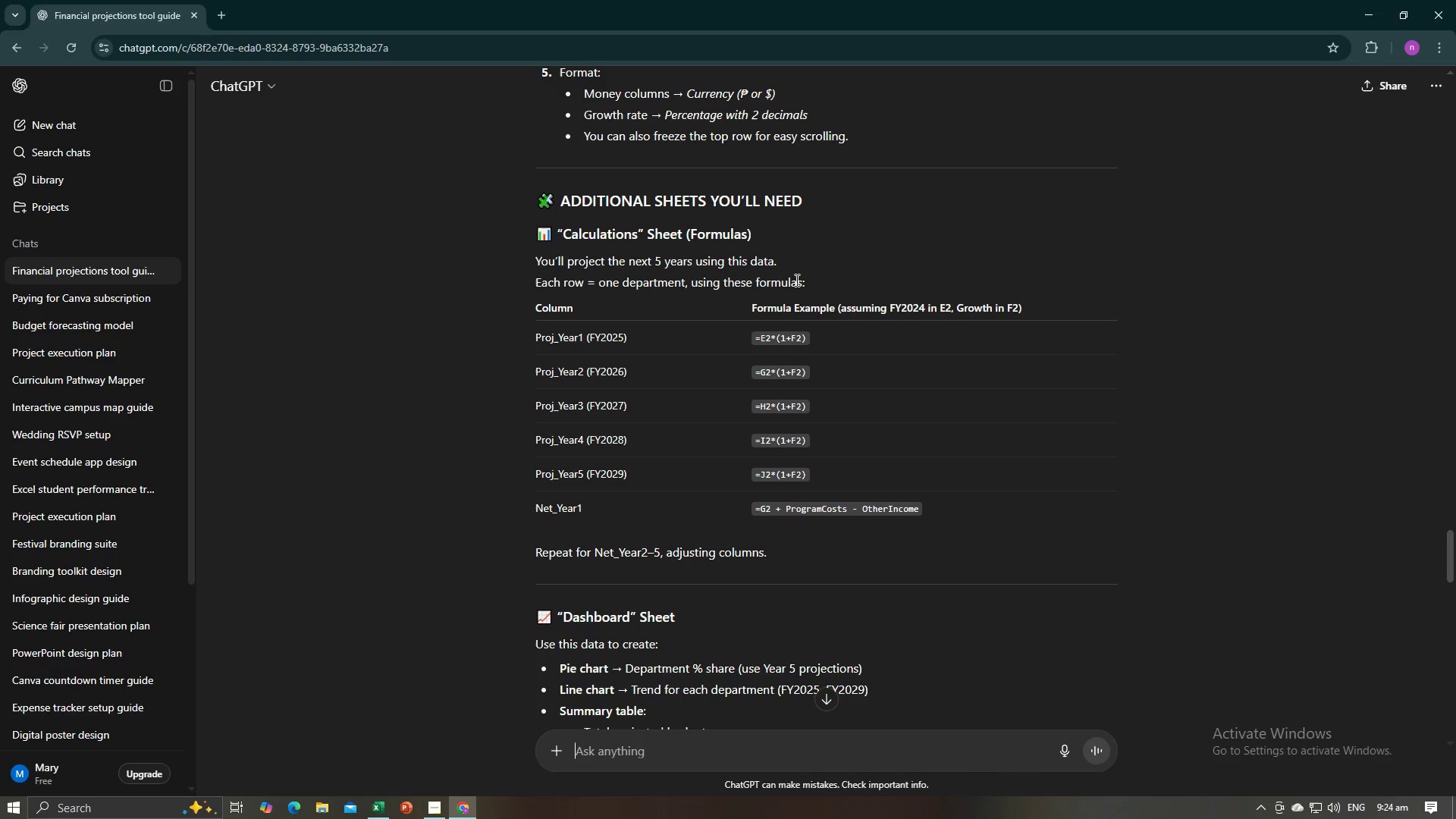 
key(Alt+AltLeft)
 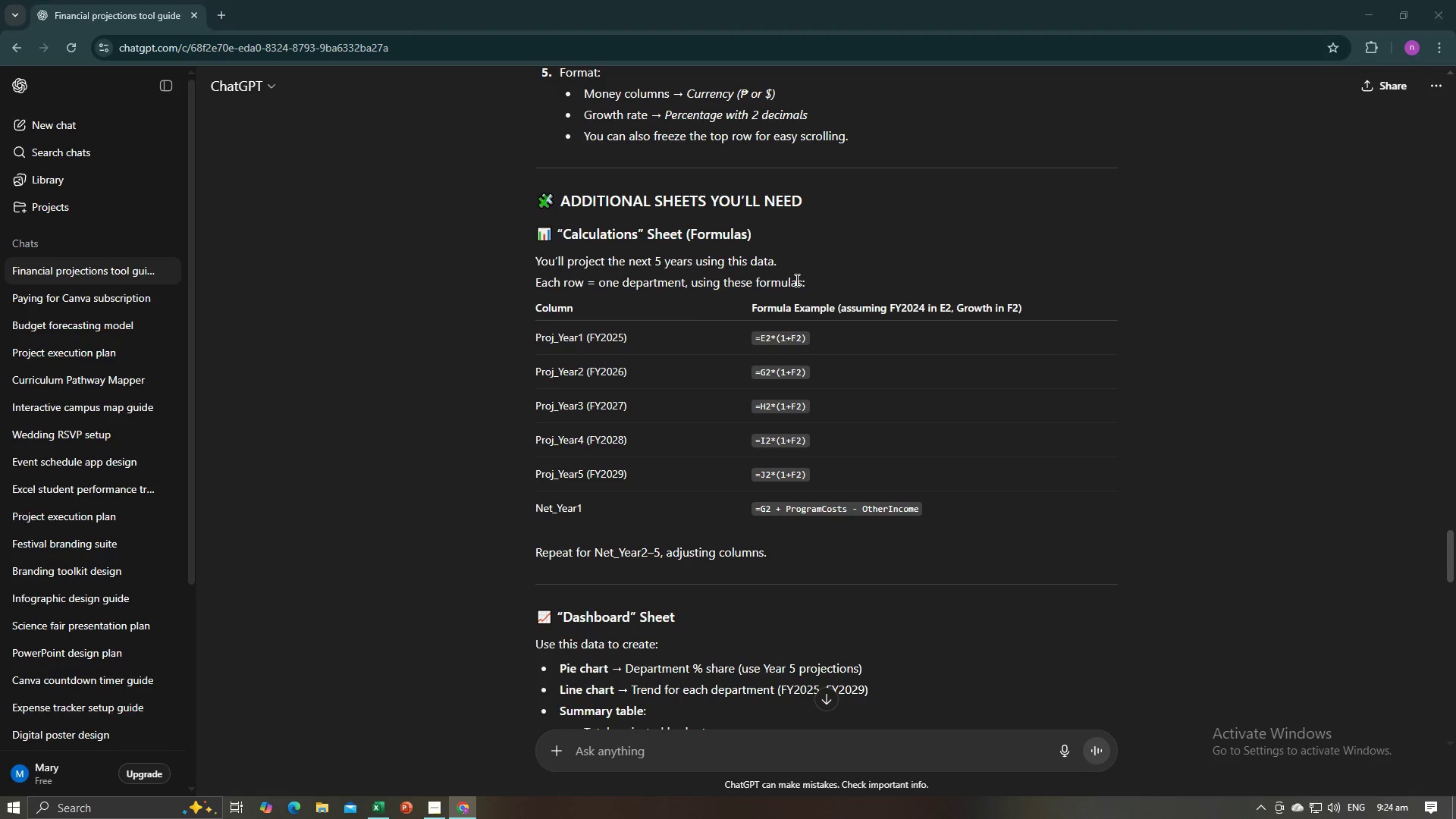 
key(Alt+Tab)
 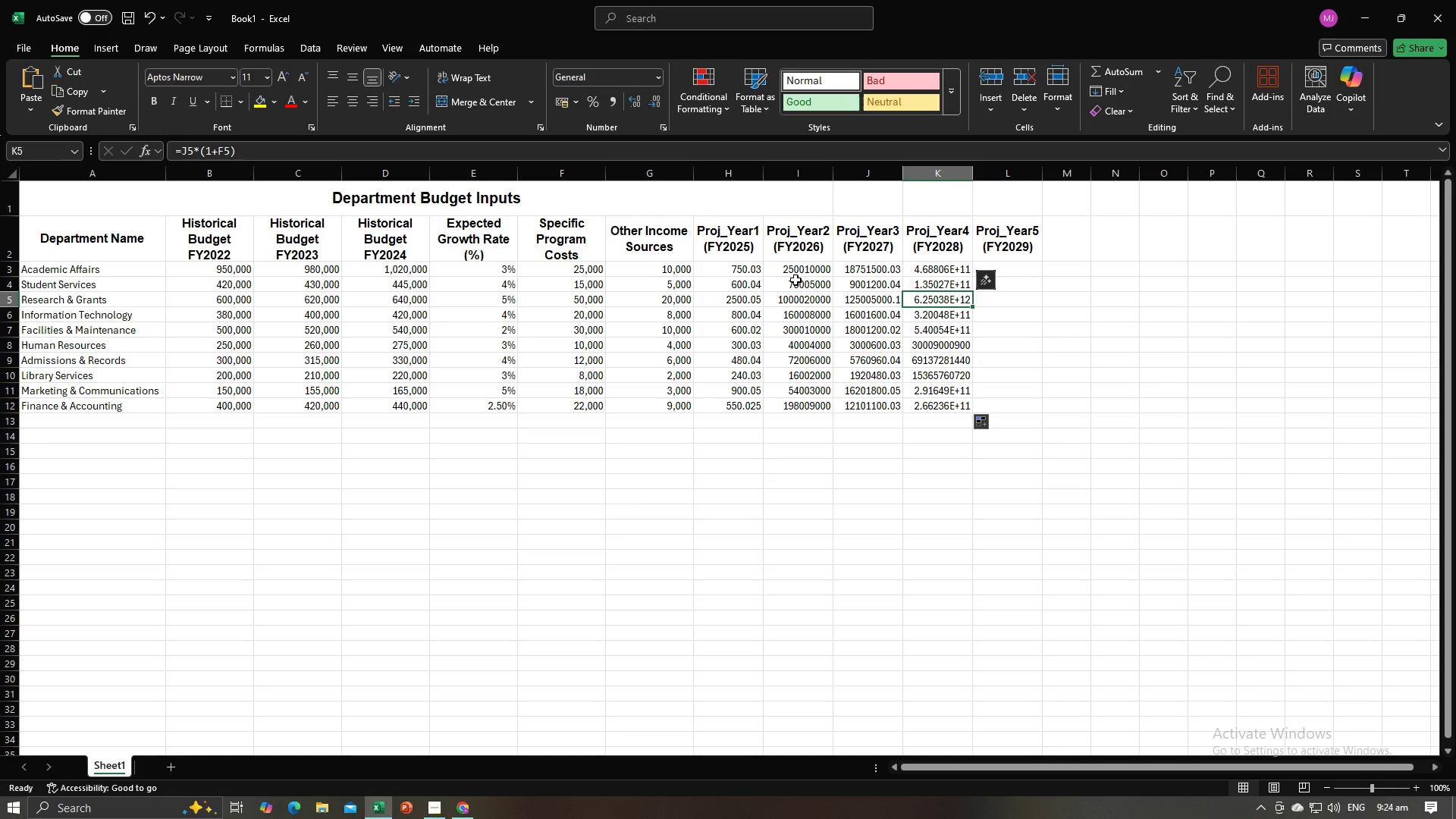 
key(Alt+AltLeft)
 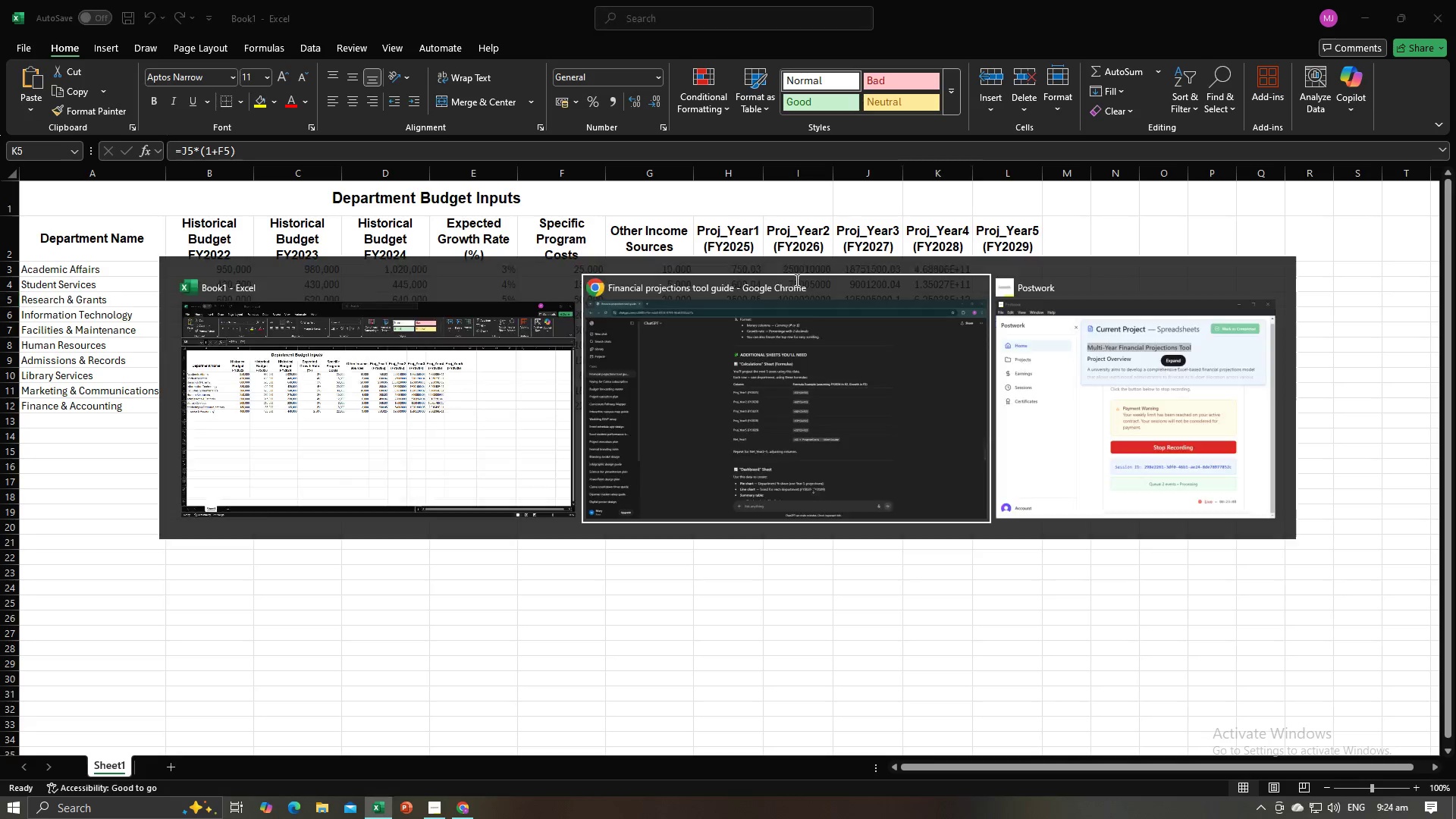 
key(Alt+Tab)
 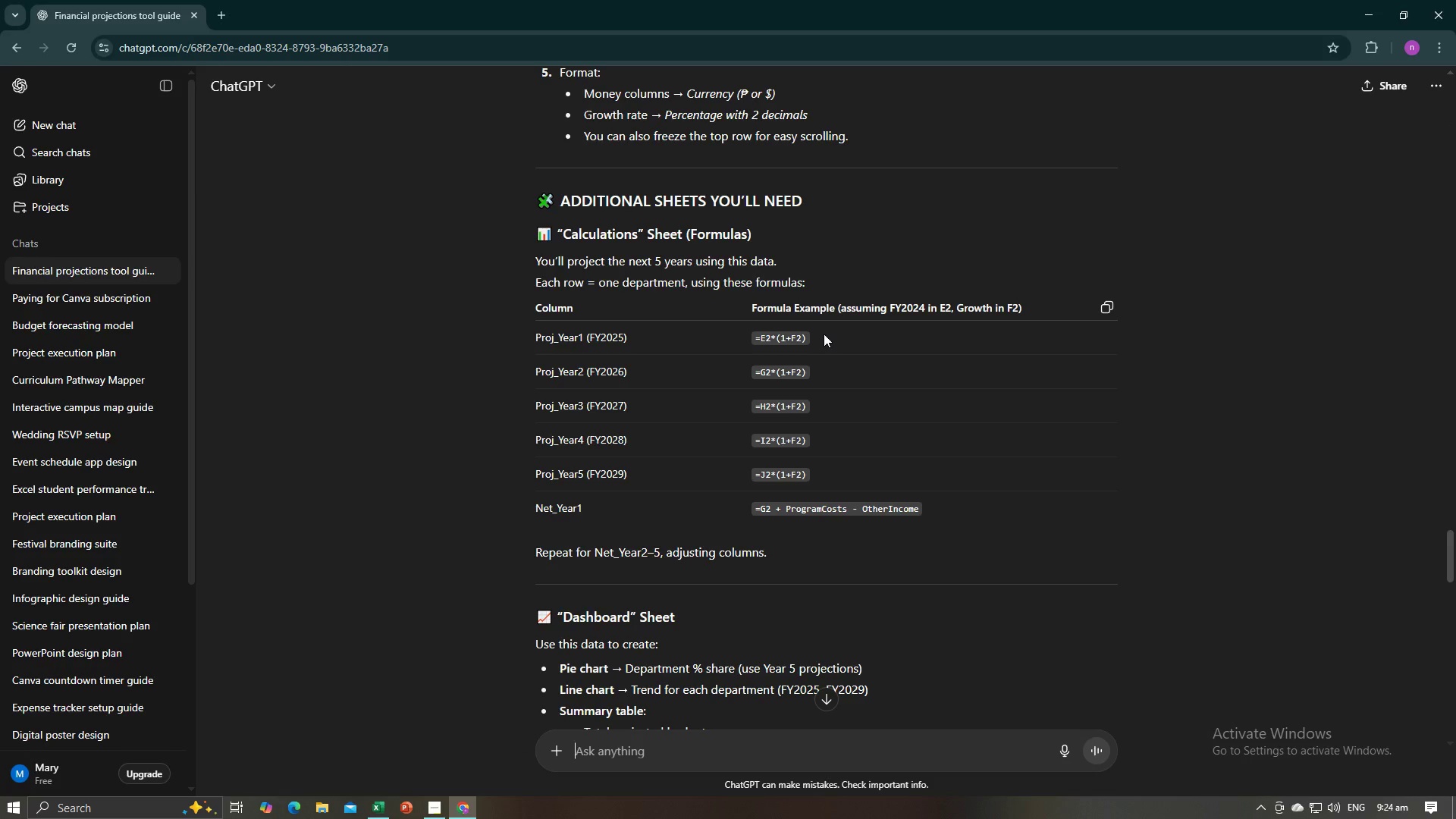 
key(Alt+AltLeft)
 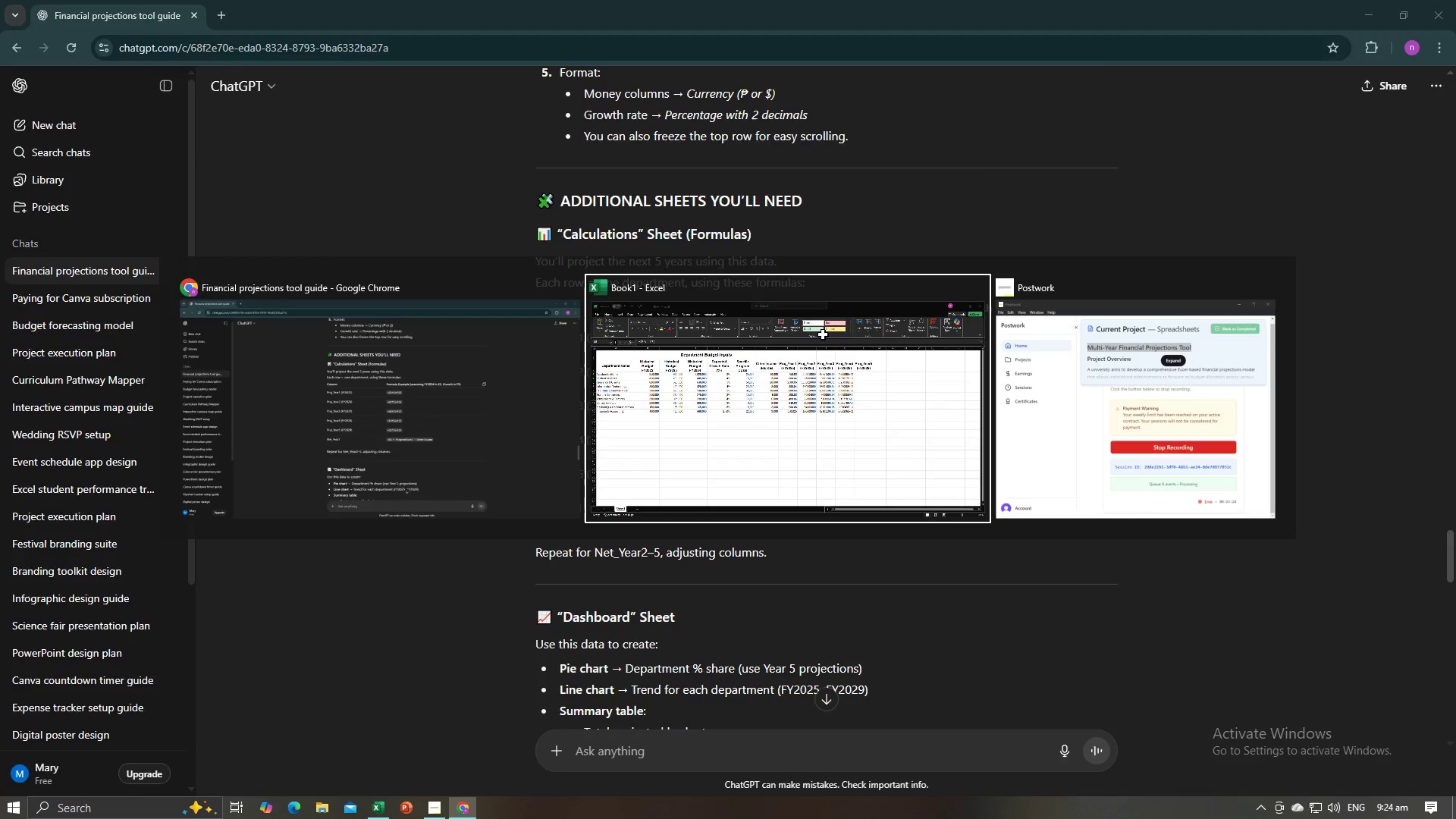 
key(Alt+Tab)
 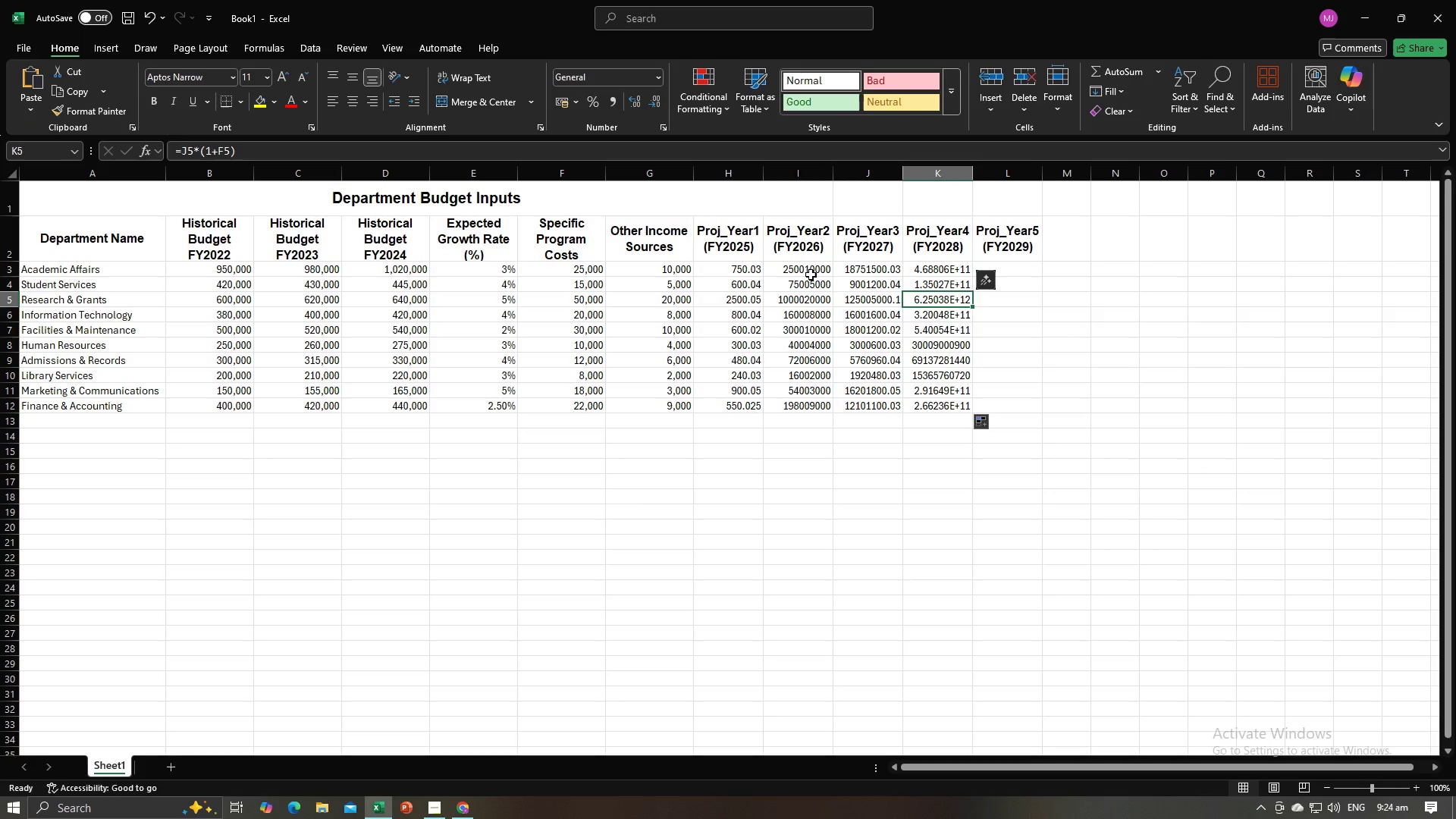 
left_click([811, 275])
 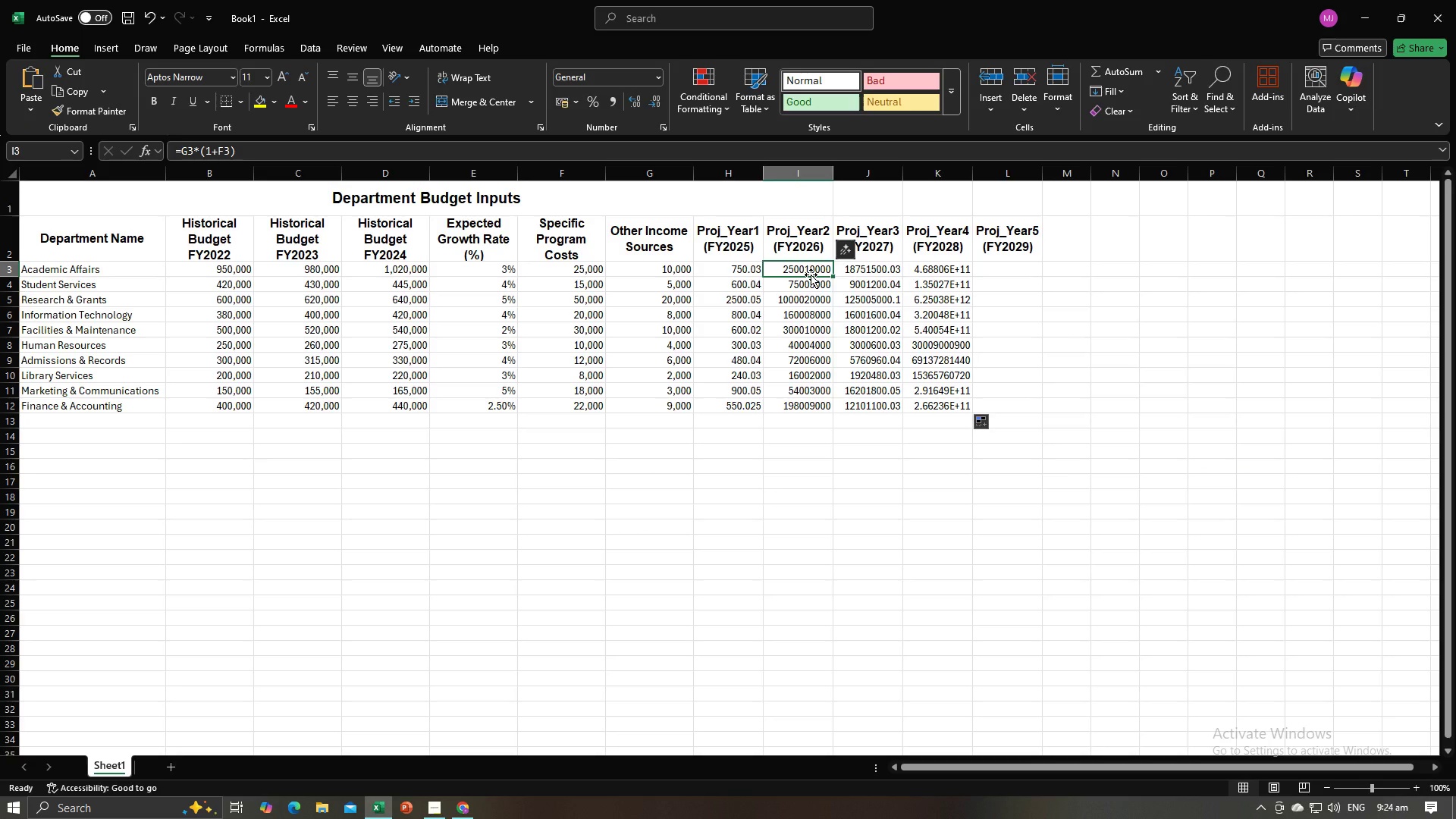 
key(Alt+AltLeft)
 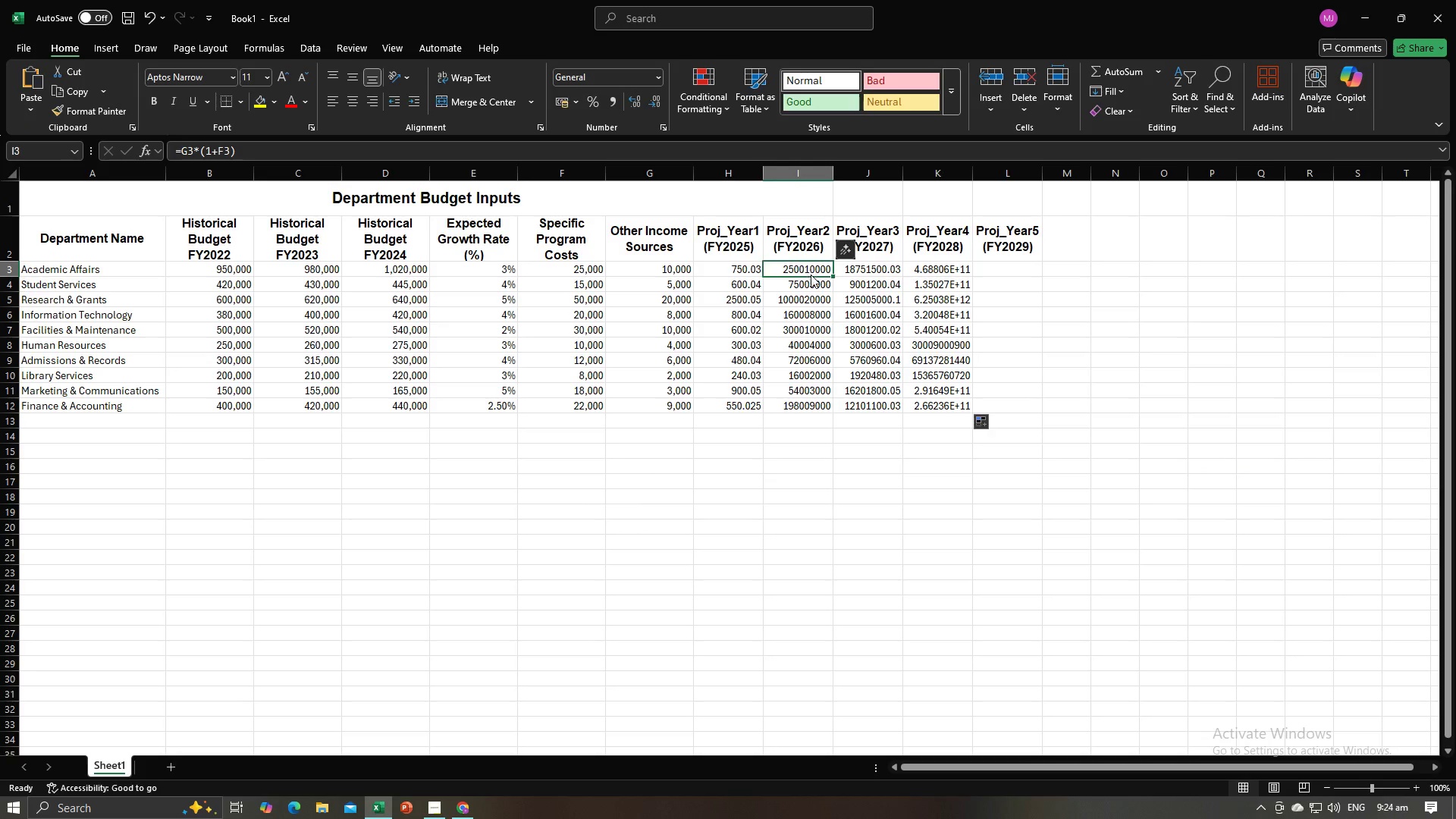 
key(Alt+Tab)
 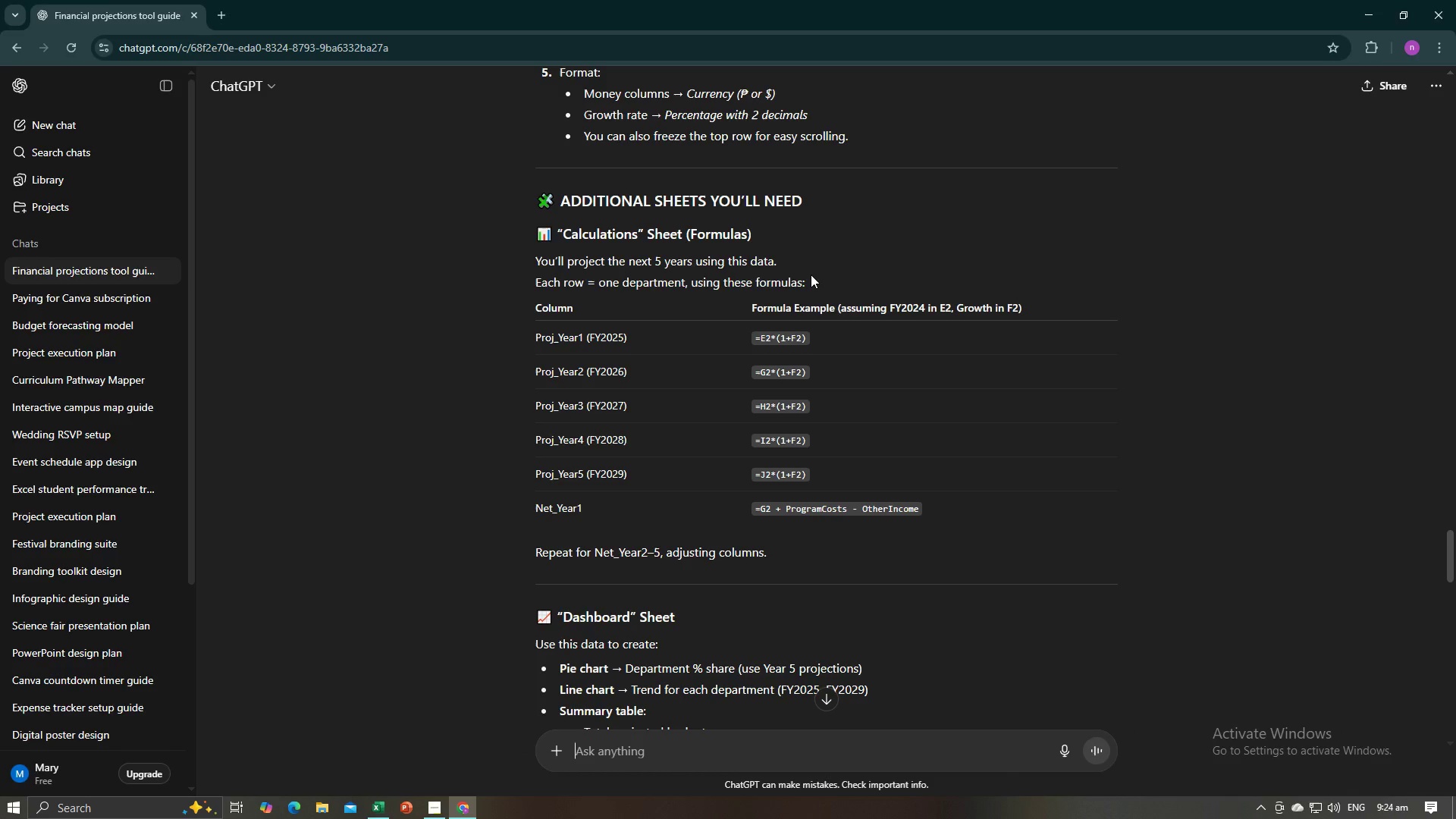 
key(Alt+AltLeft)
 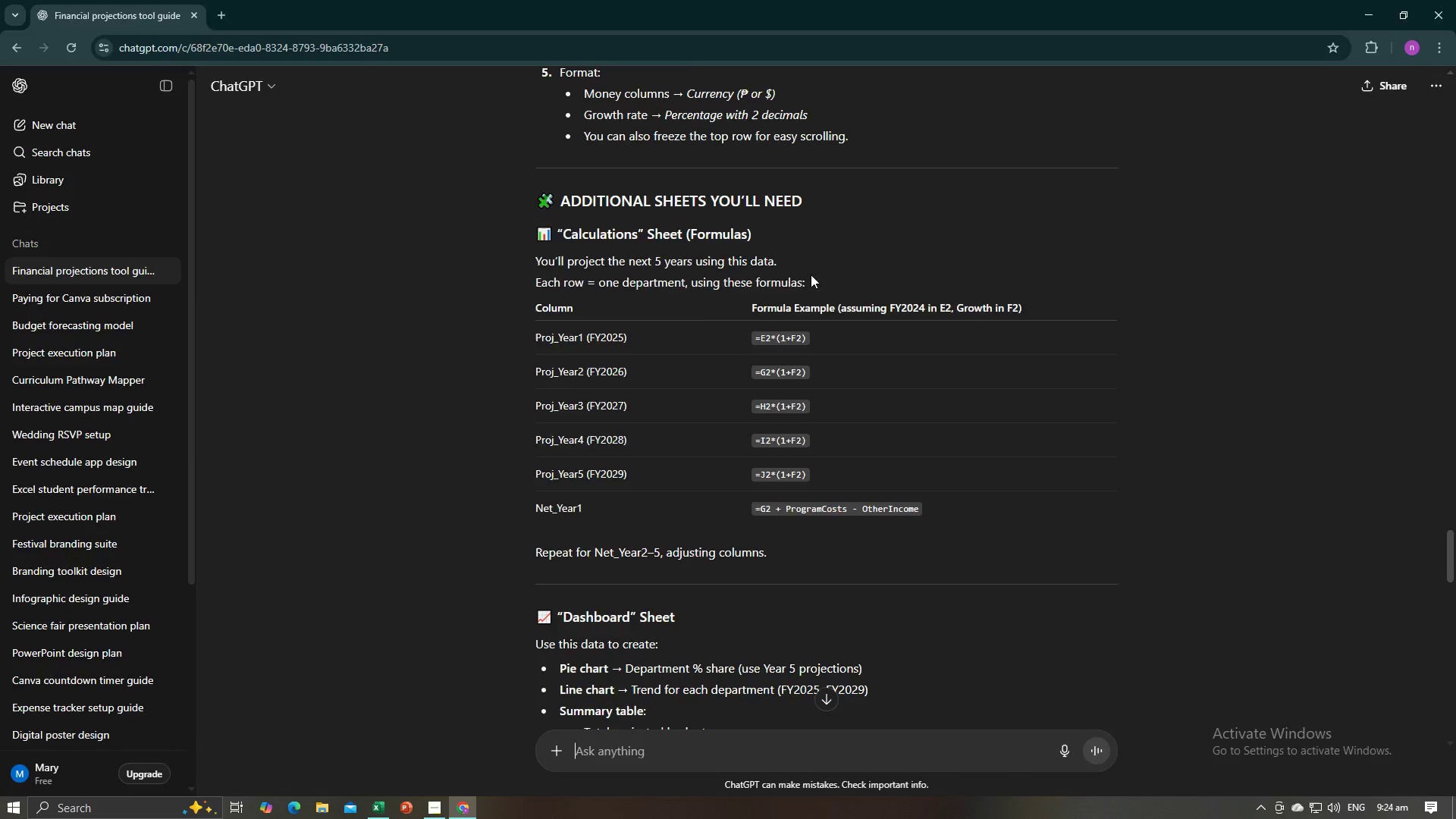 
key(Alt+Tab)
 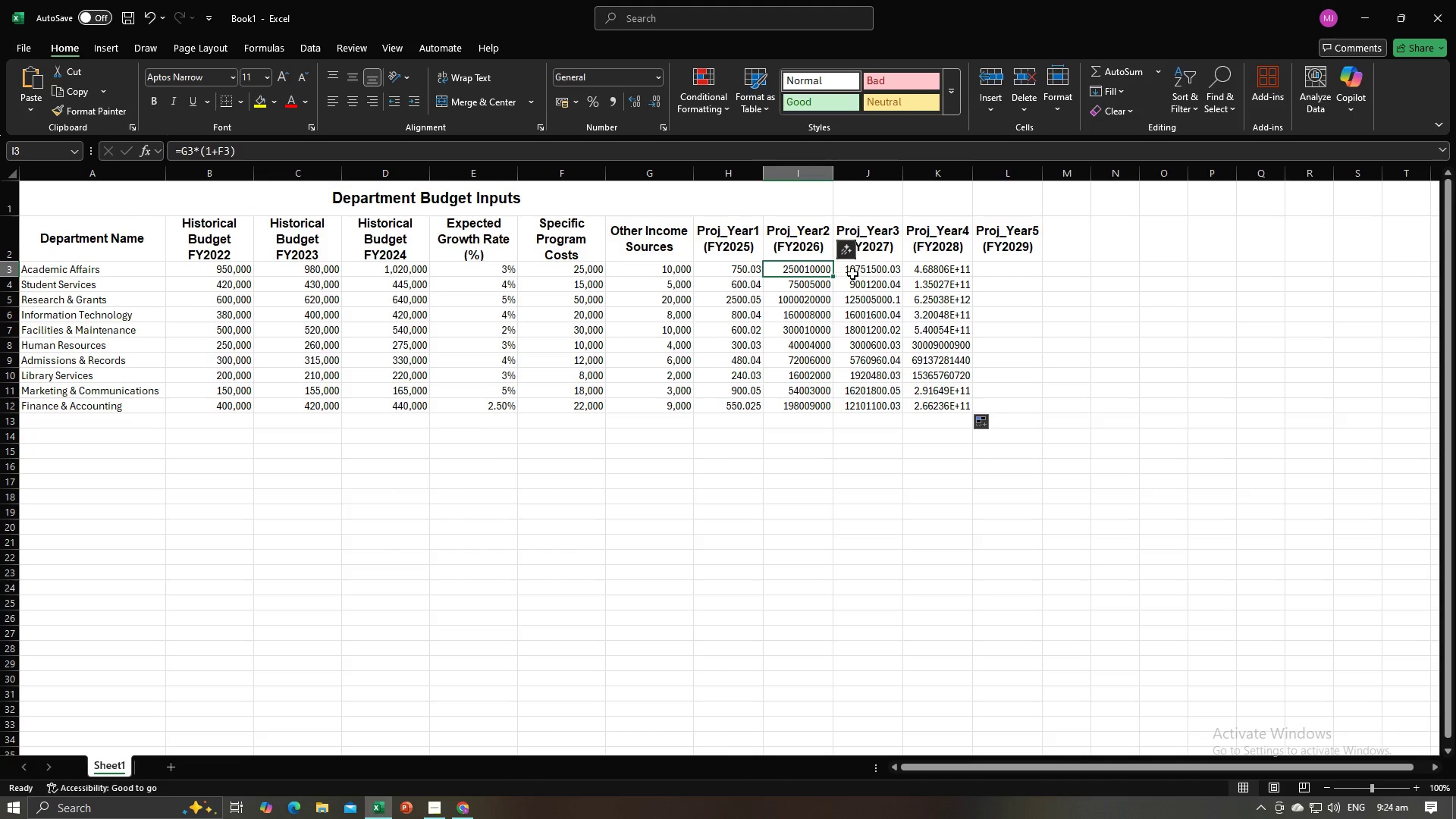 
left_click([852, 274])
 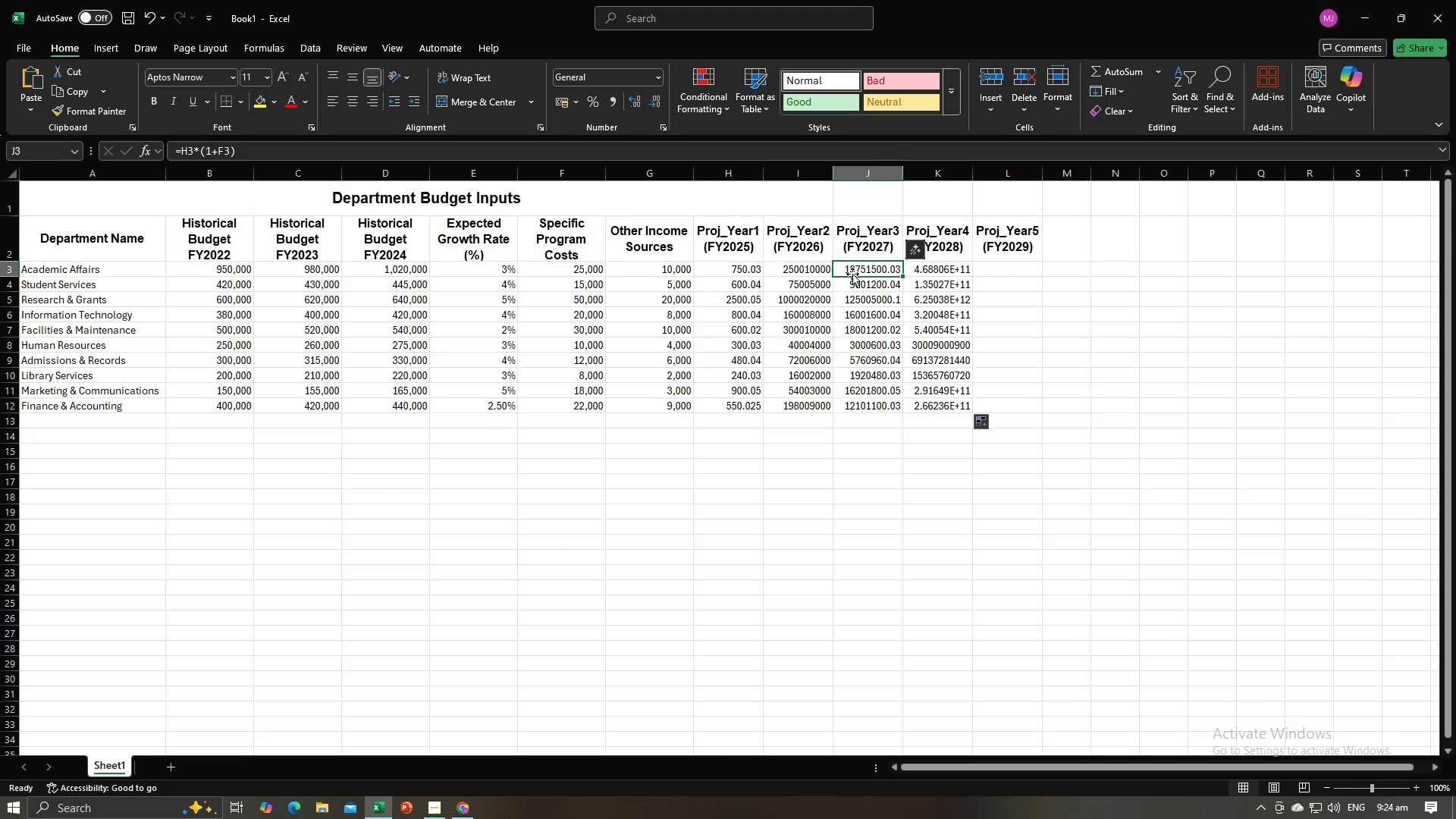 
key(Alt+AltLeft)
 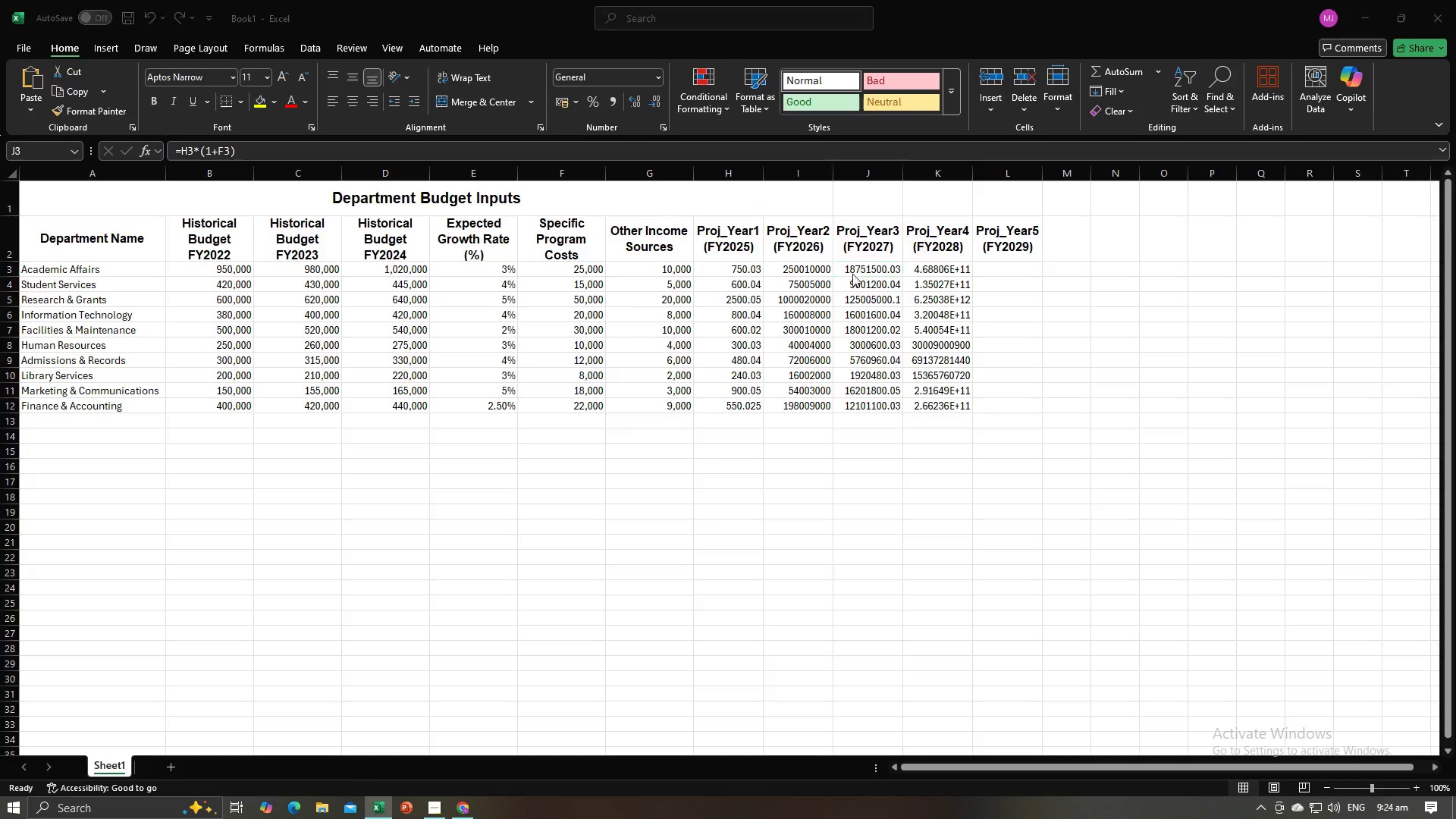 
key(Alt+Tab)
 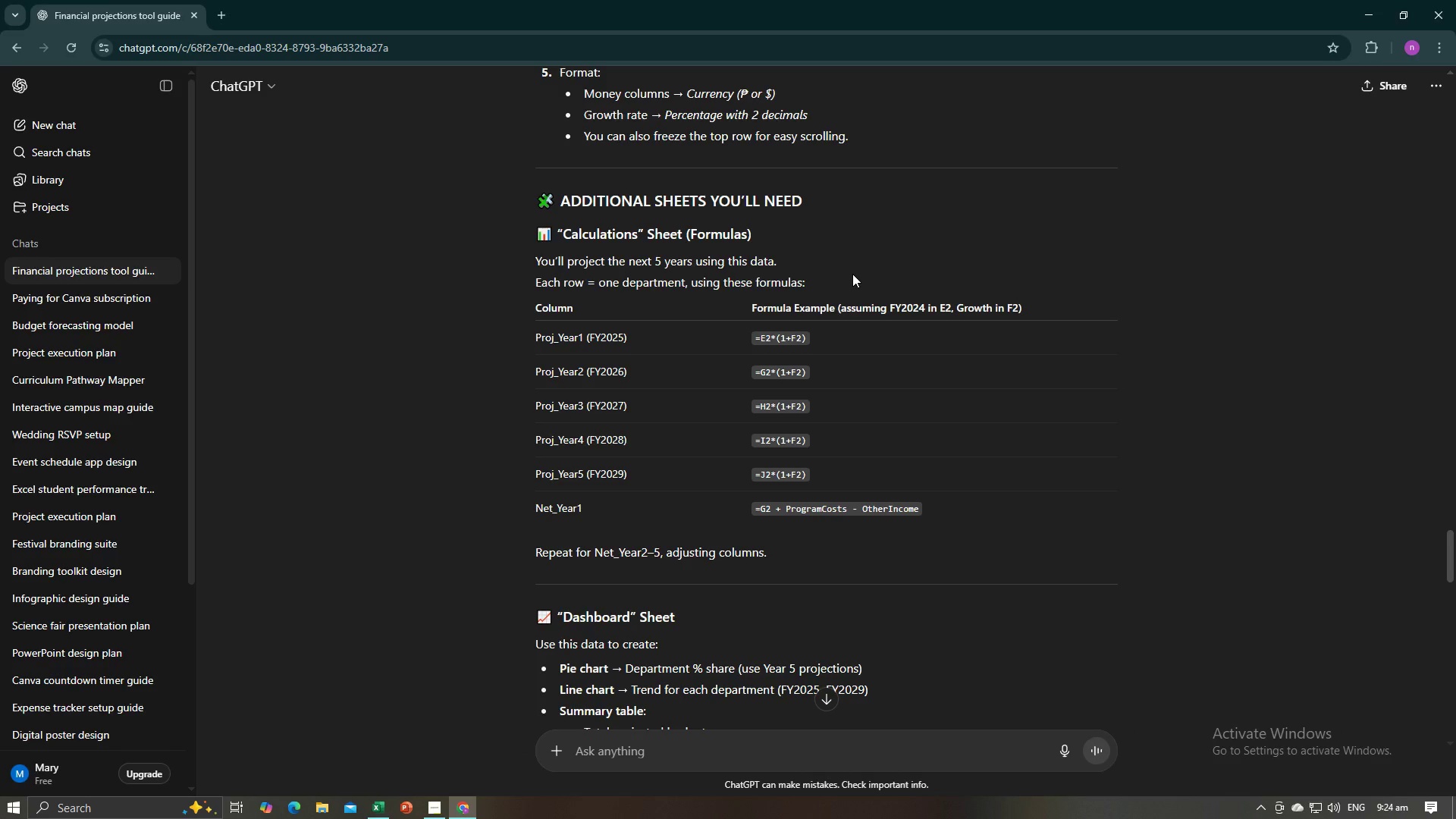 
key(Alt+AltLeft)
 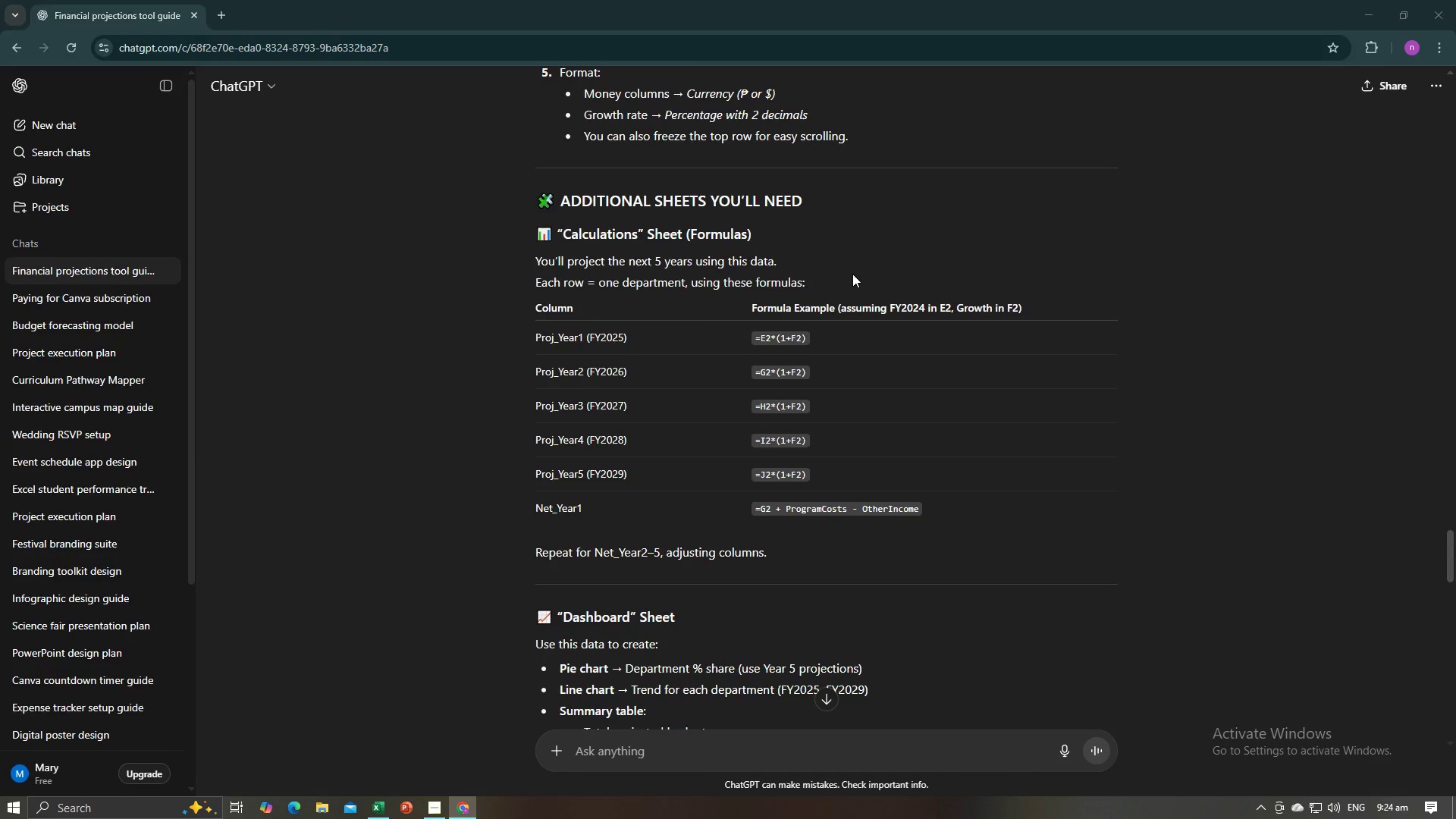 
key(Alt+Tab)
 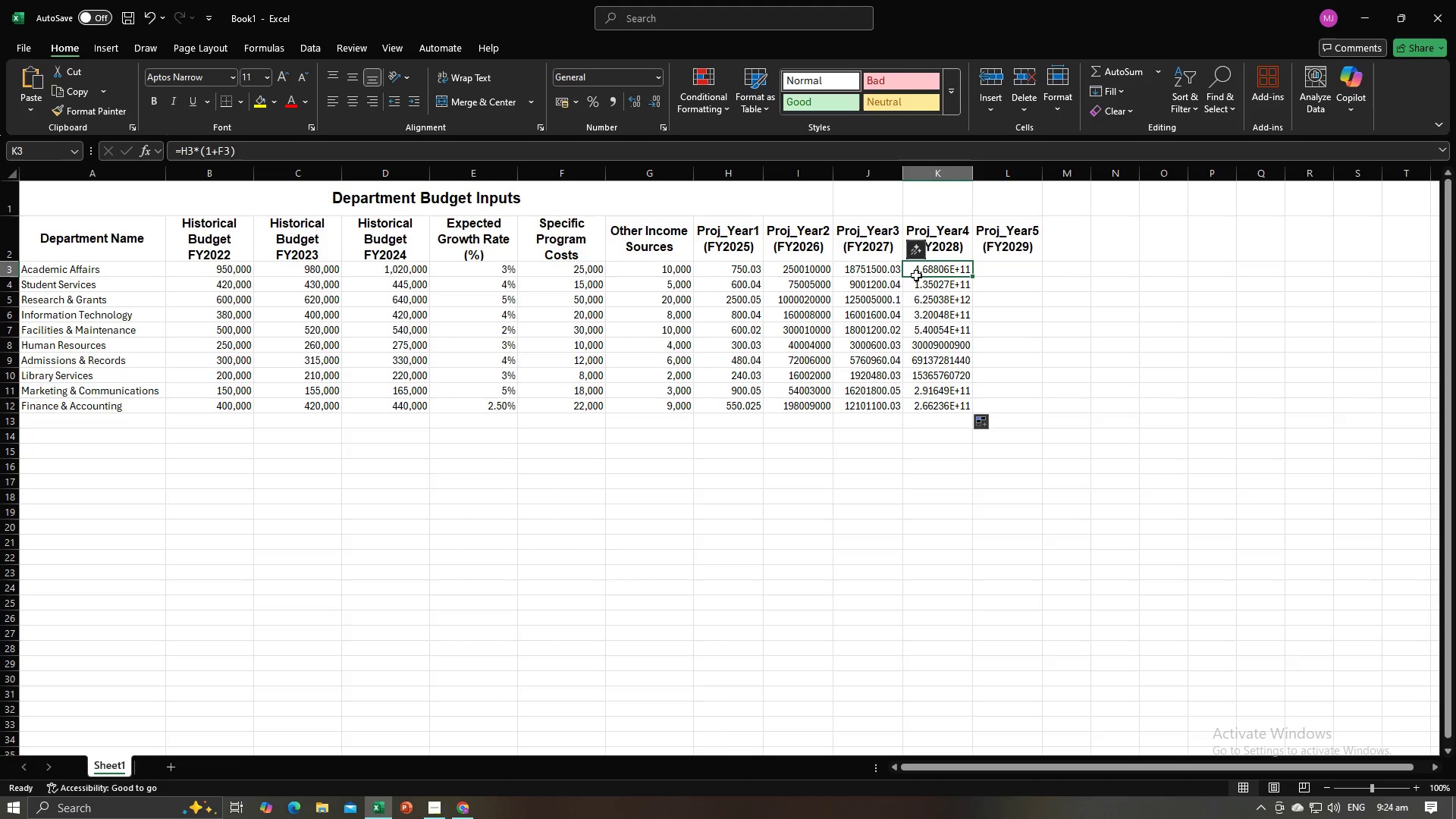 
left_click([916, 275])
 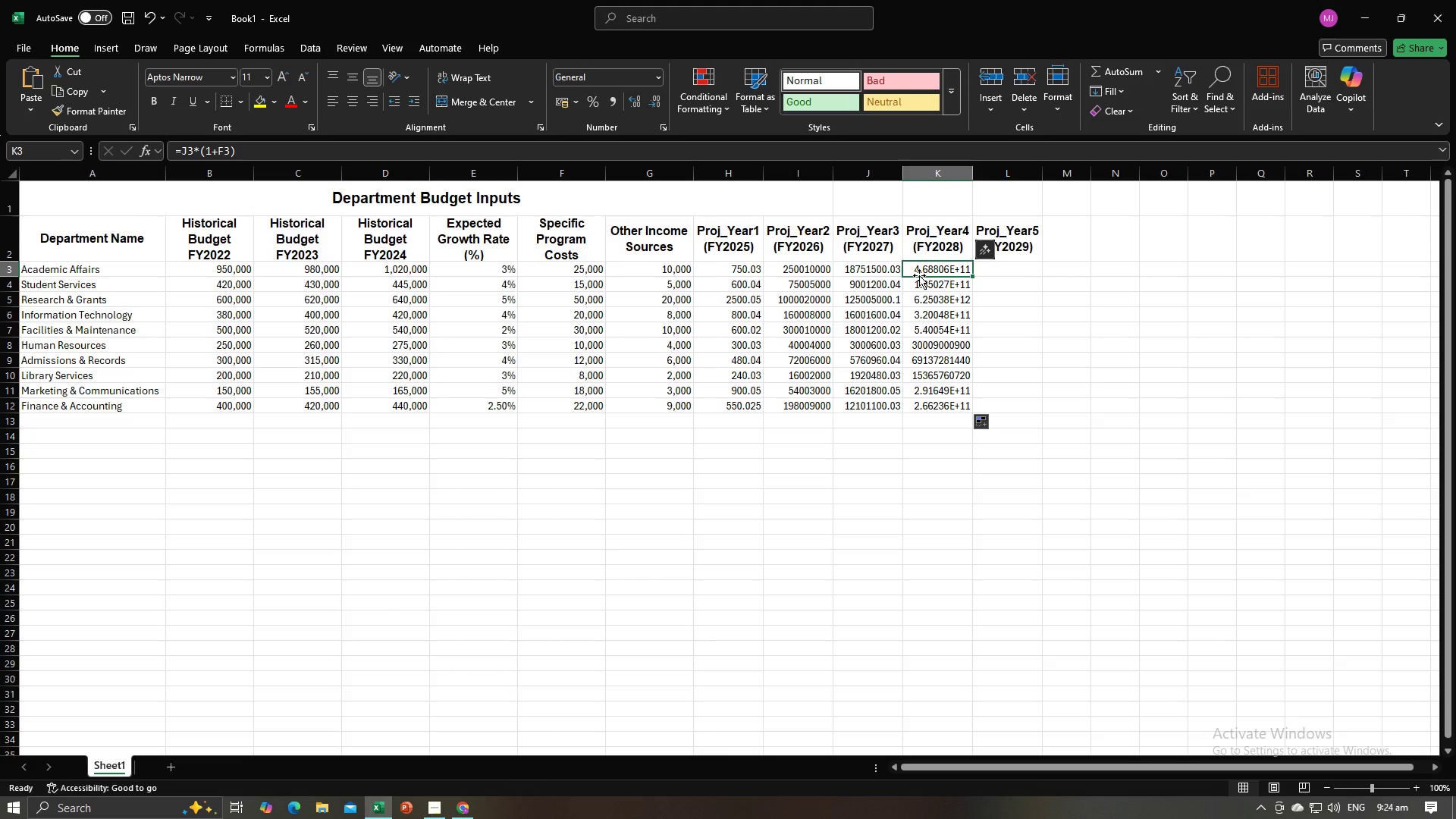 
left_click_drag(start_coordinate=[919, 275], to_coordinate=[950, 401])
 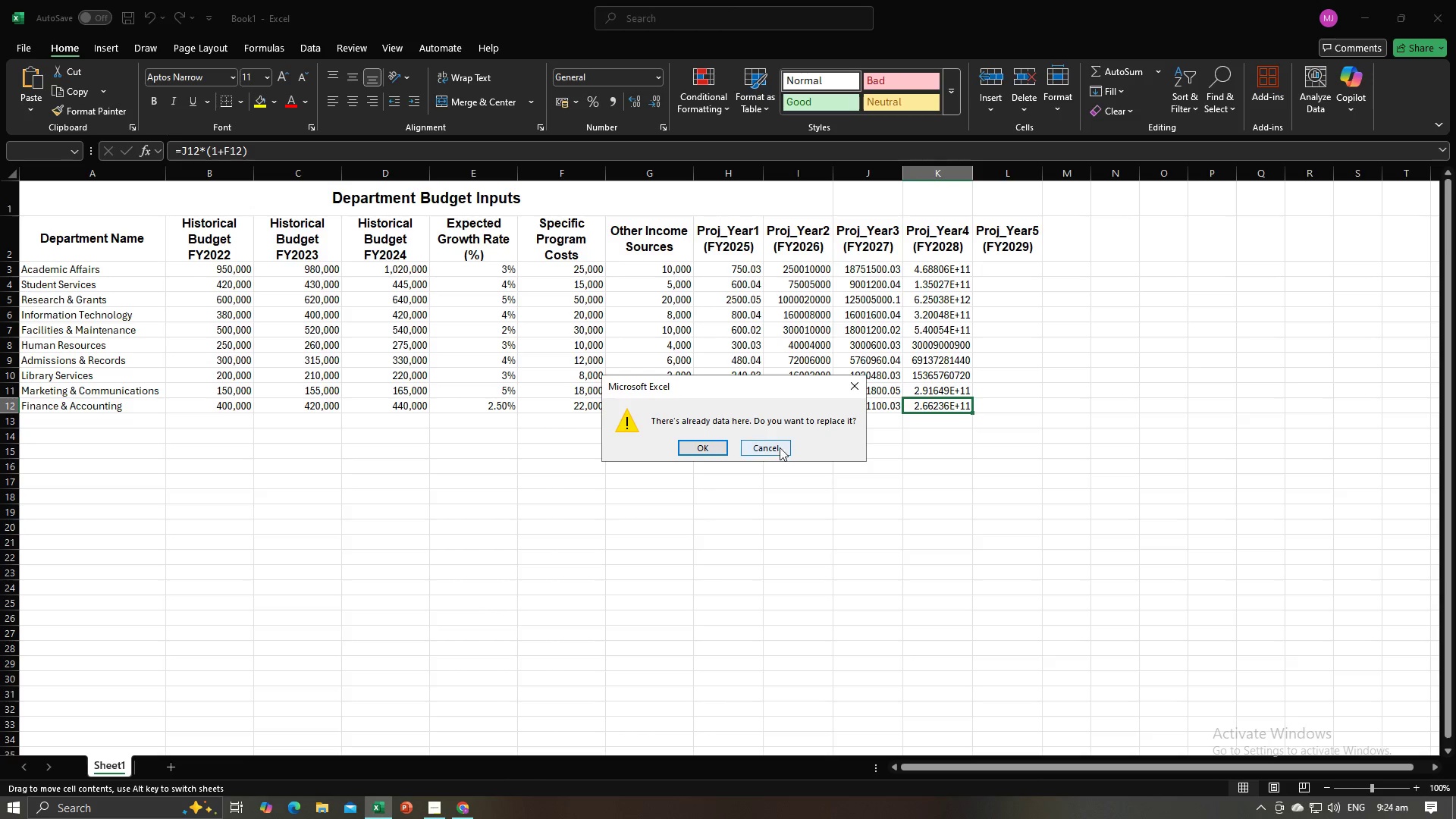 
left_click([779, 447])
 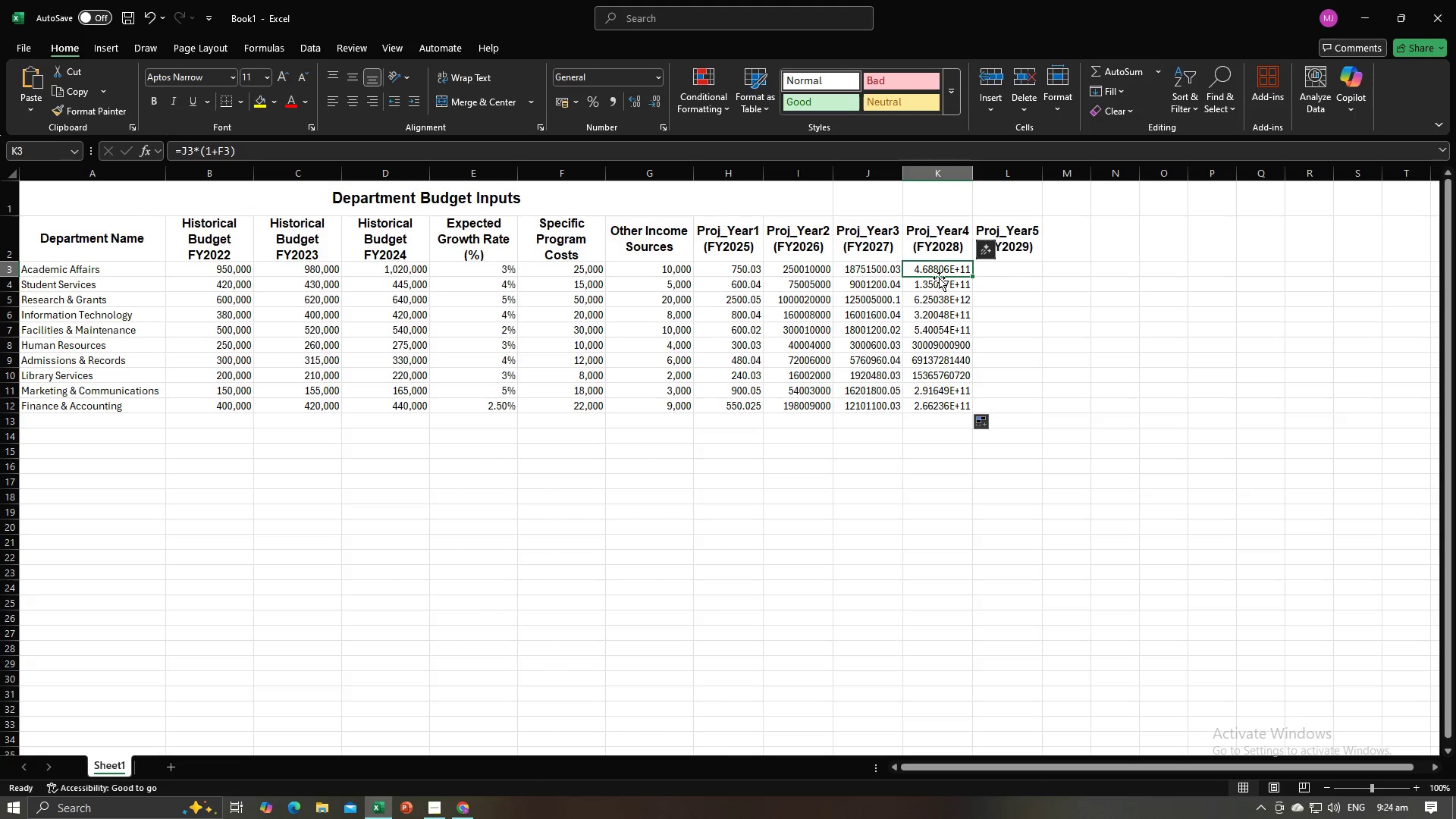 
left_click([938, 274])
 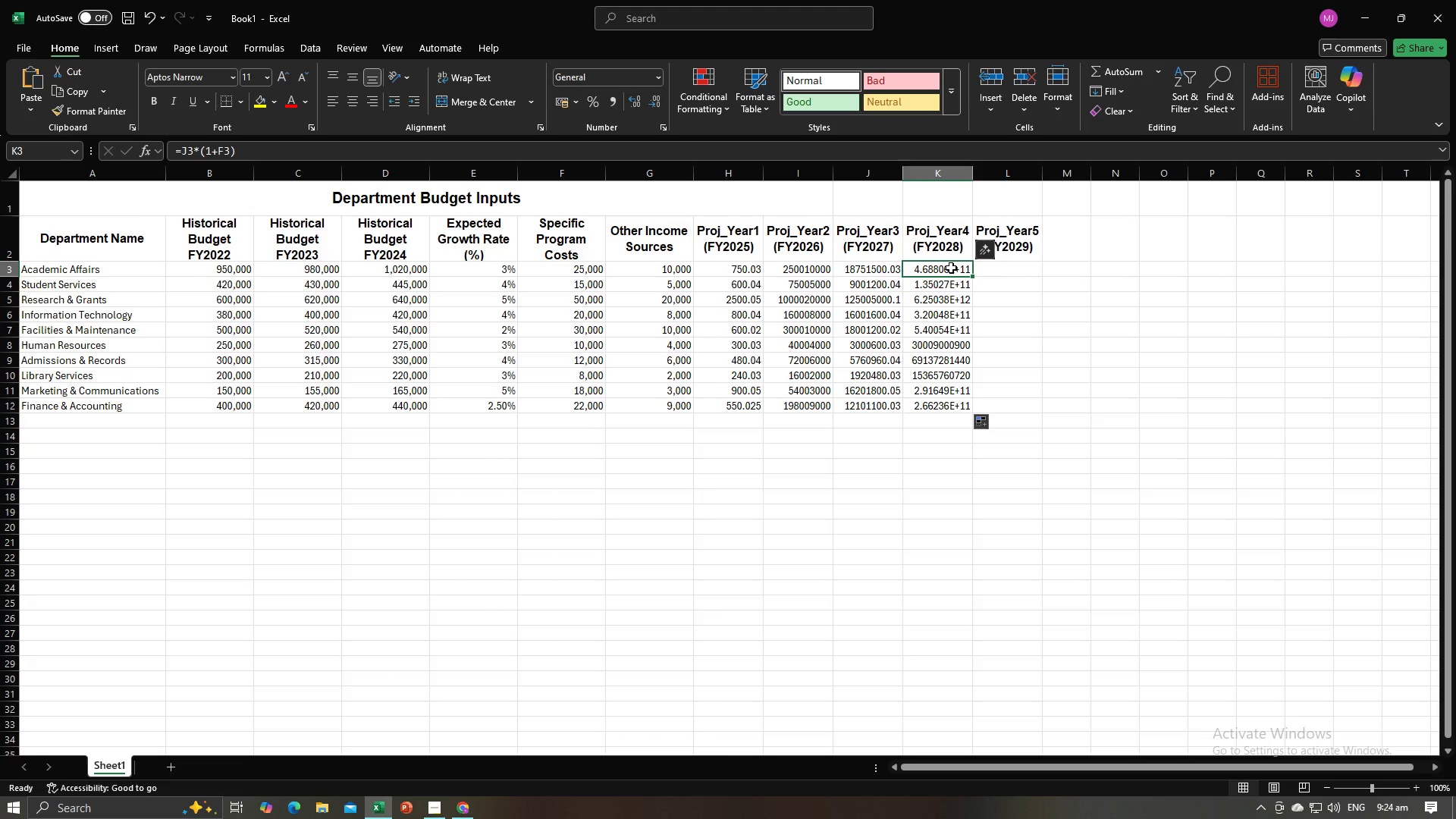 
double_click([951, 268])
 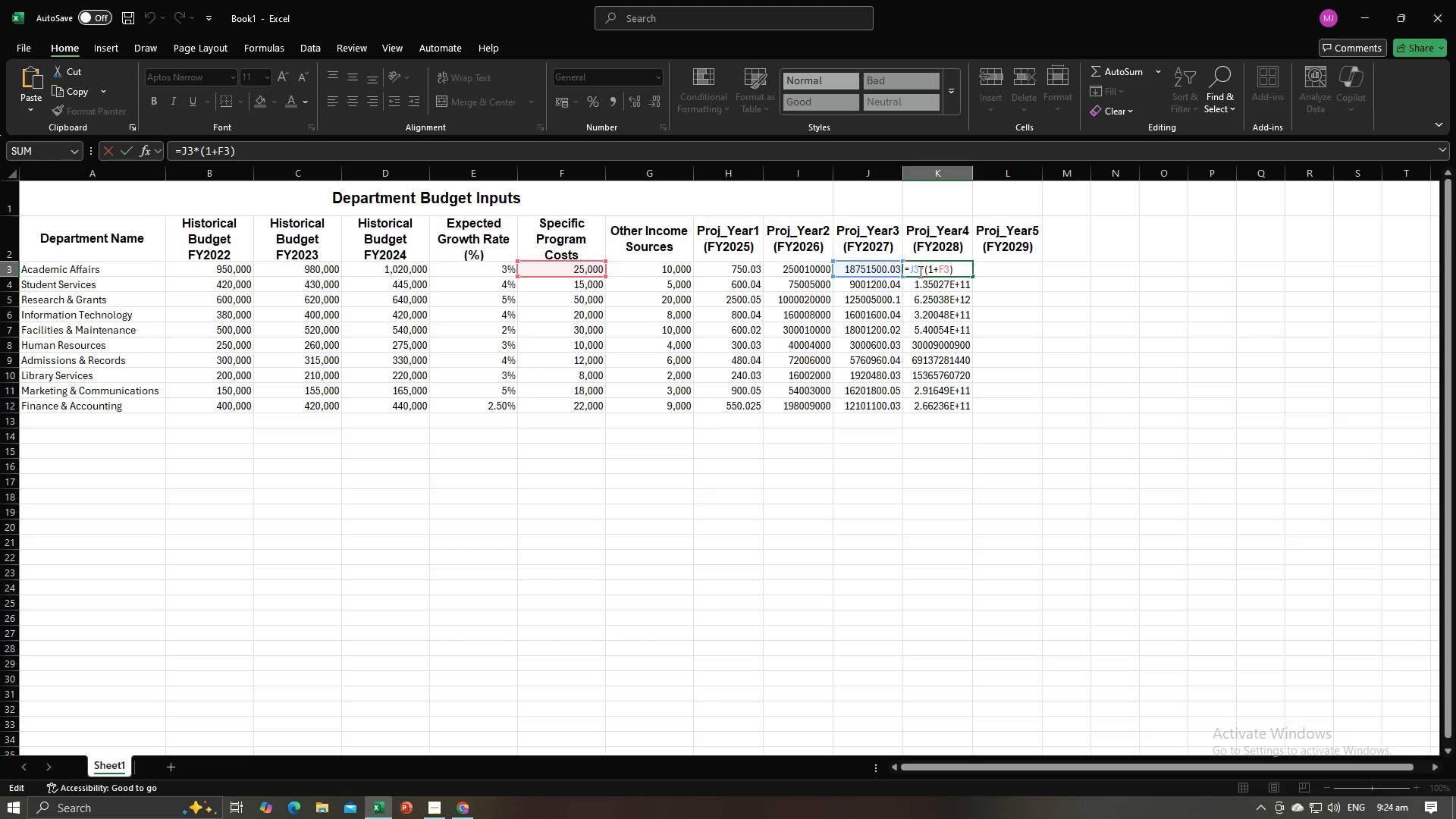 
left_click([918, 271])
 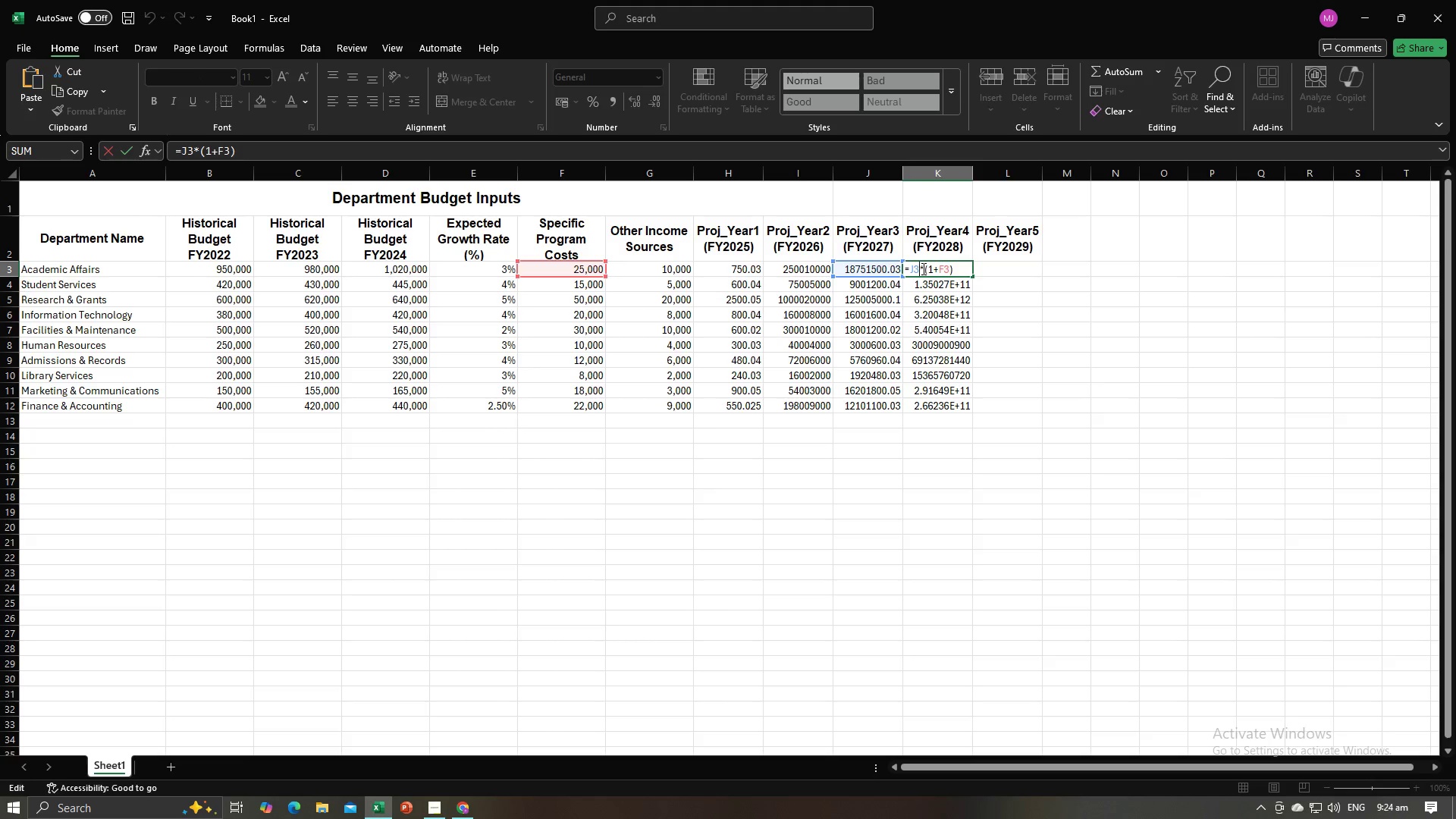 
key(Backspace)
 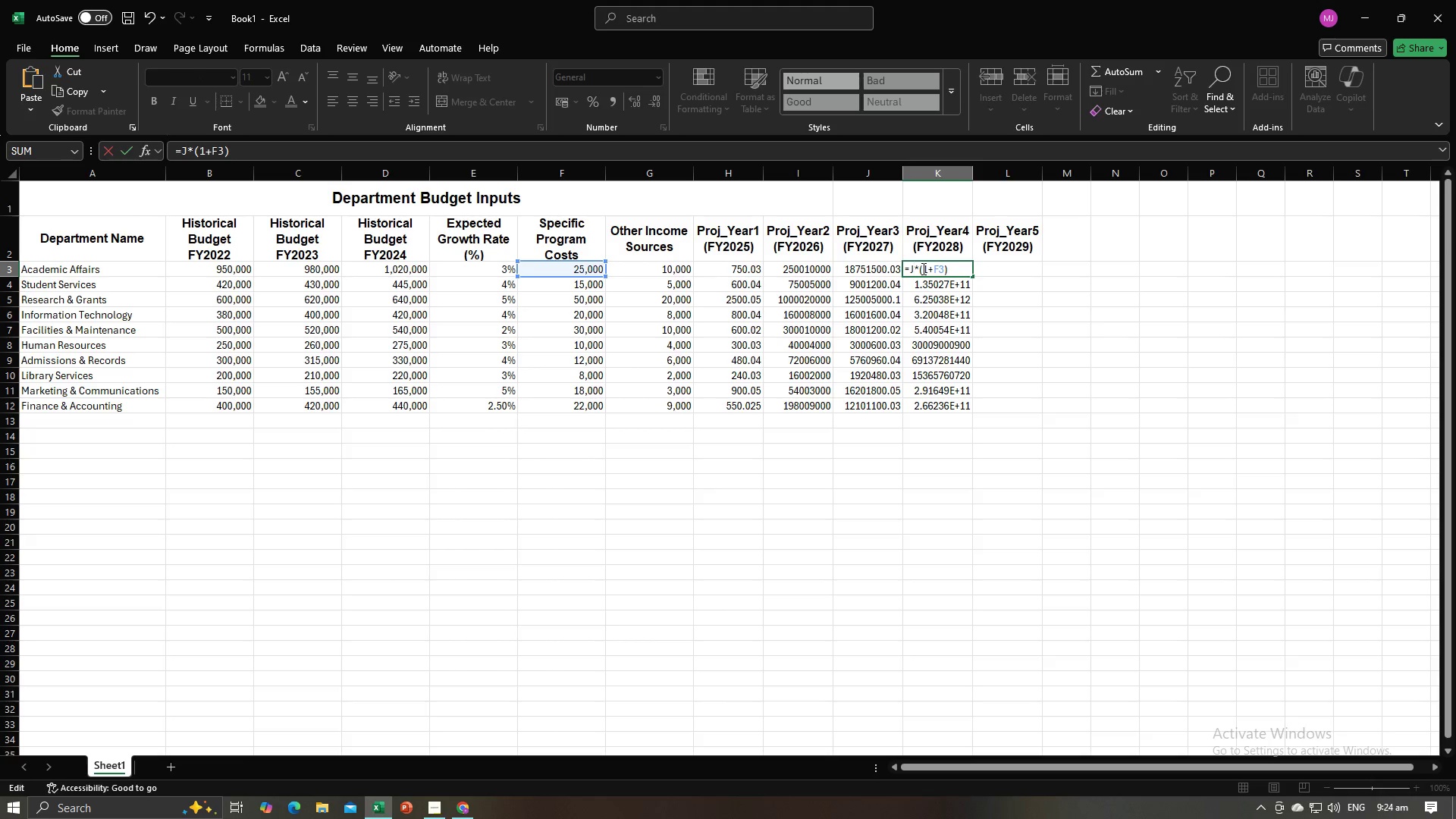 
key(Backspace)
 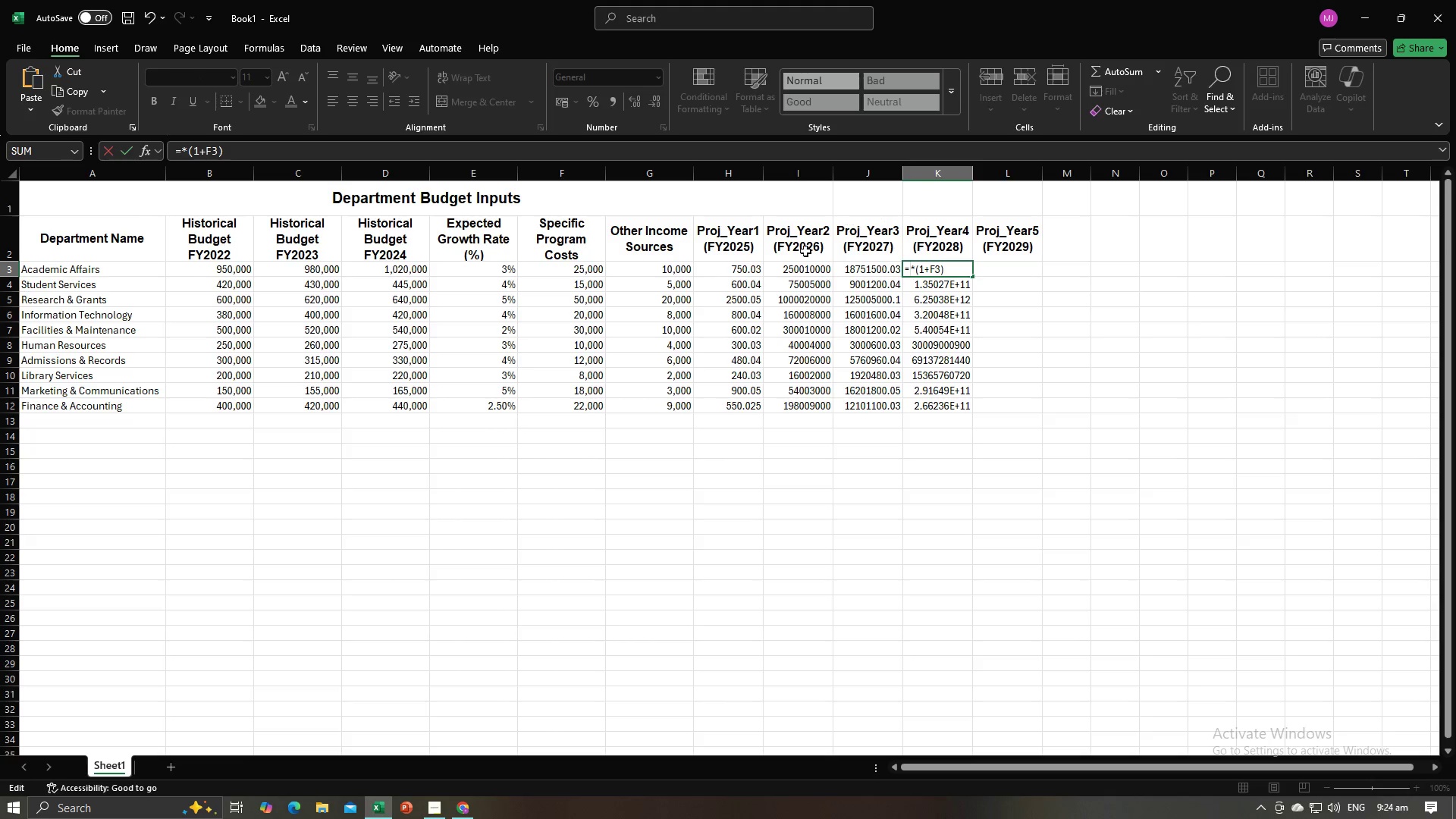 
left_click([795, 272])
 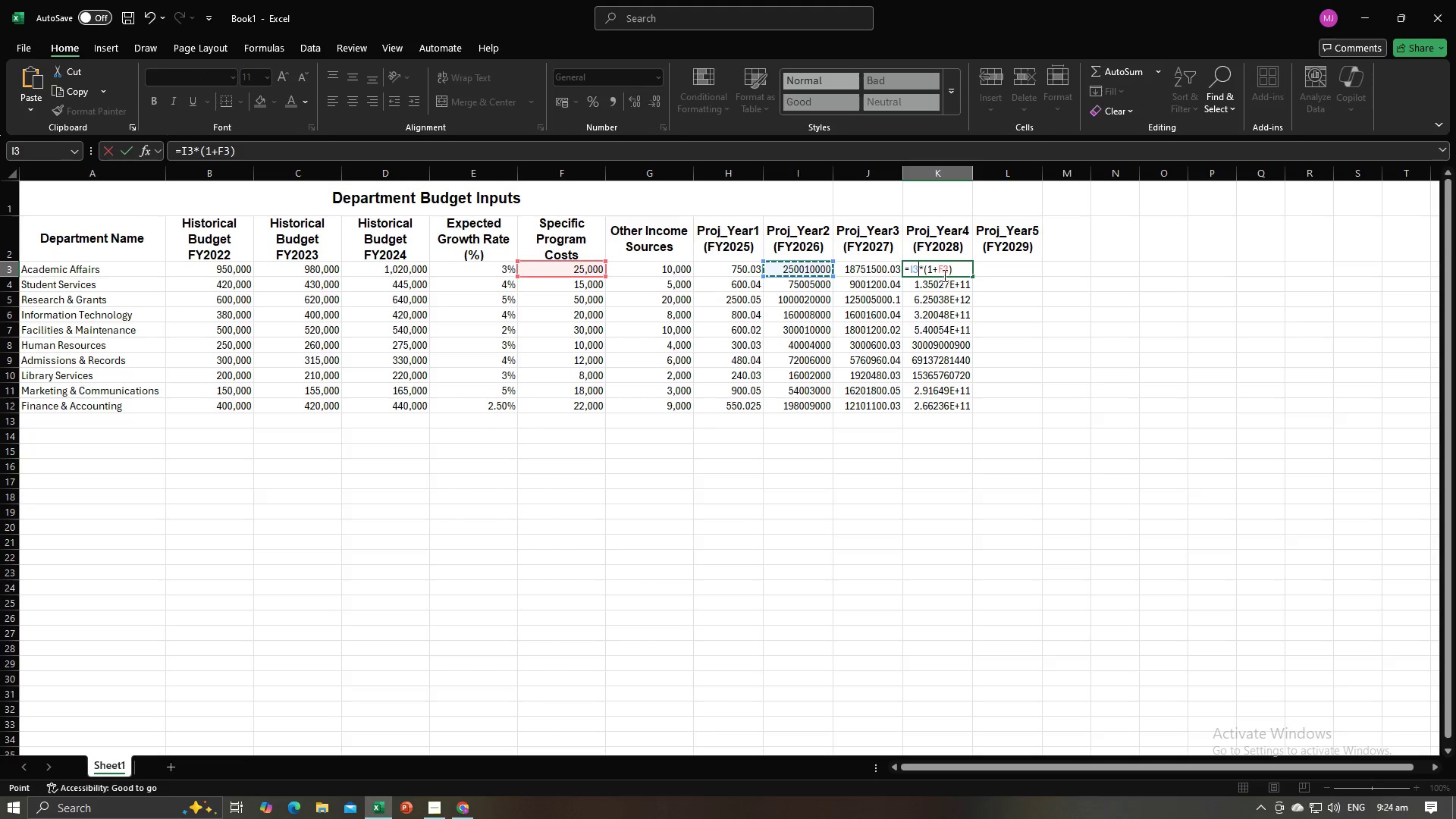 
key(Enter)
 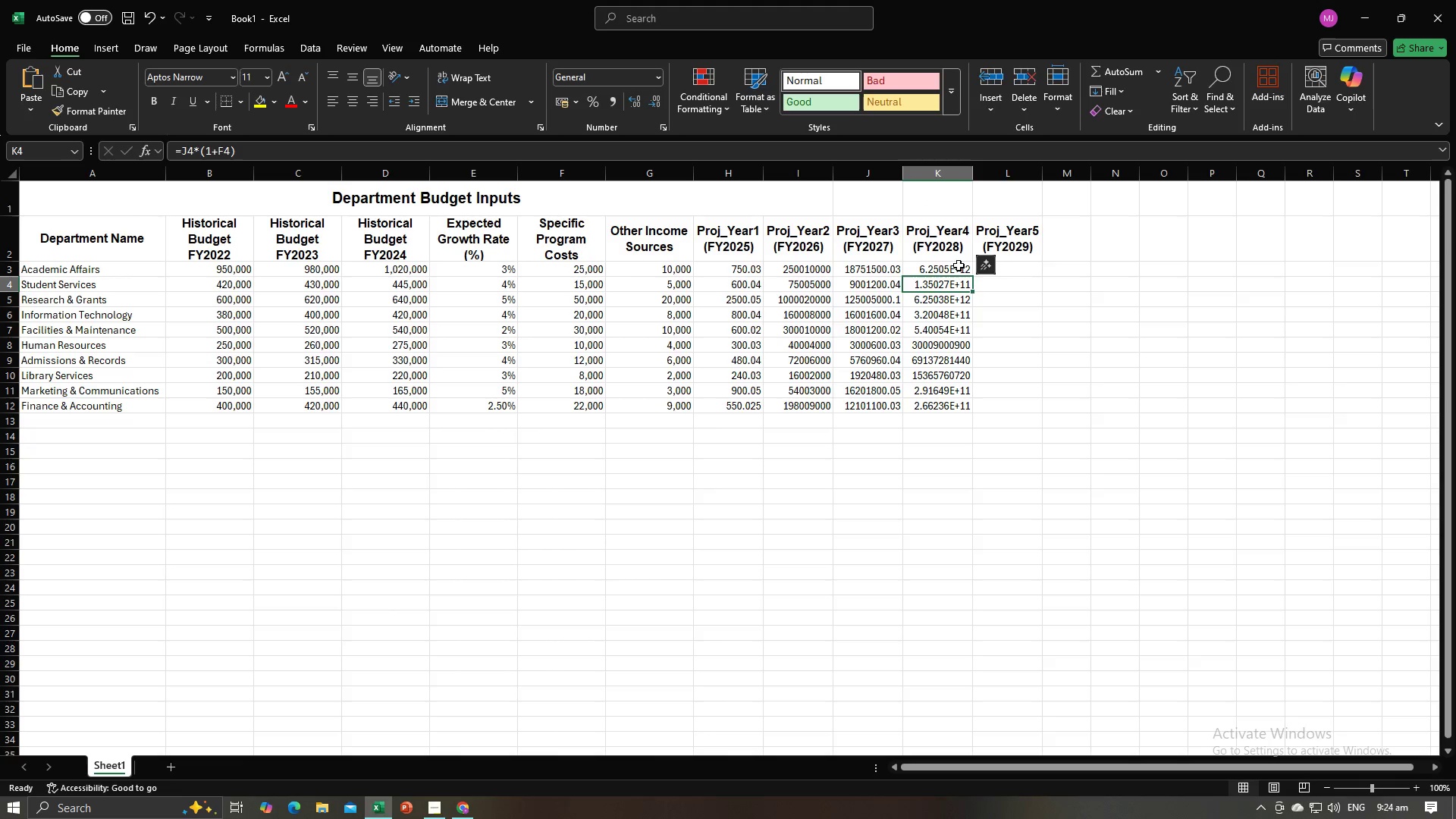 
left_click([959, 265])
 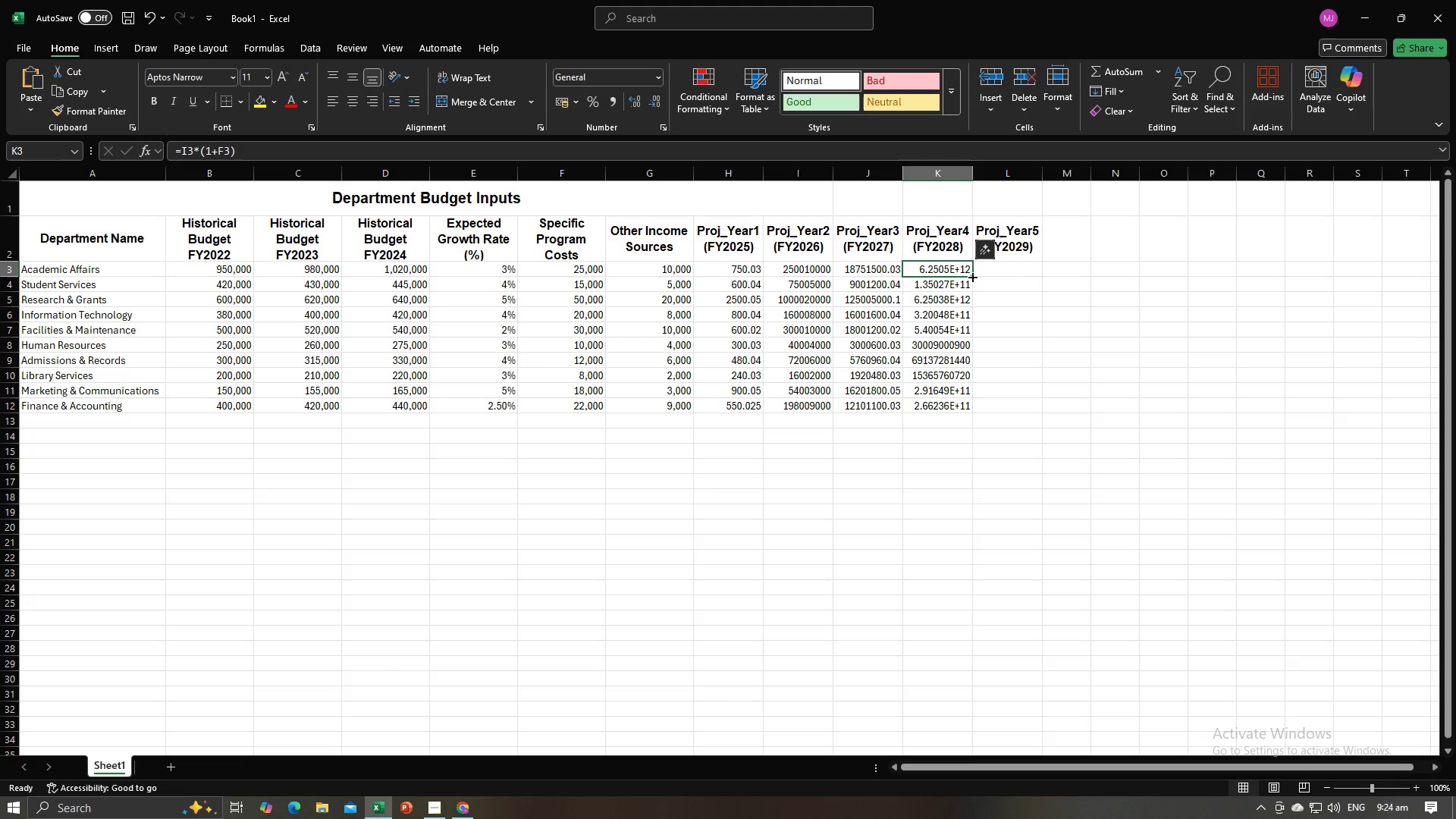 
left_click_drag(start_coordinate=[971, 276], to_coordinate=[967, 413])
 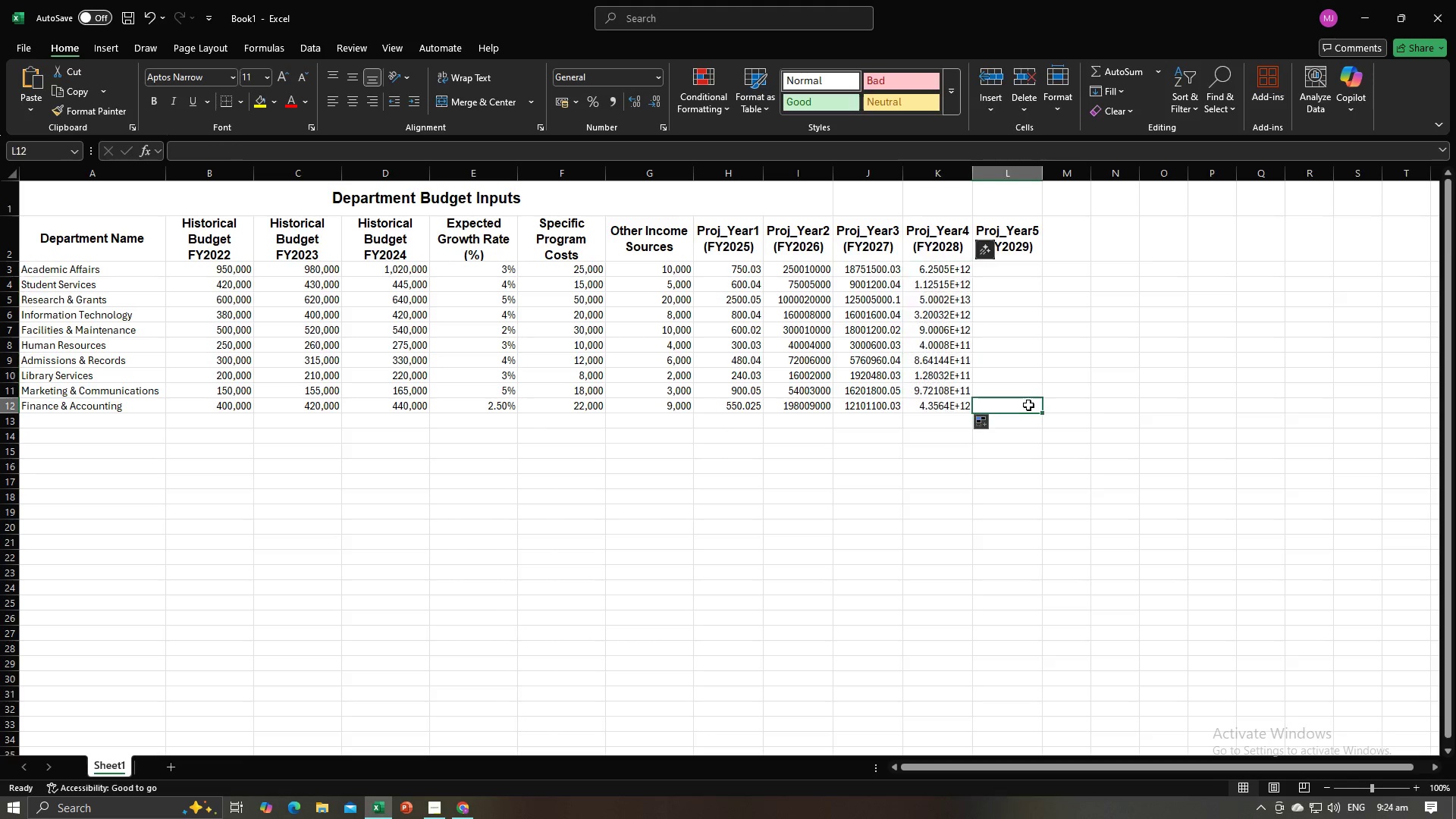 
left_click([1028, 405])
 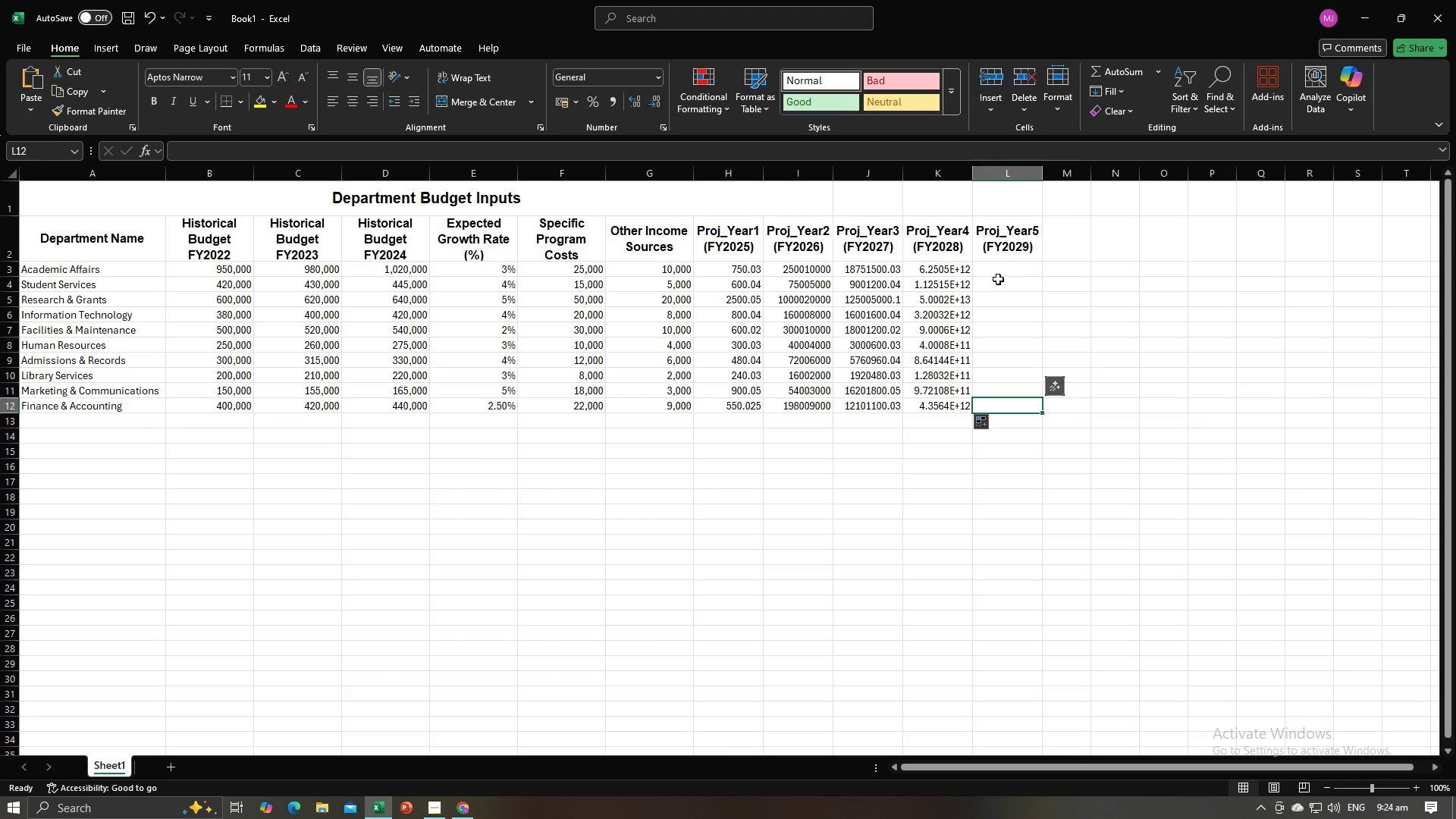 
left_click([1000, 269])
 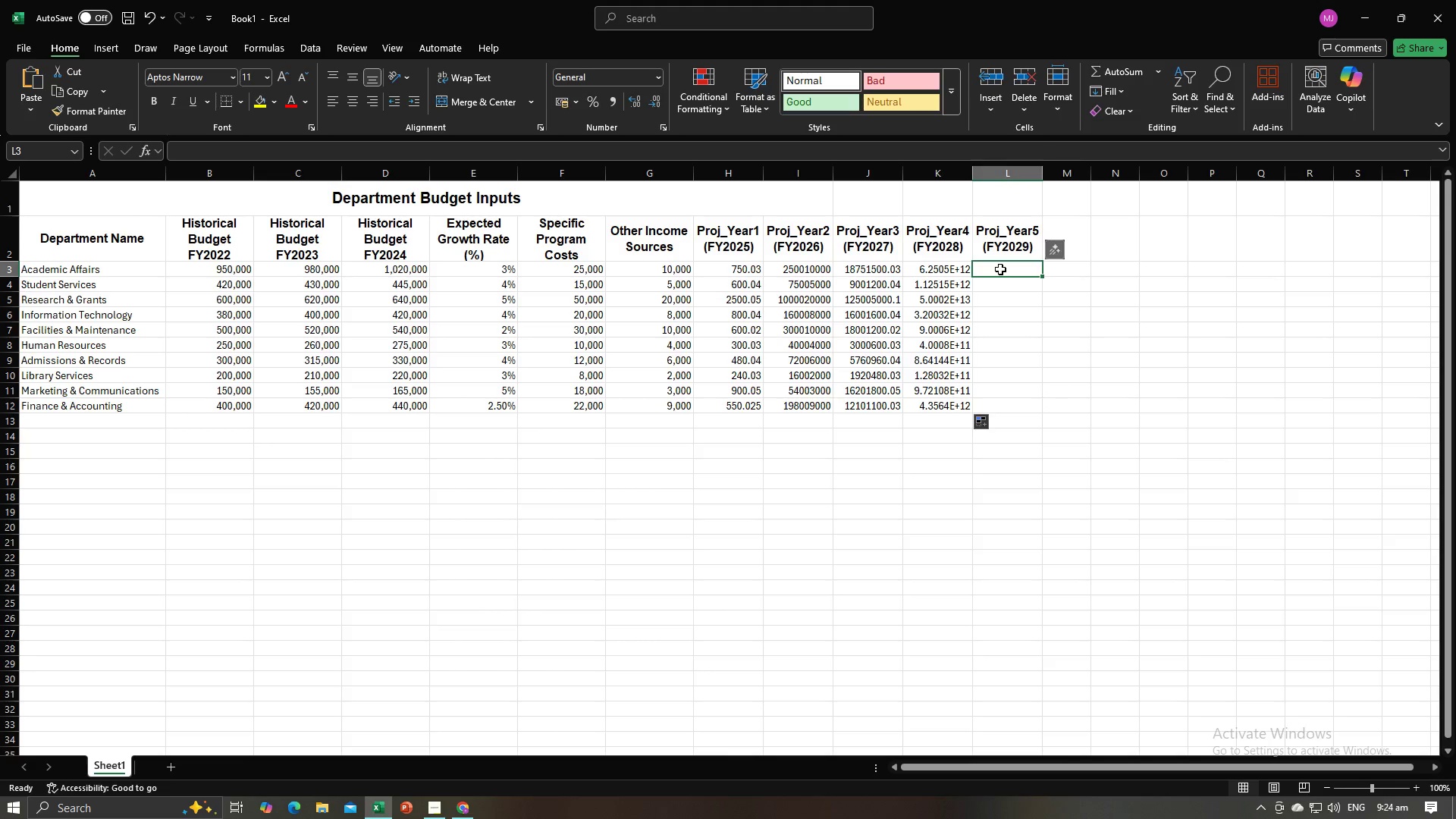 
key(Alt+AltLeft)
 